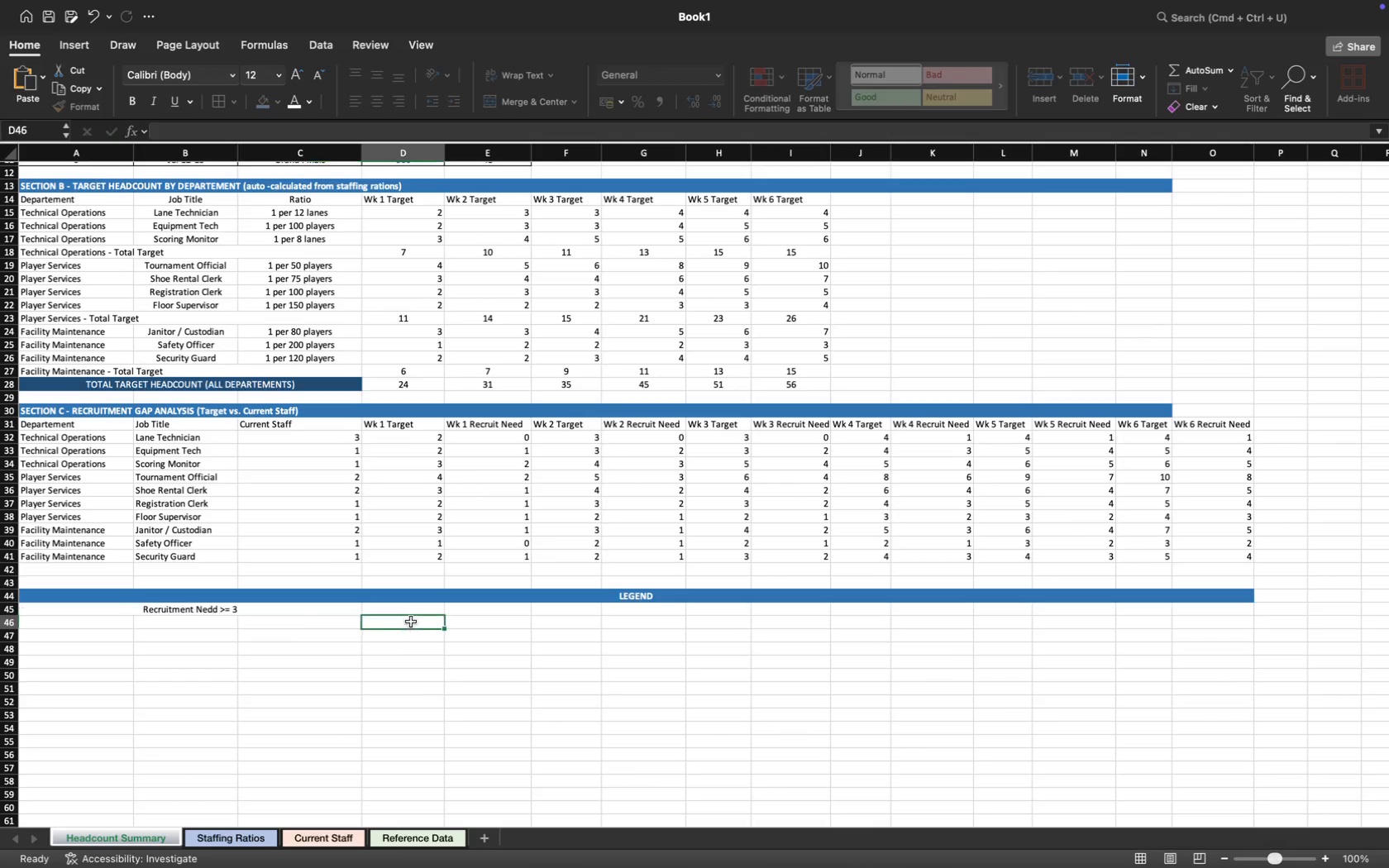 
left_click([399, 611])
 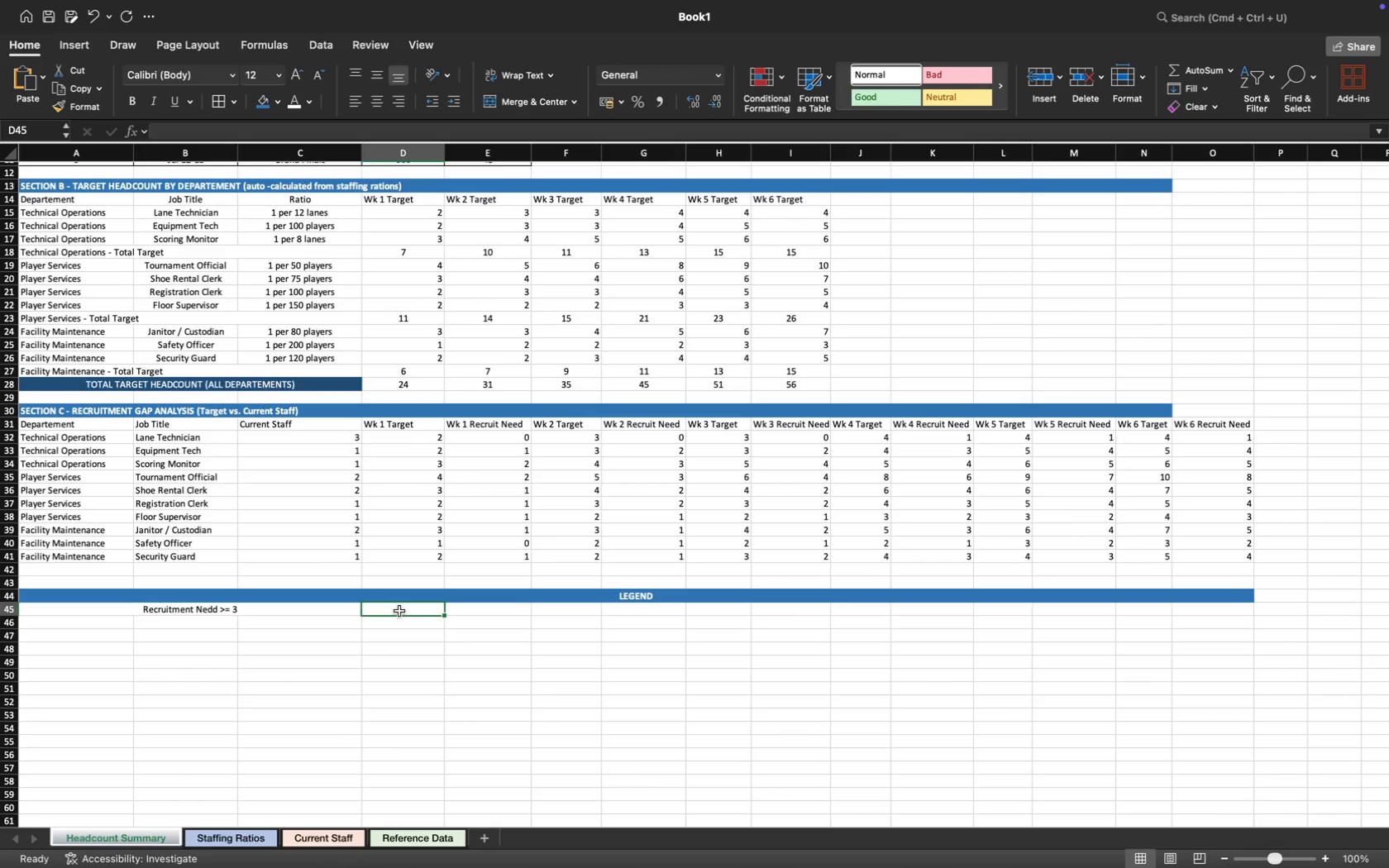 
left_click_drag(start_coordinate=[405, 610], to_coordinate=[492, 611])
 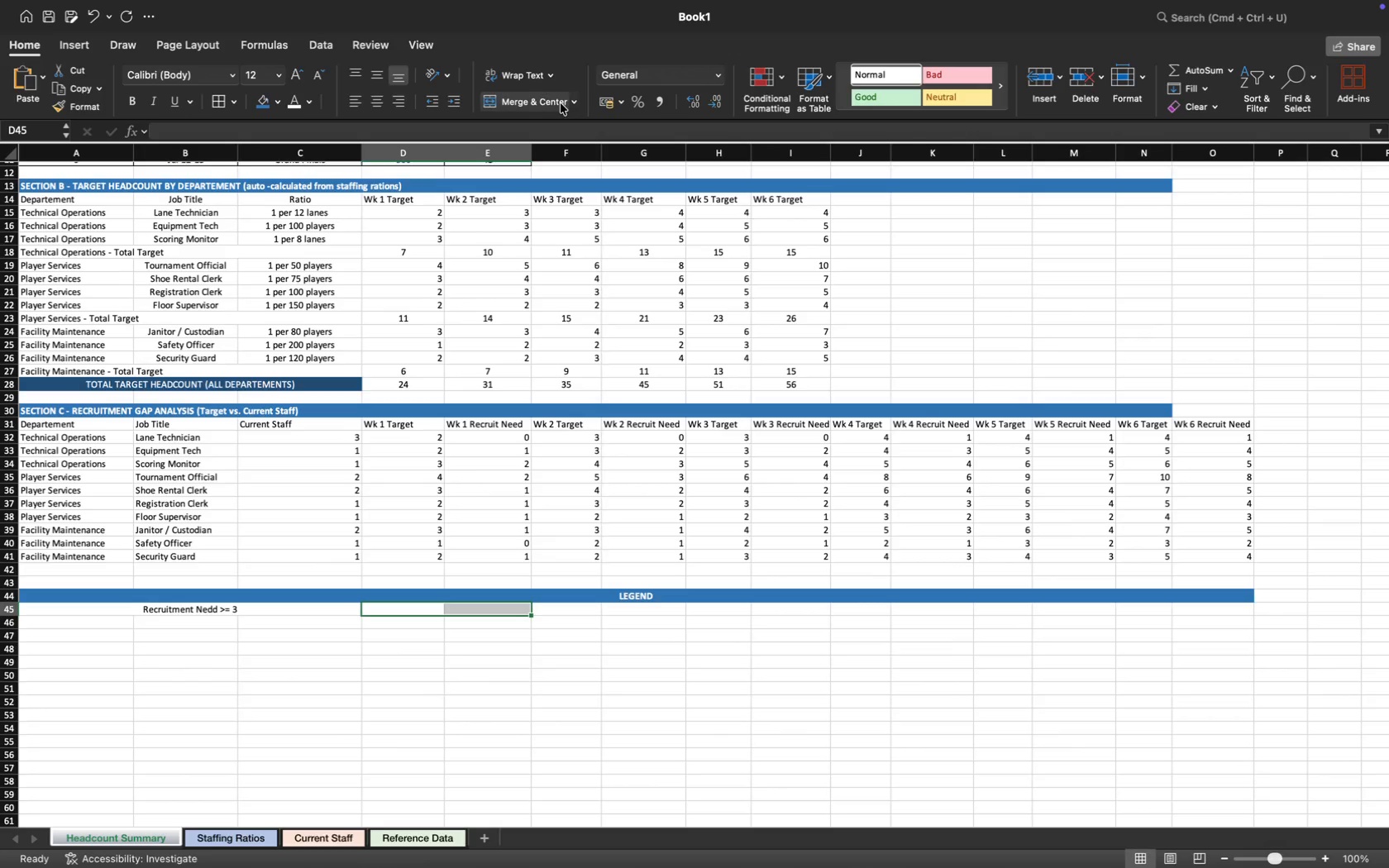 
left_click([532, 103])
 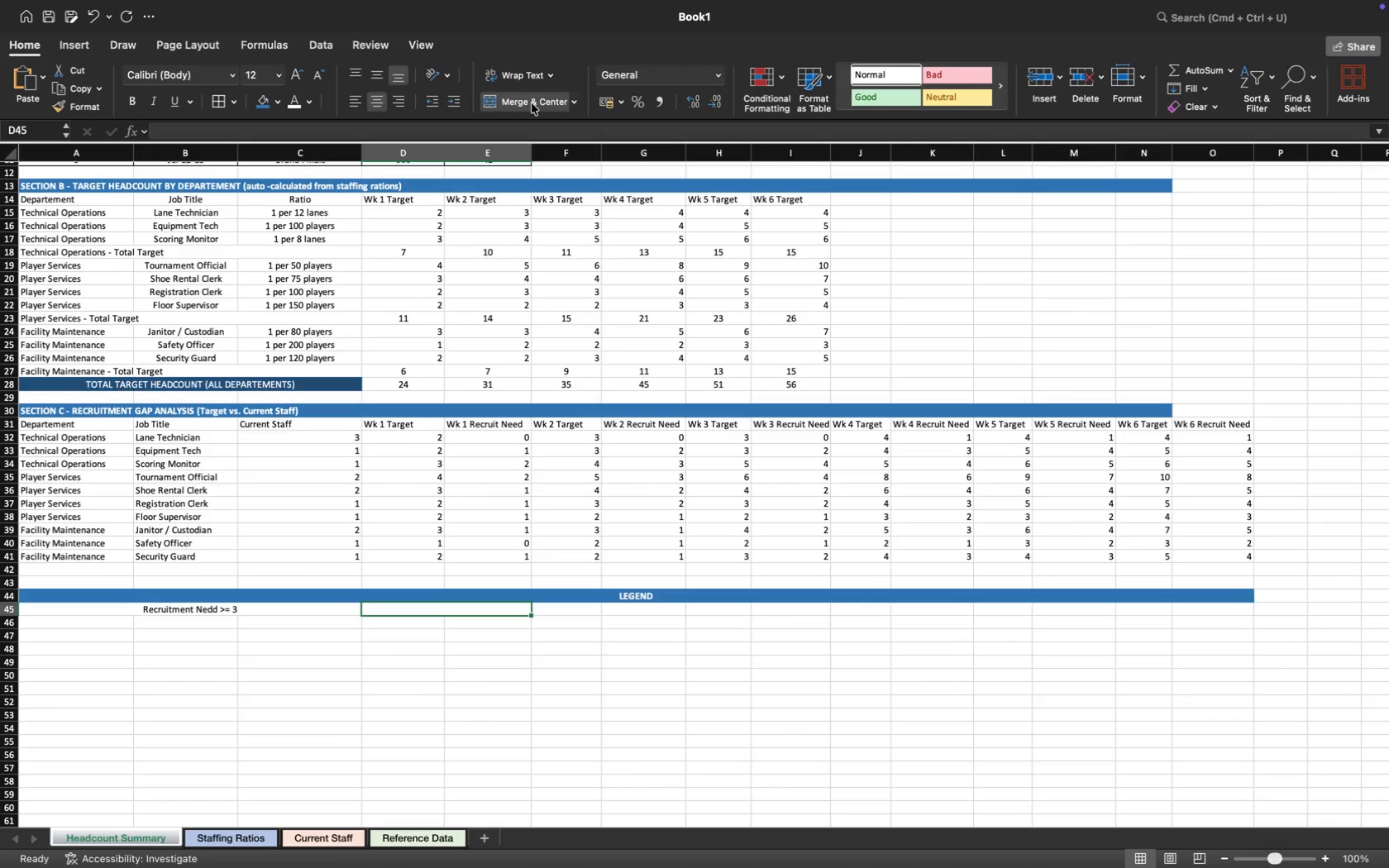 
type(Recruitment Need 1-2)
 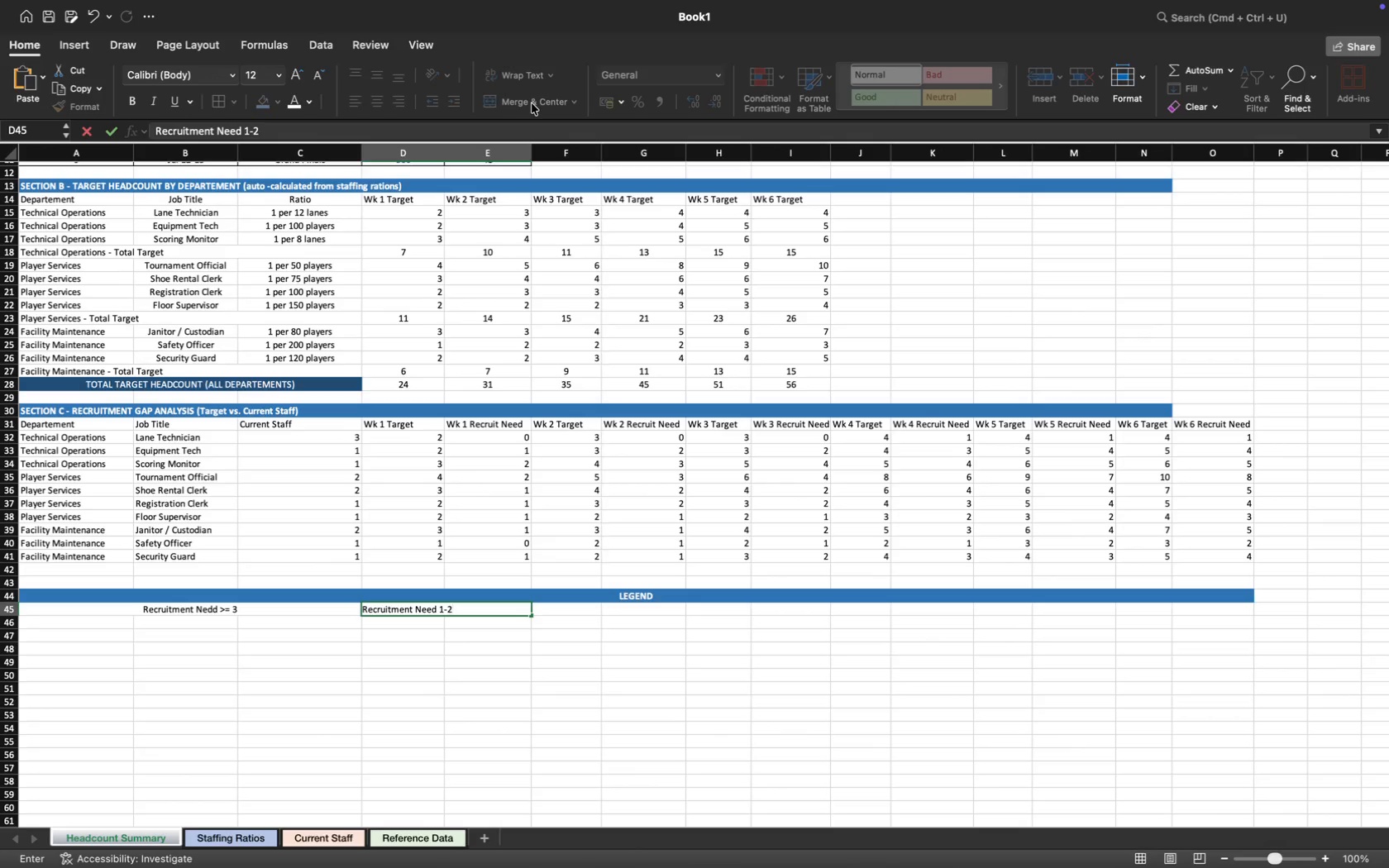 
key(ArrowRight)
 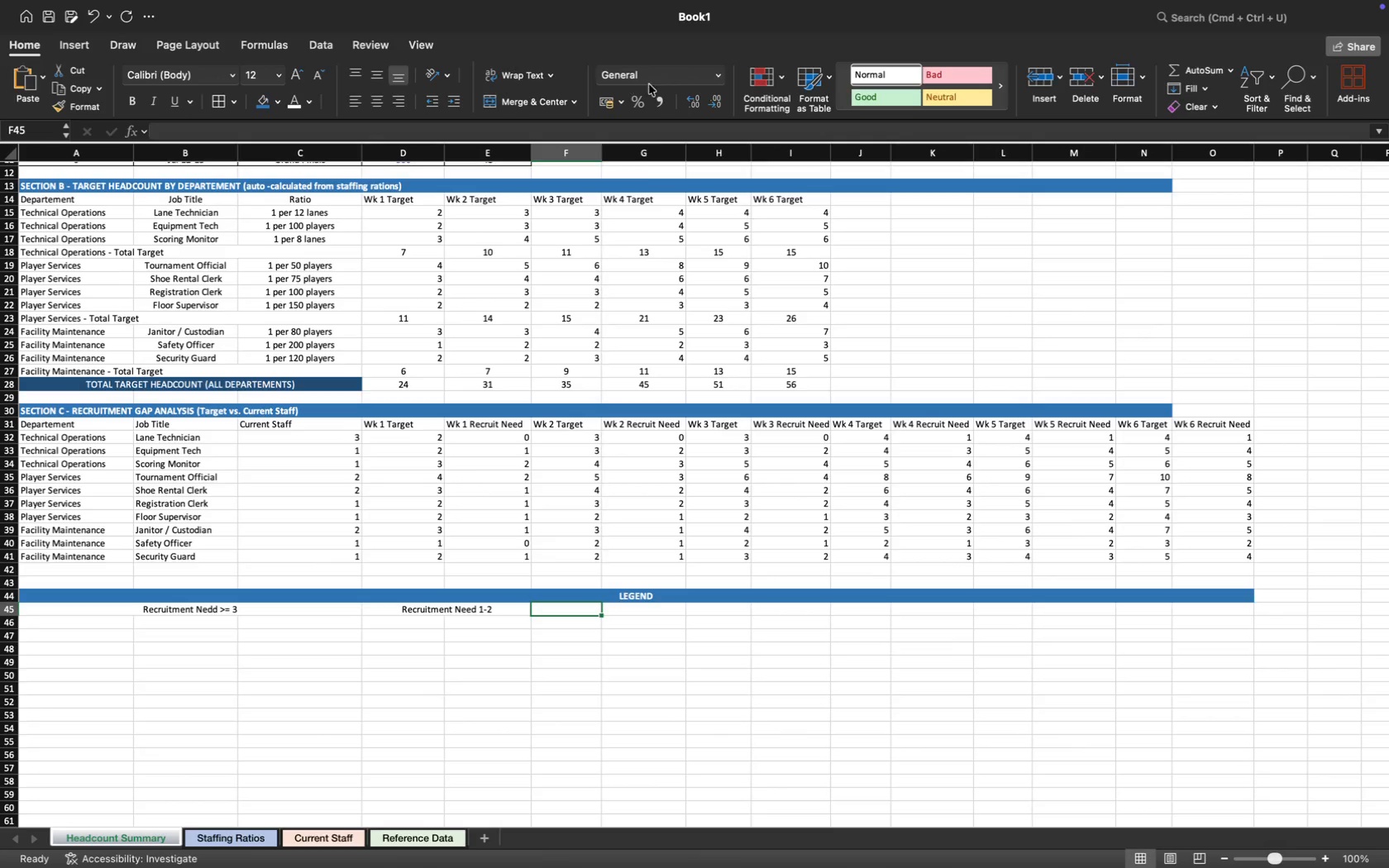 
wait(7.53)
 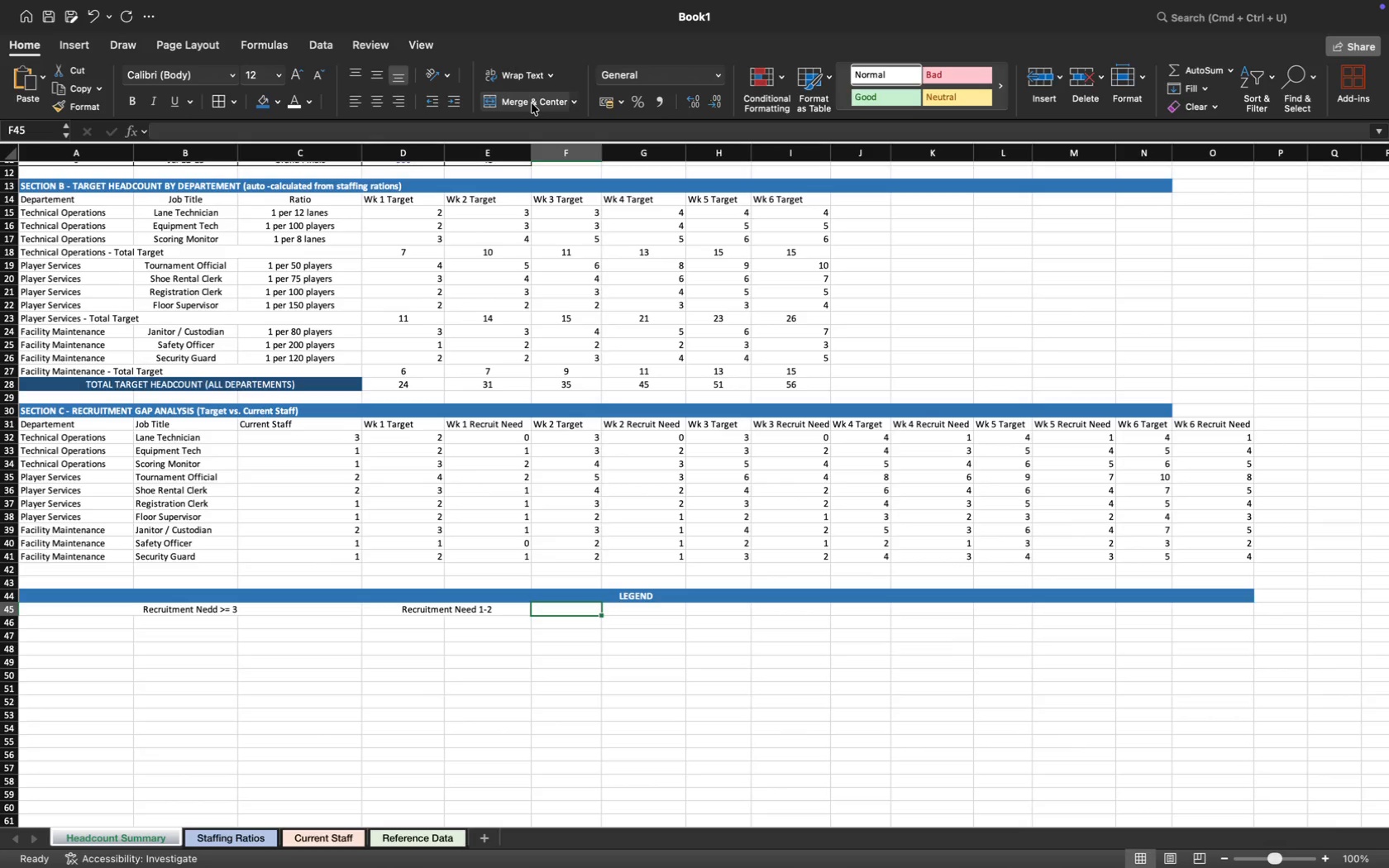 
left_click_drag(start_coordinate=[570, 608], to_coordinate=[717, 615])
 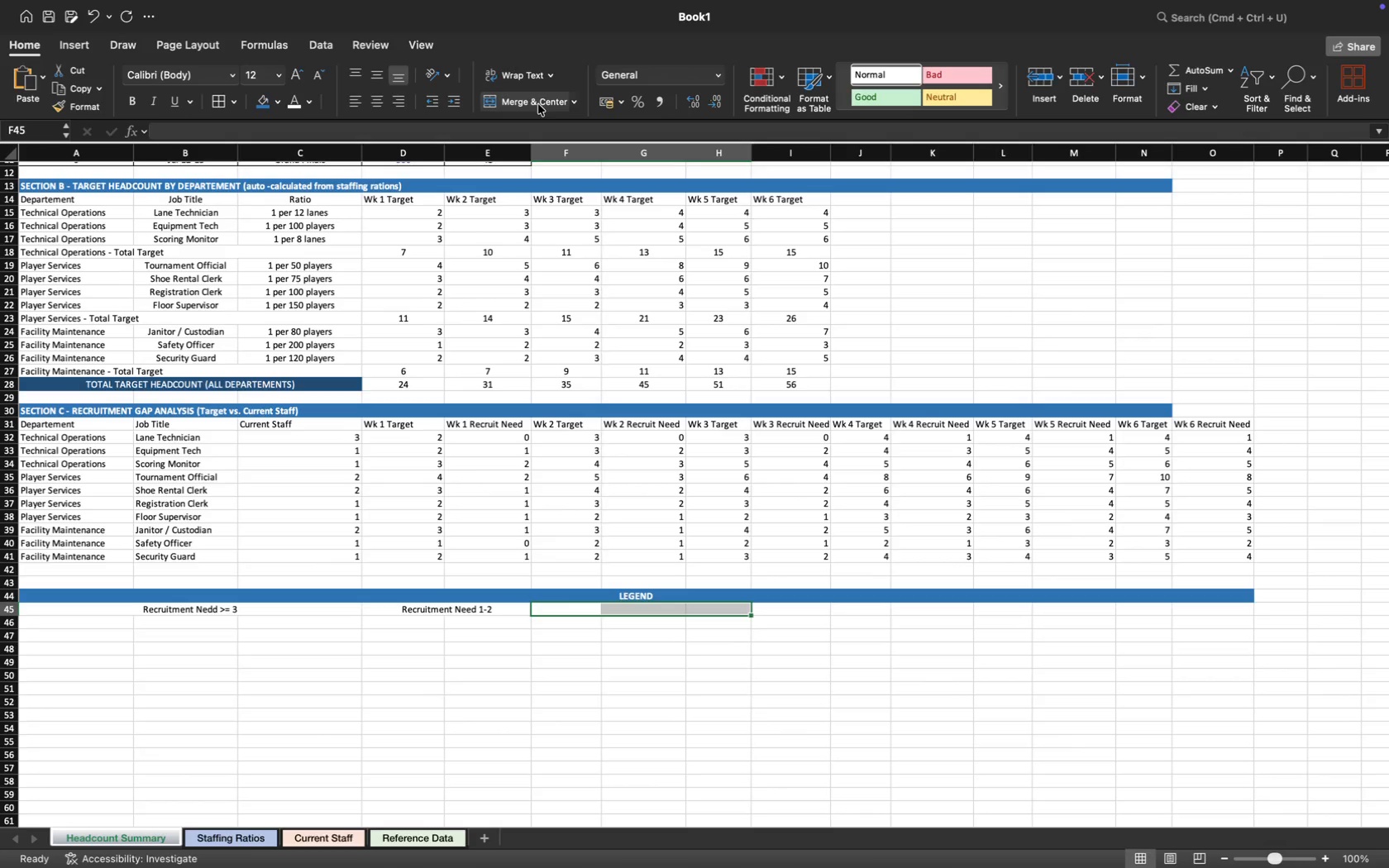 
left_click([517, 99])
 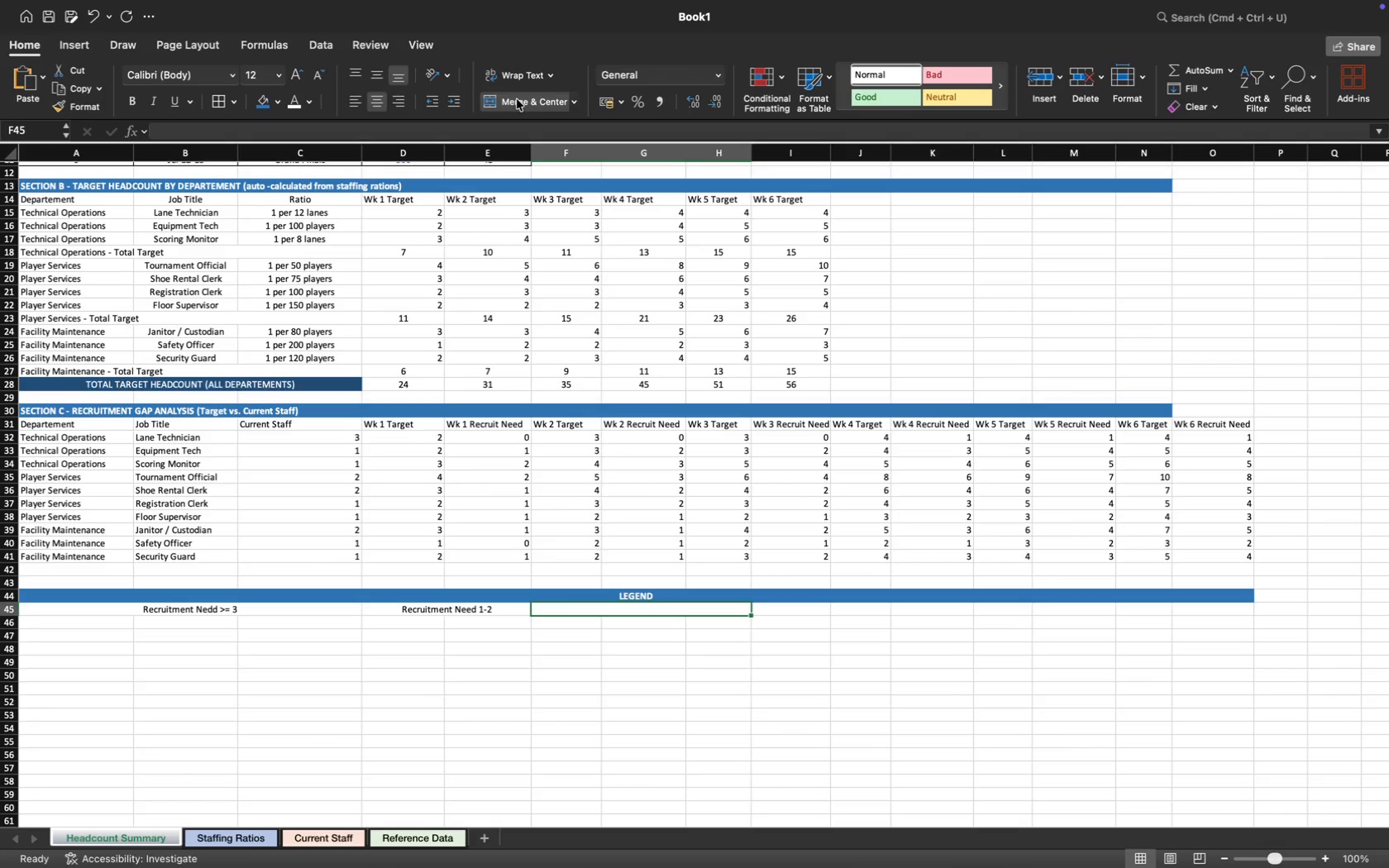 
type(No Gap (0))
 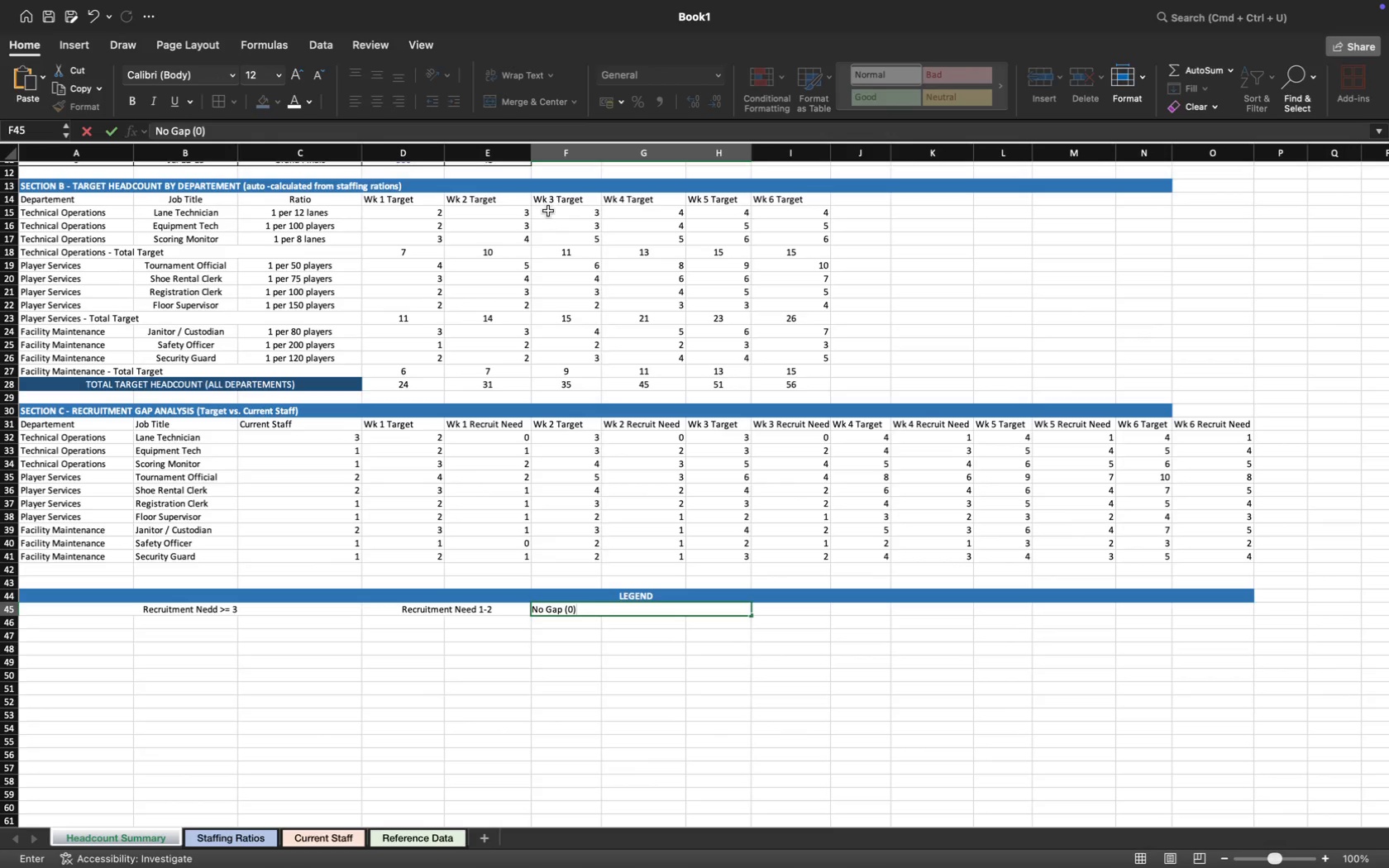 
wait(6.45)
 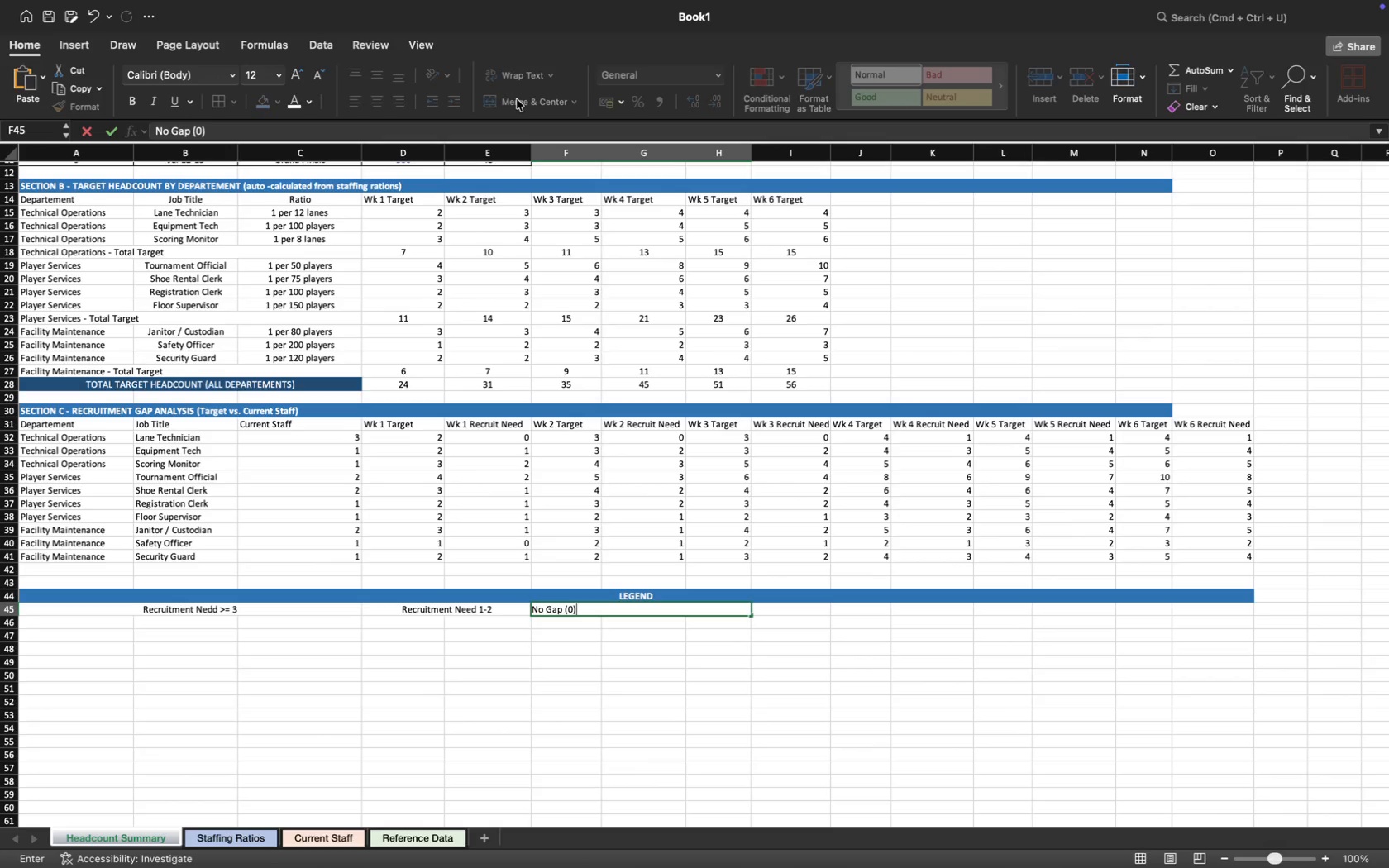 
scroll: coordinate [617, 534], scroll_direction: down, amount: 32.0
 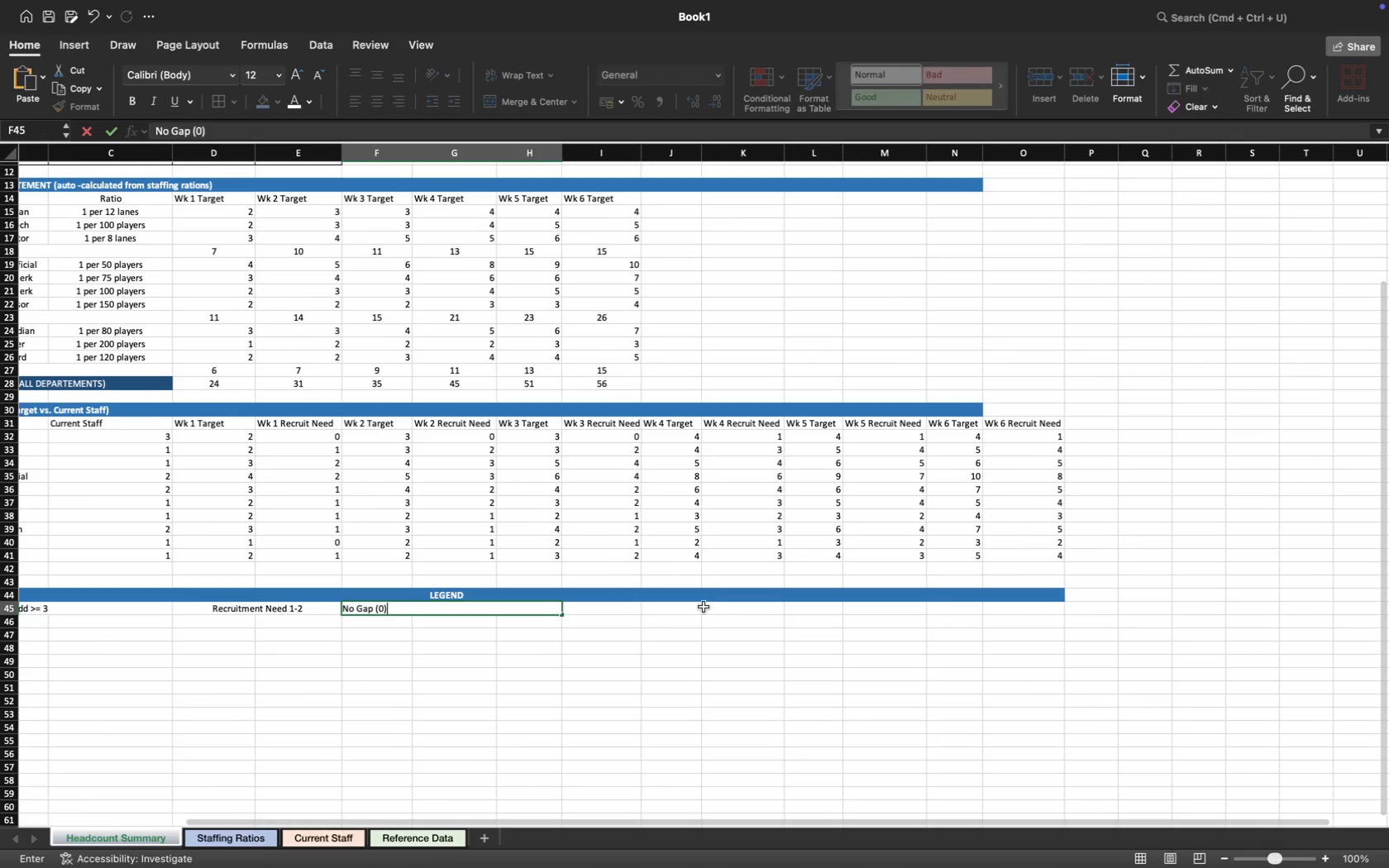 
left_click([697, 612])
 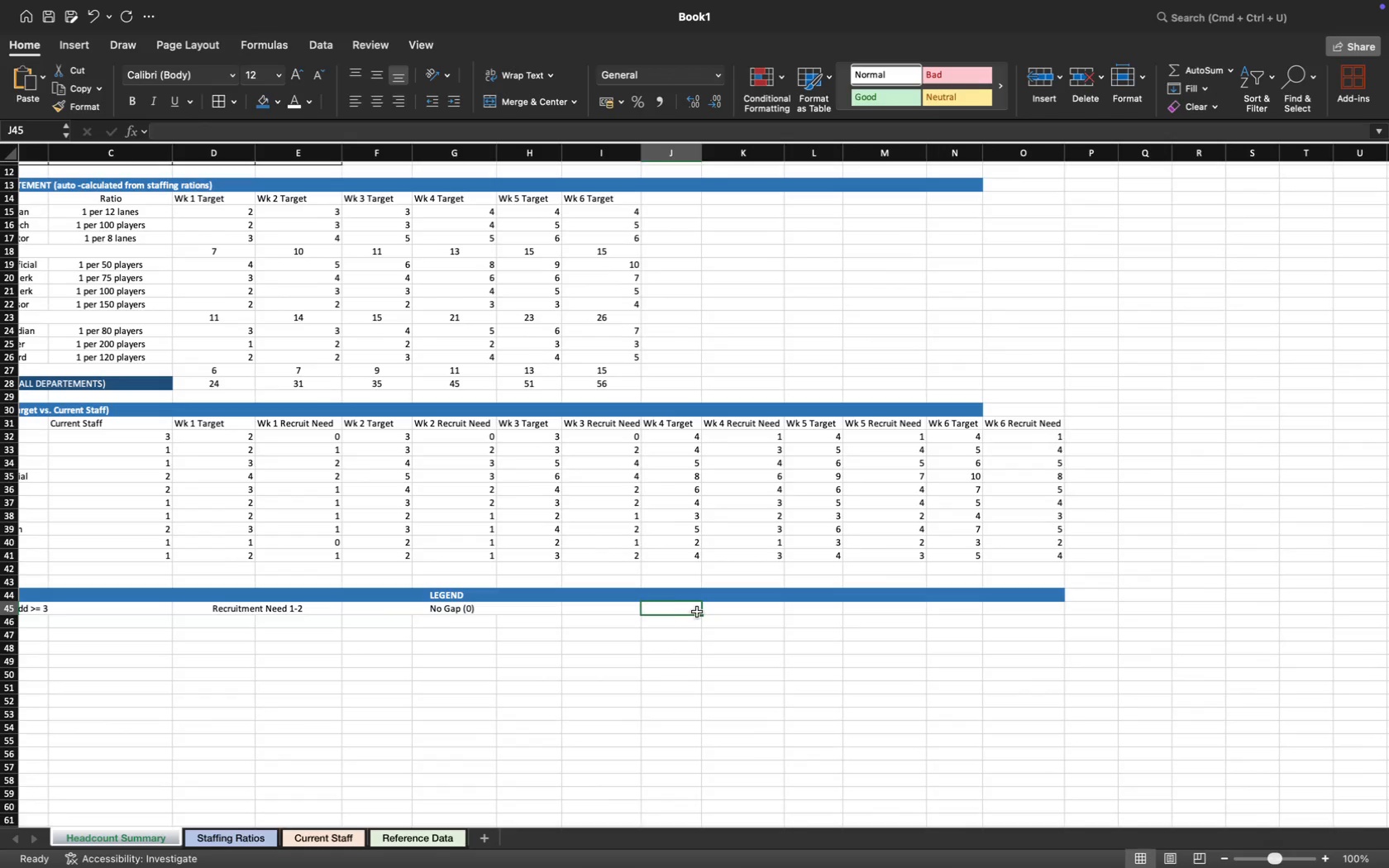 
wait(7.58)
 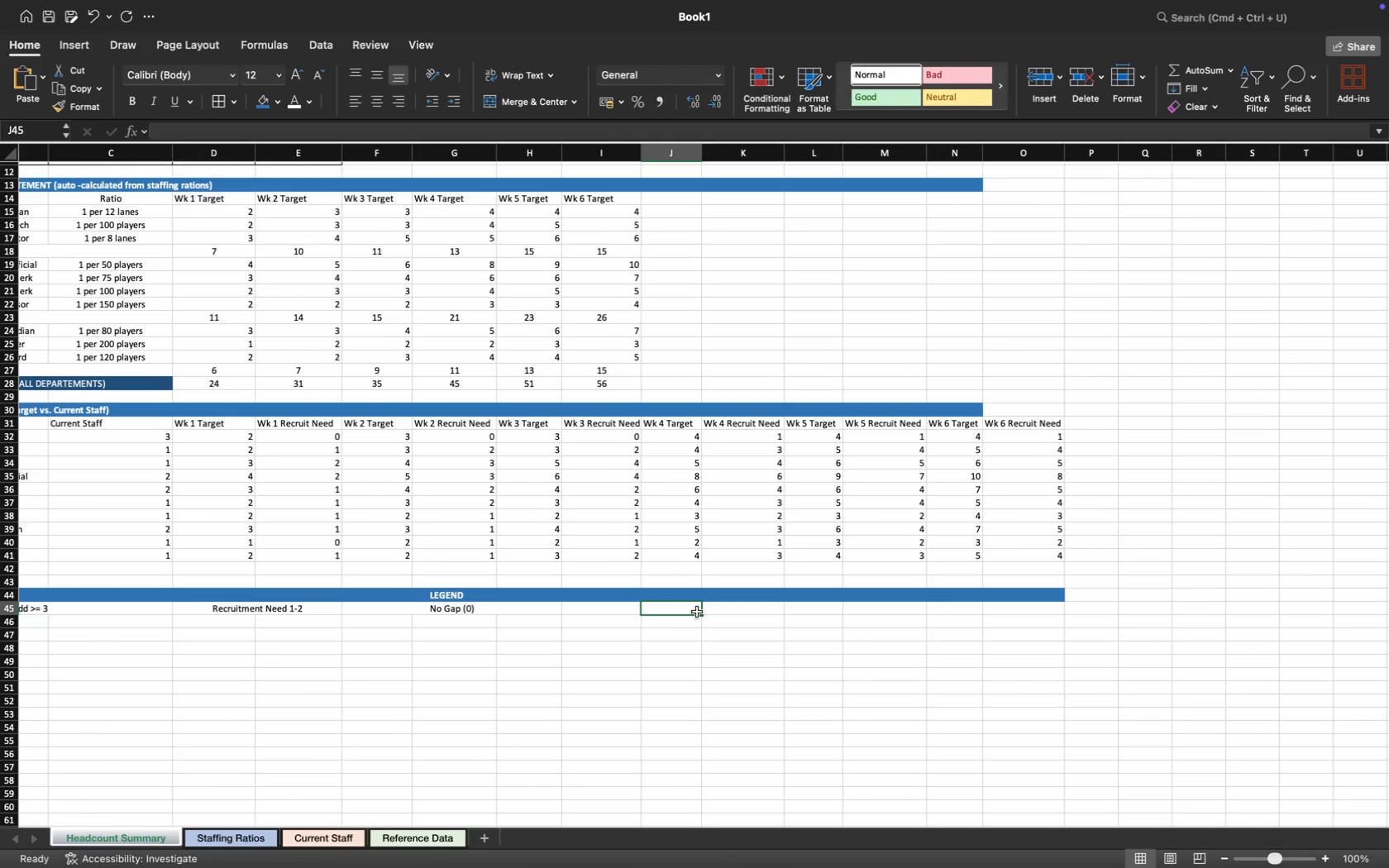 
left_click([591, 609])
 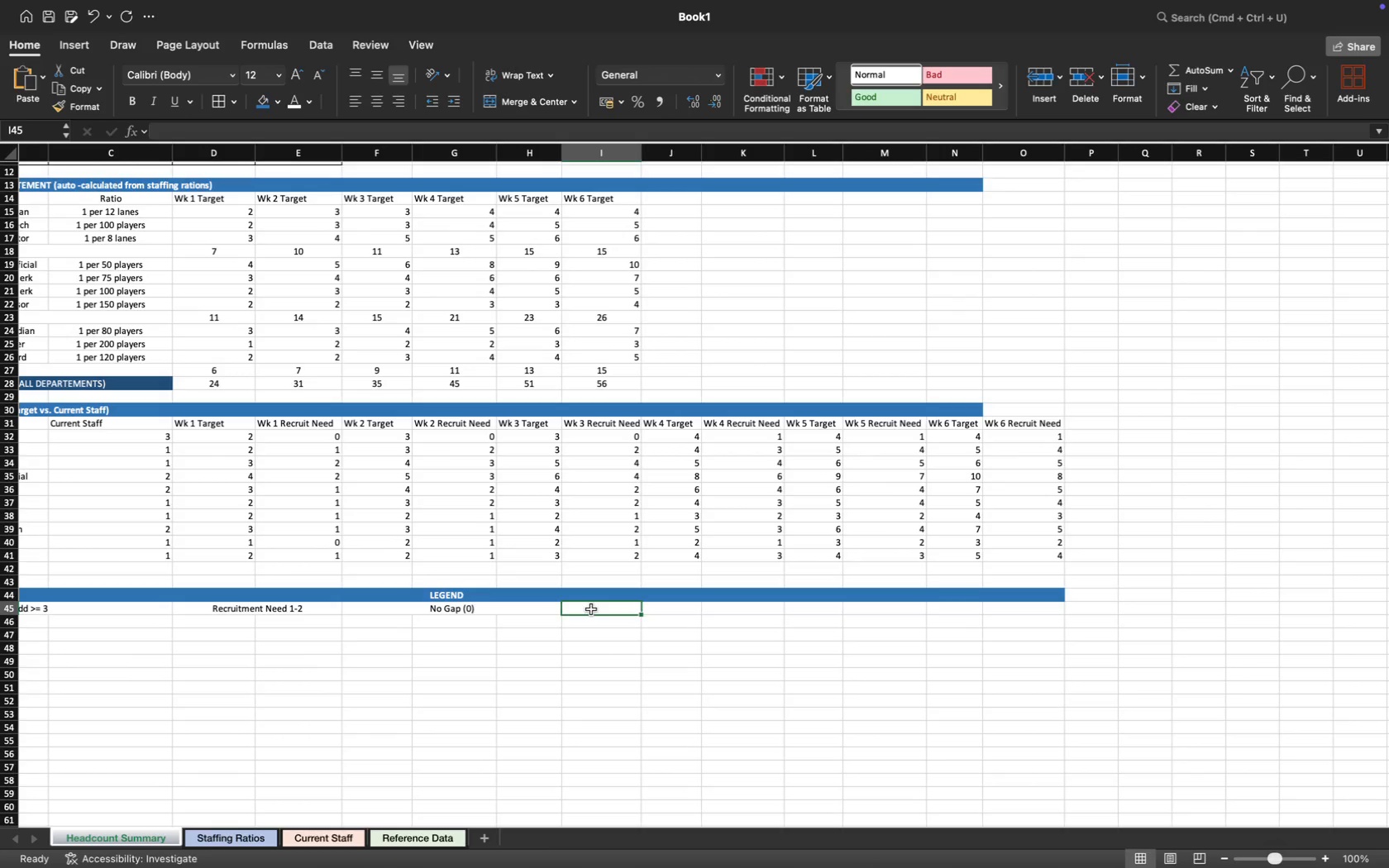 
left_click_drag(start_coordinate=[591, 609], to_coordinate=[829, 613])
 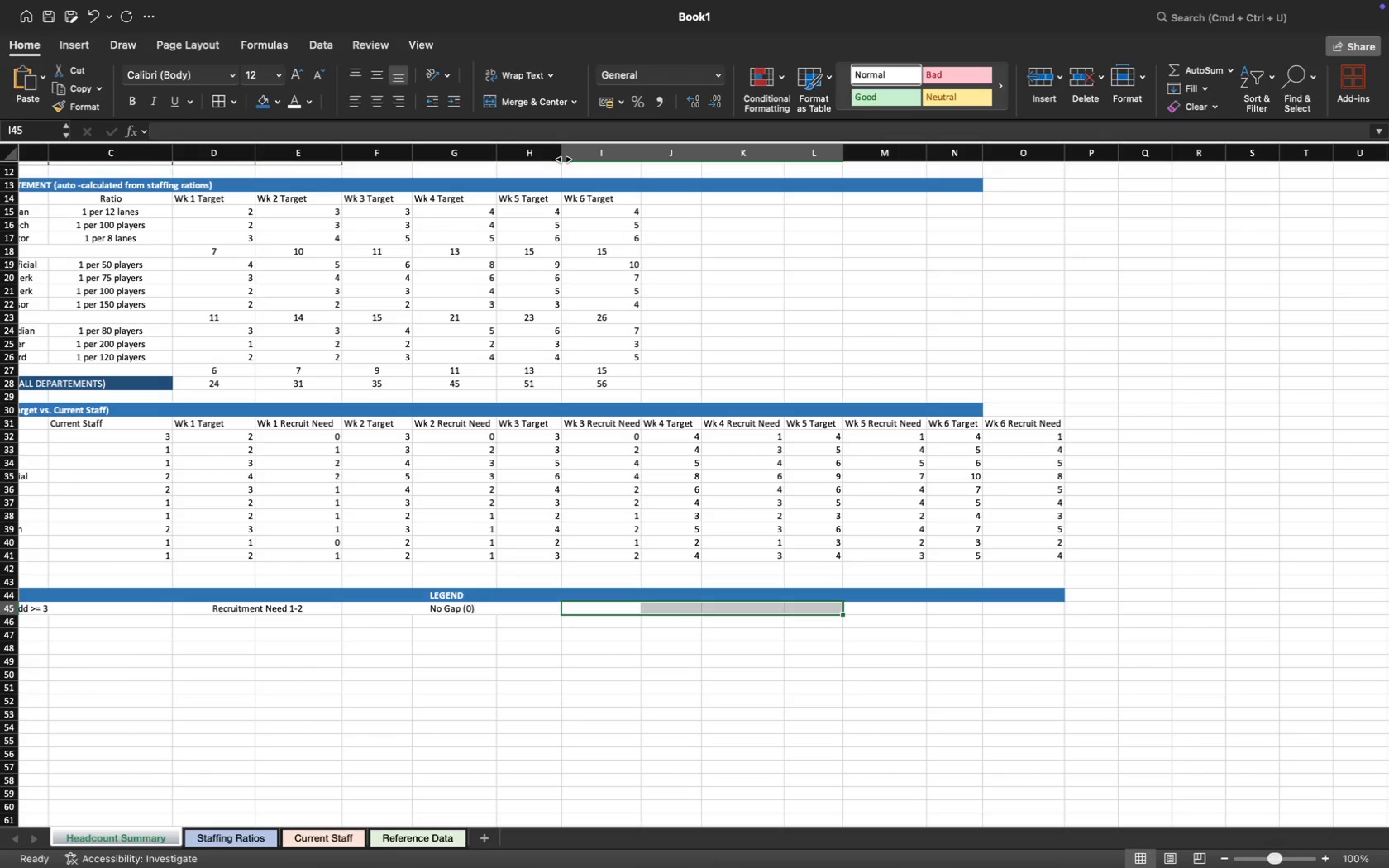 
wait(15.32)
 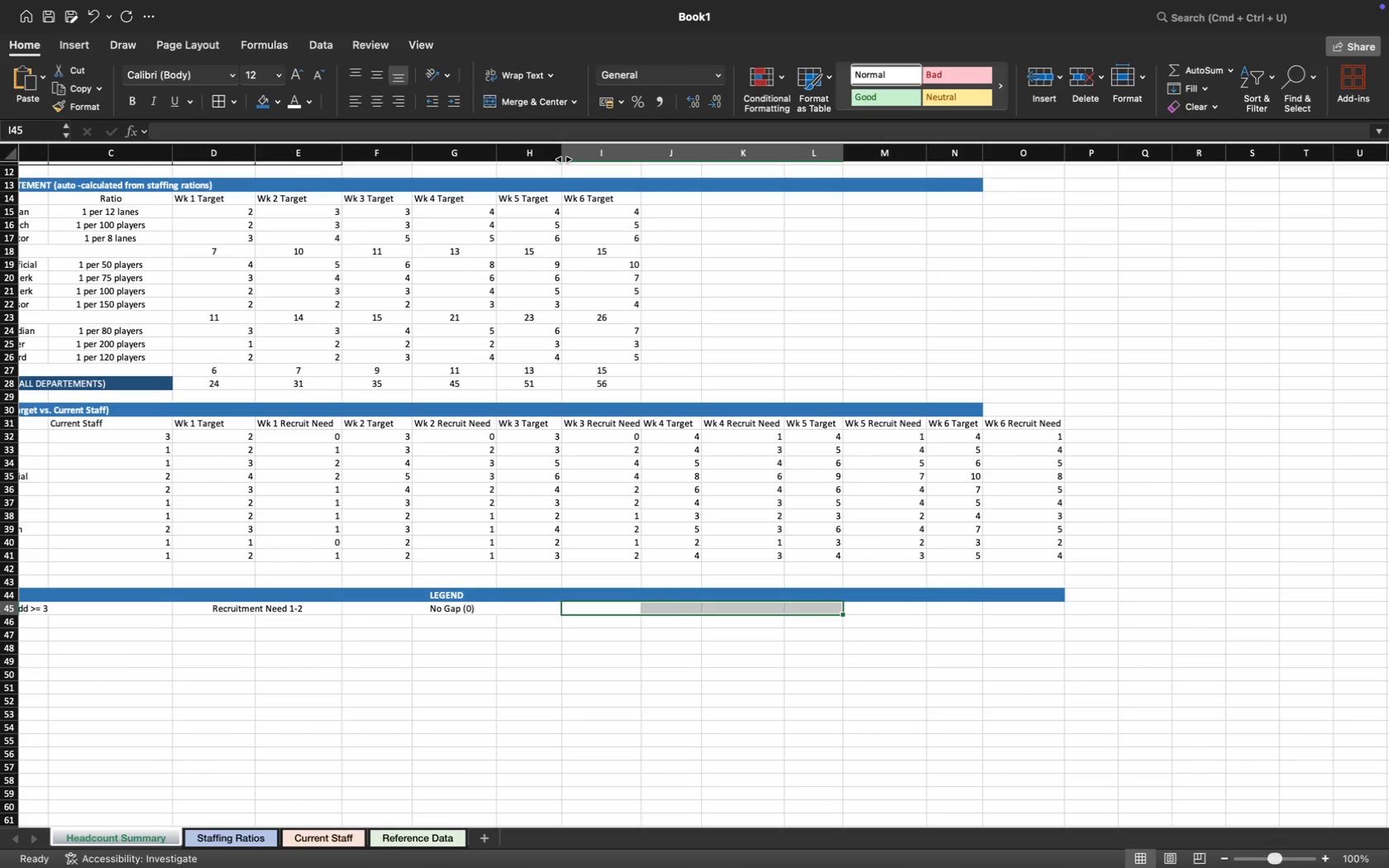 
left_click([543, 103])
 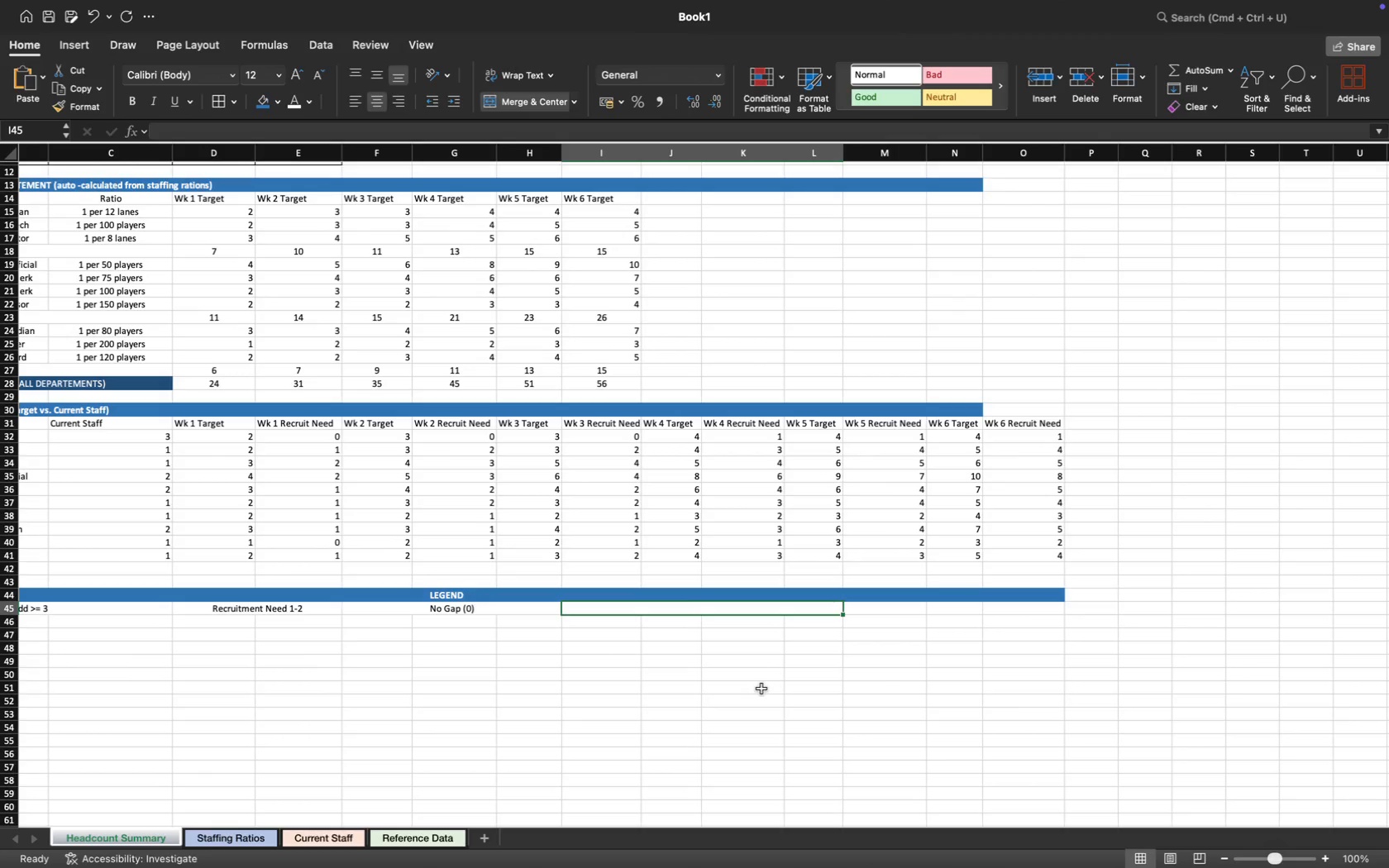 
type(User Input Cell)
 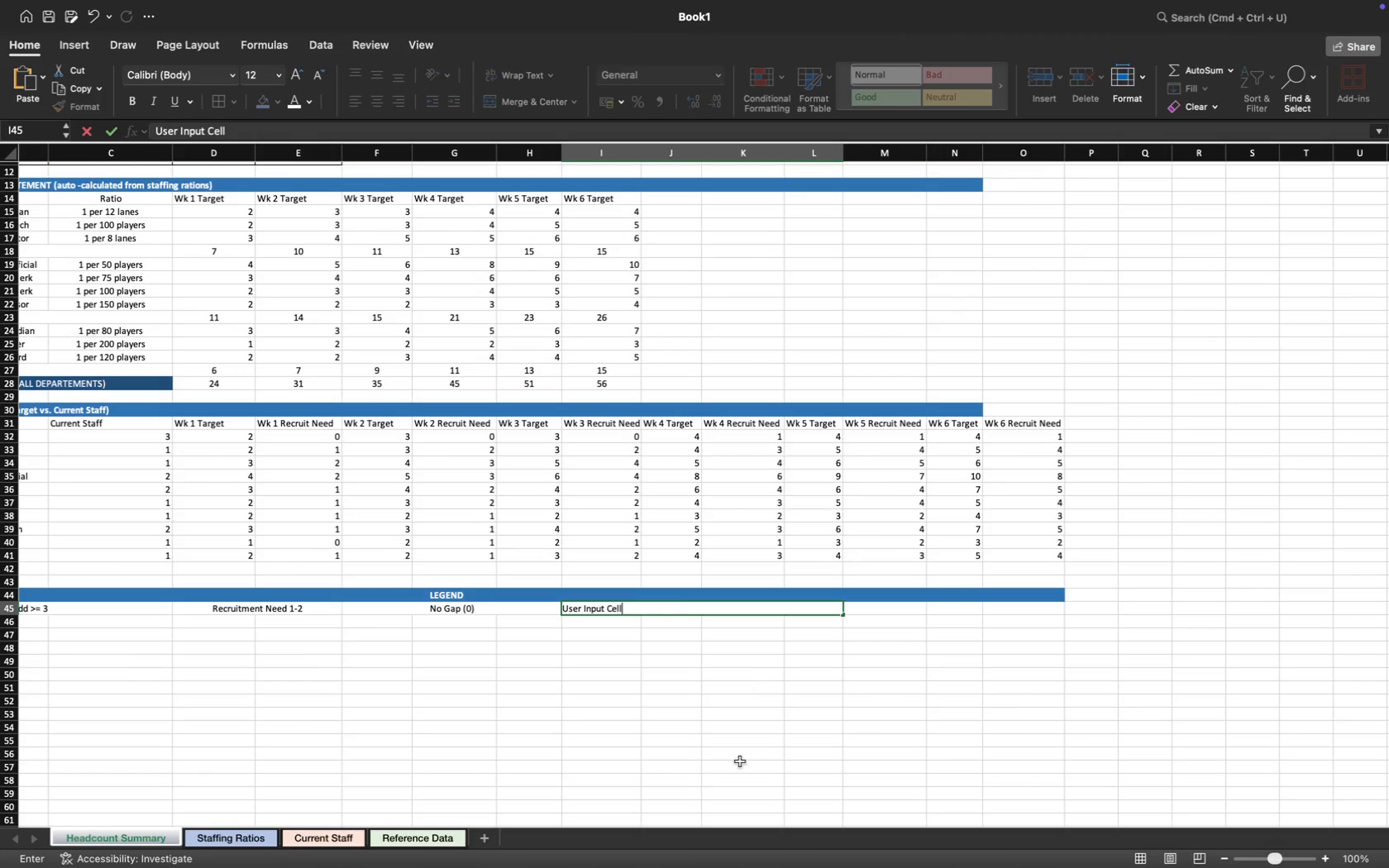 
left_click([713, 775])
 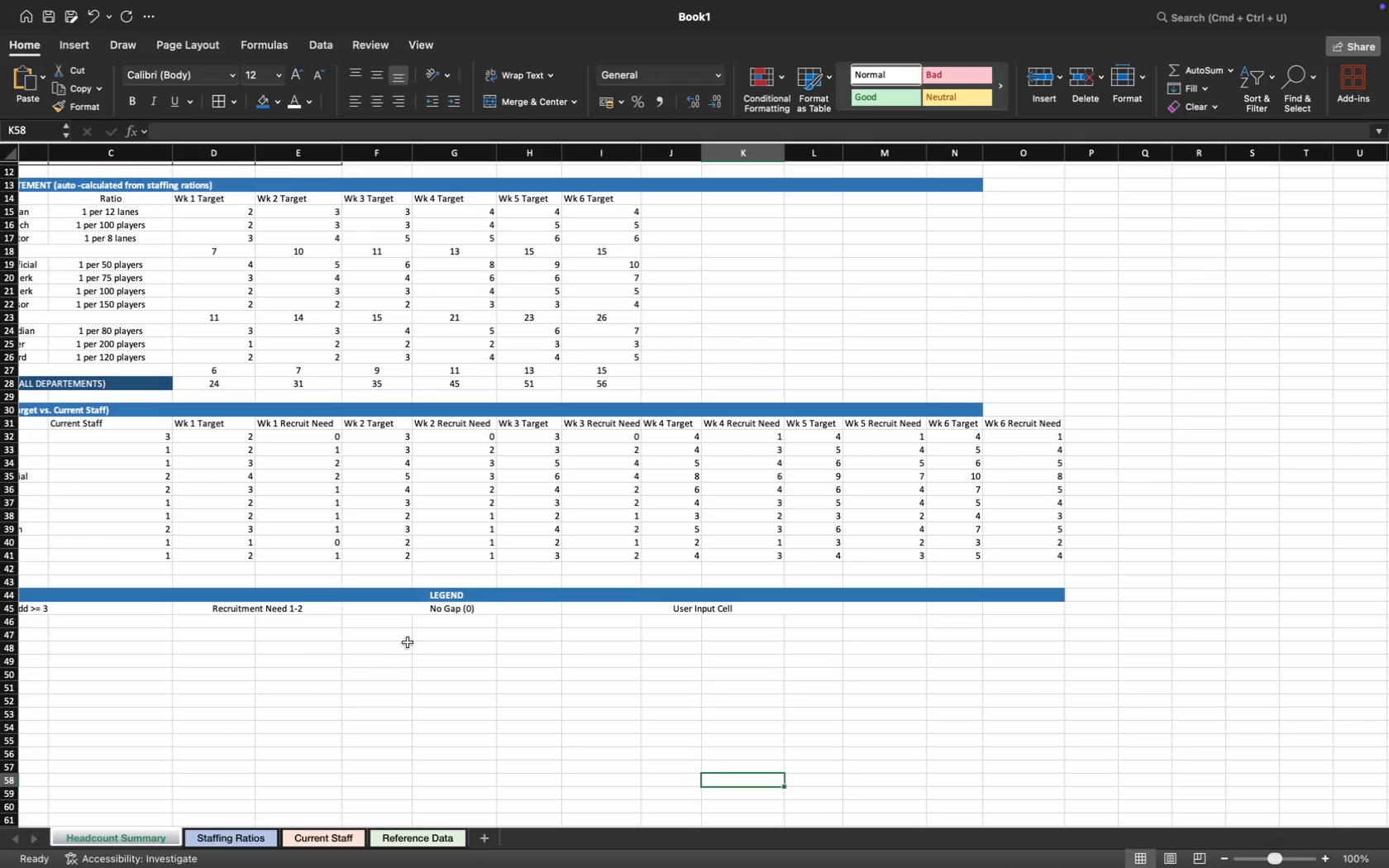 
scroll: coordinate [316, 464], scroll_direction: up, amount: 34.0
 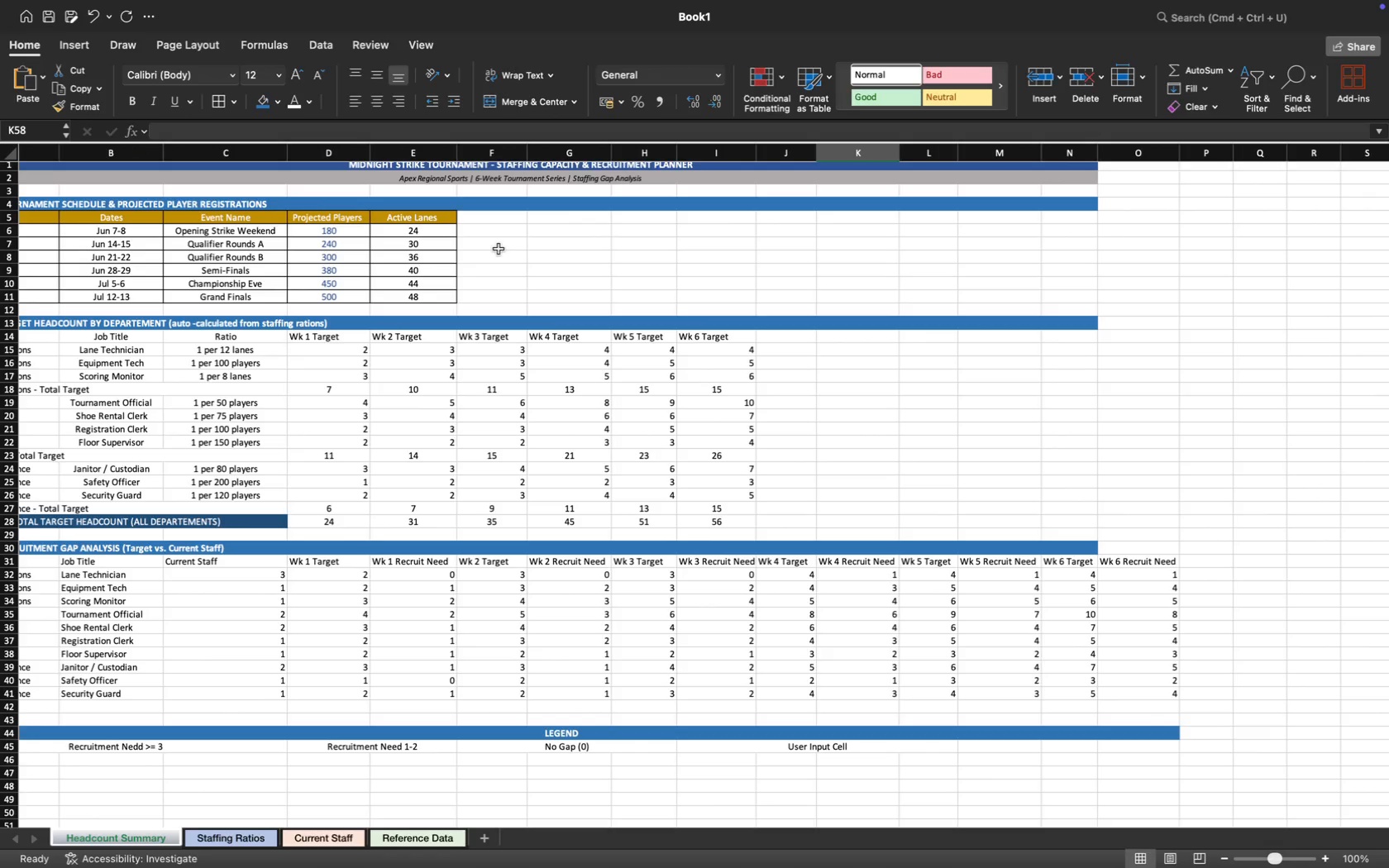 
wait(6.12)
 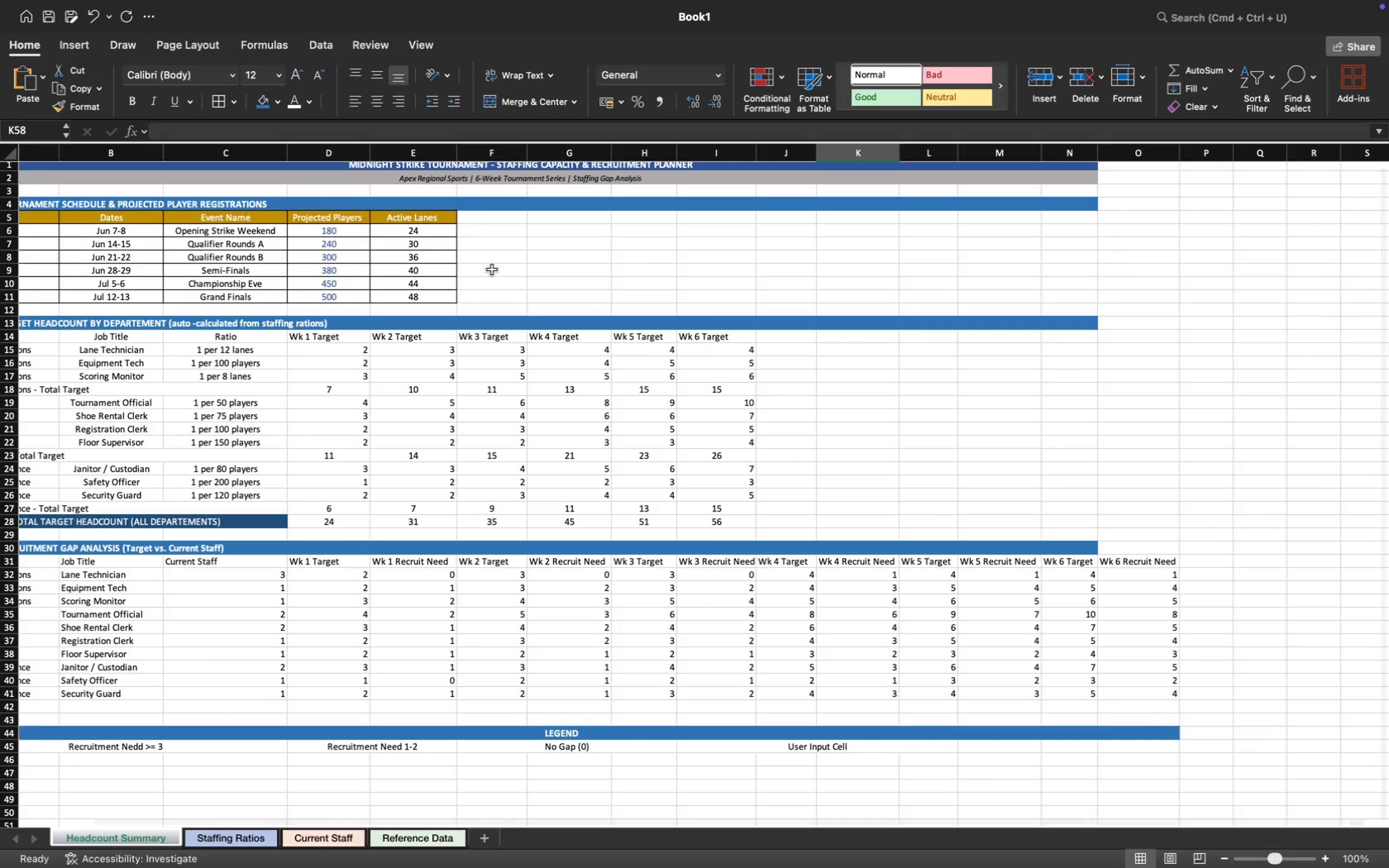 
scroll: coordinate [141, 289], scroll_direction: up, amount: 38.0
 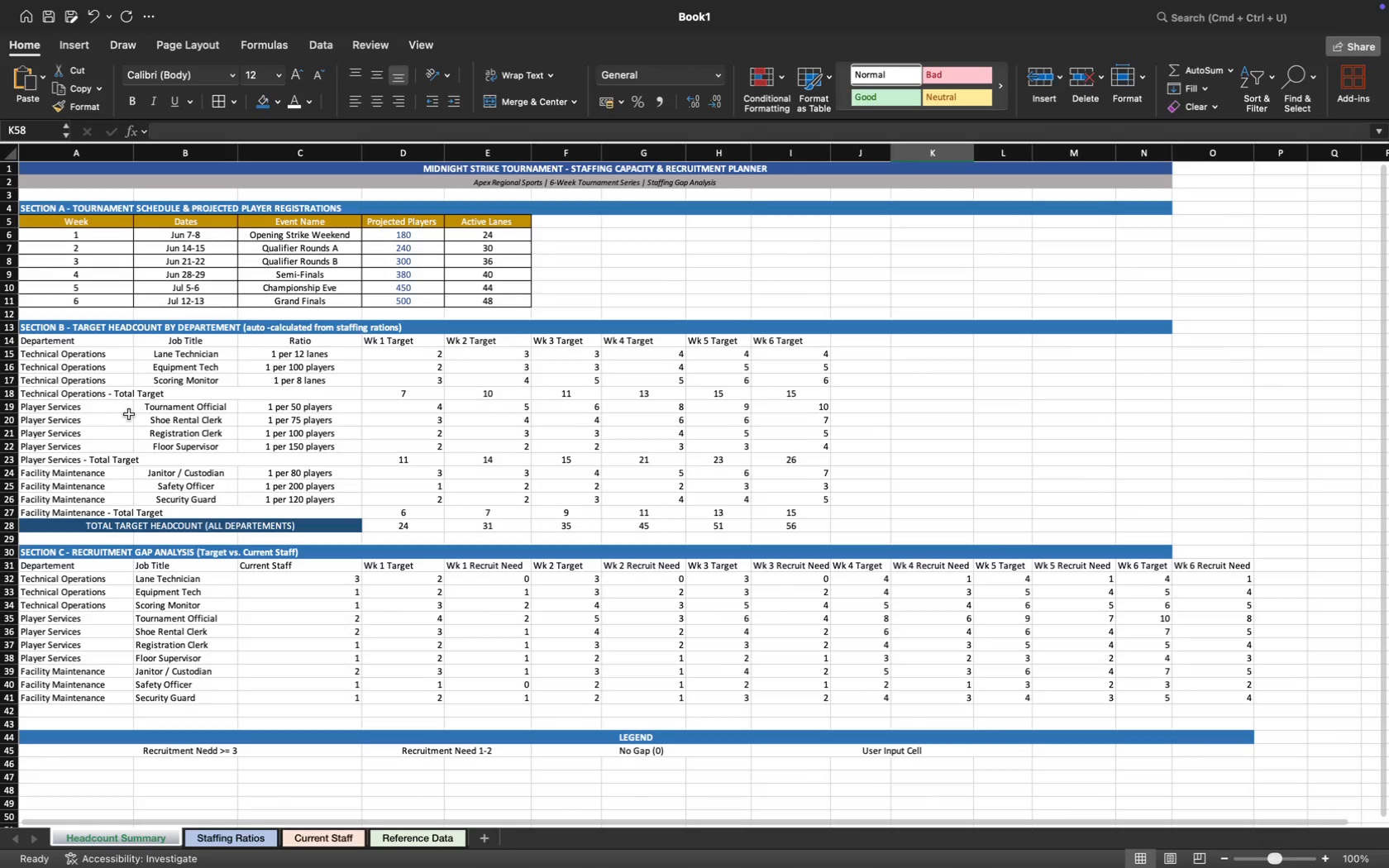 
scroll: coordinate [130, 417], scroll_direction: down, amount: 8.0
 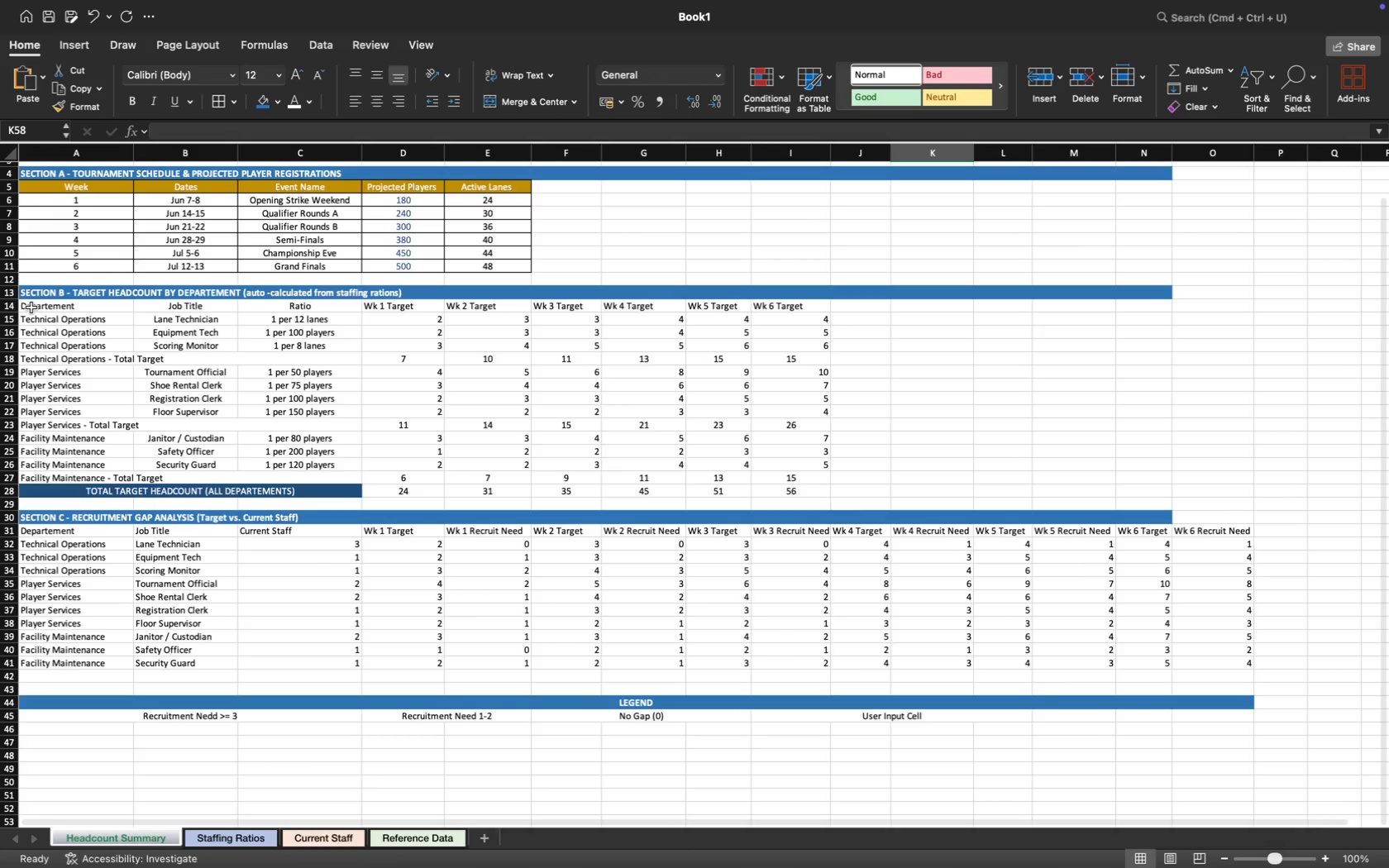 
left_click_drag(start_coordinate=[31, 308], to_coordinate=[811, 467])
 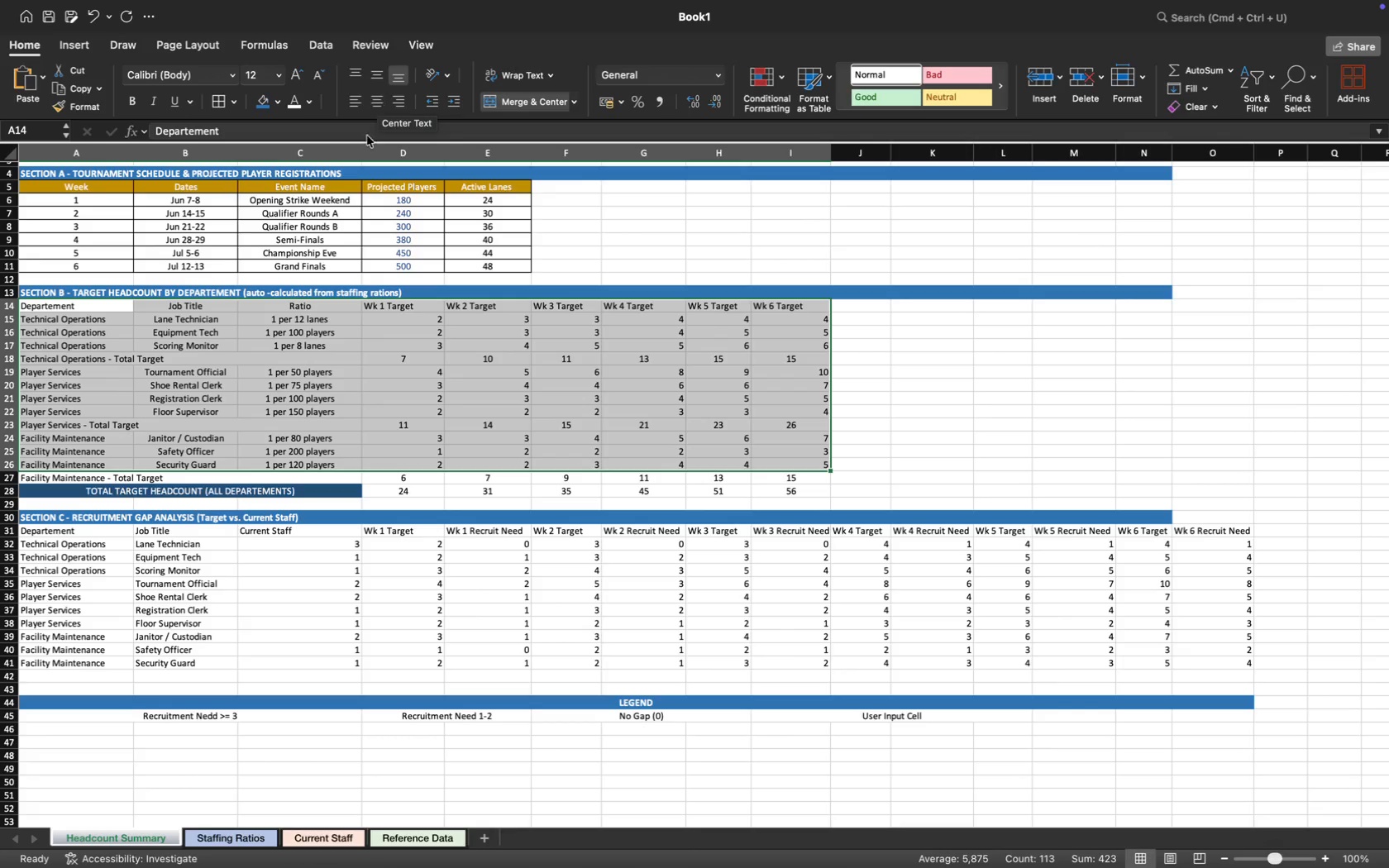 
left_click([302, 351])
 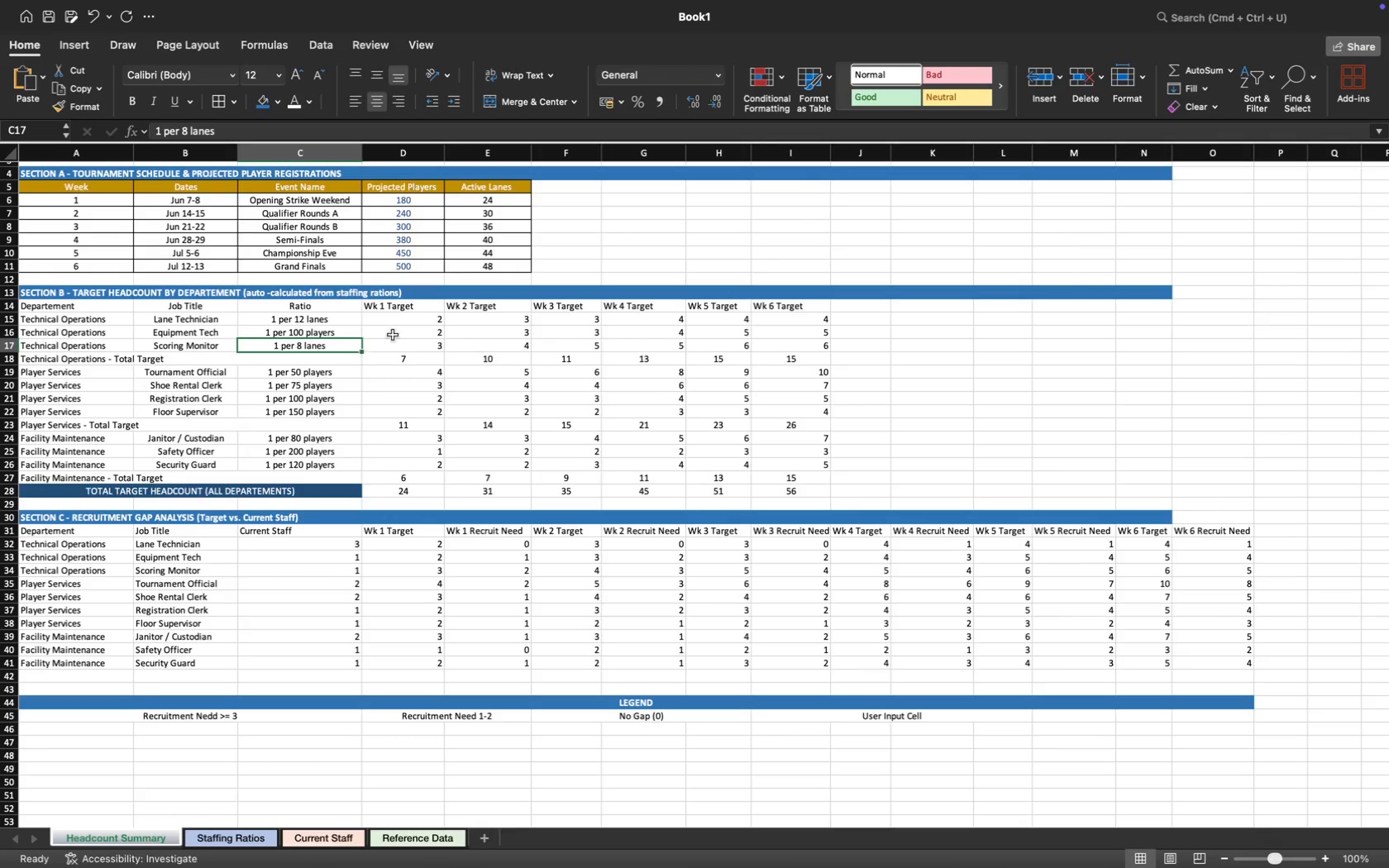 
left_click_drag(start_coordinate=[385, 316], to_coordinate=[800, 461])
 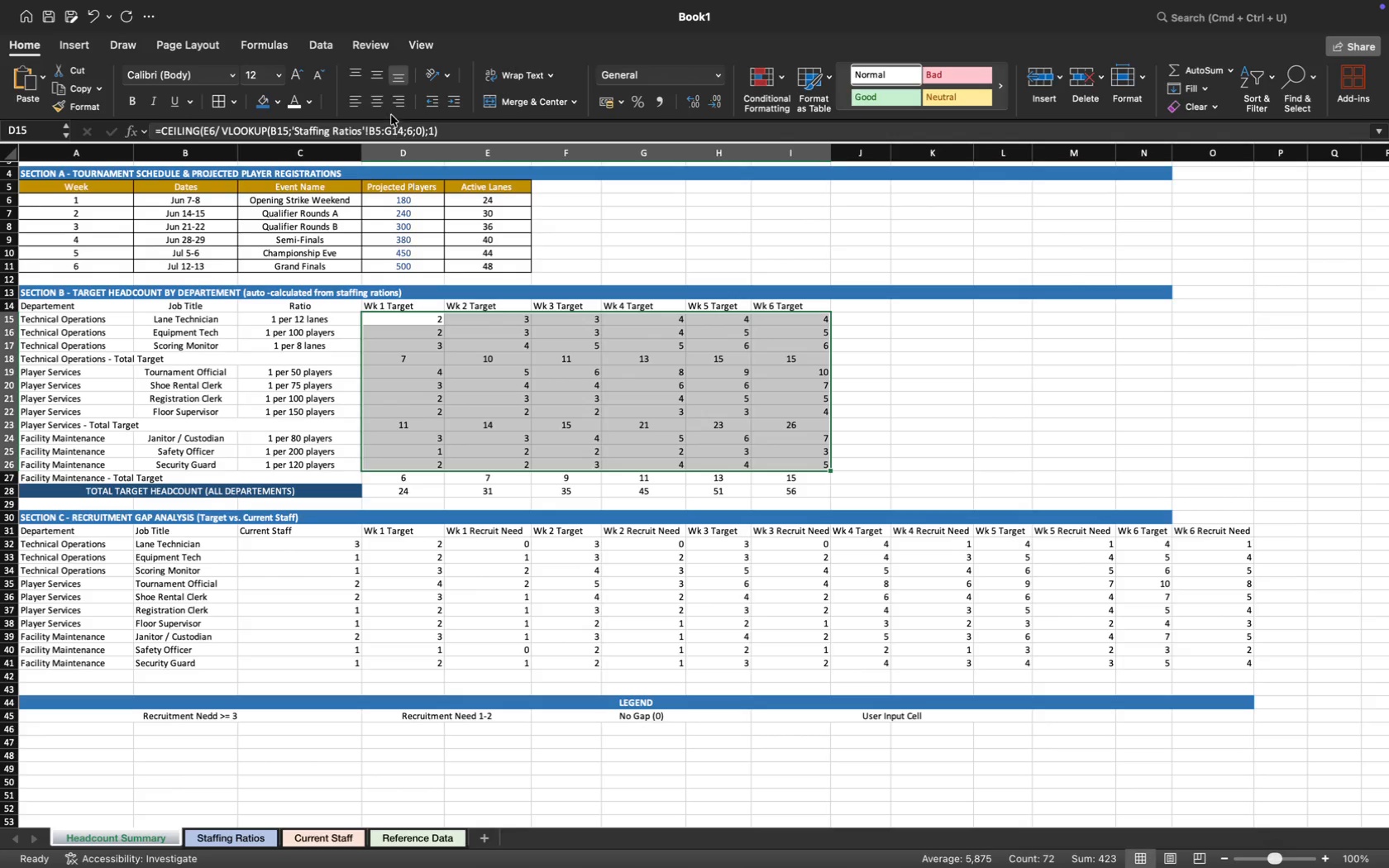 
left_click([379, 98])
 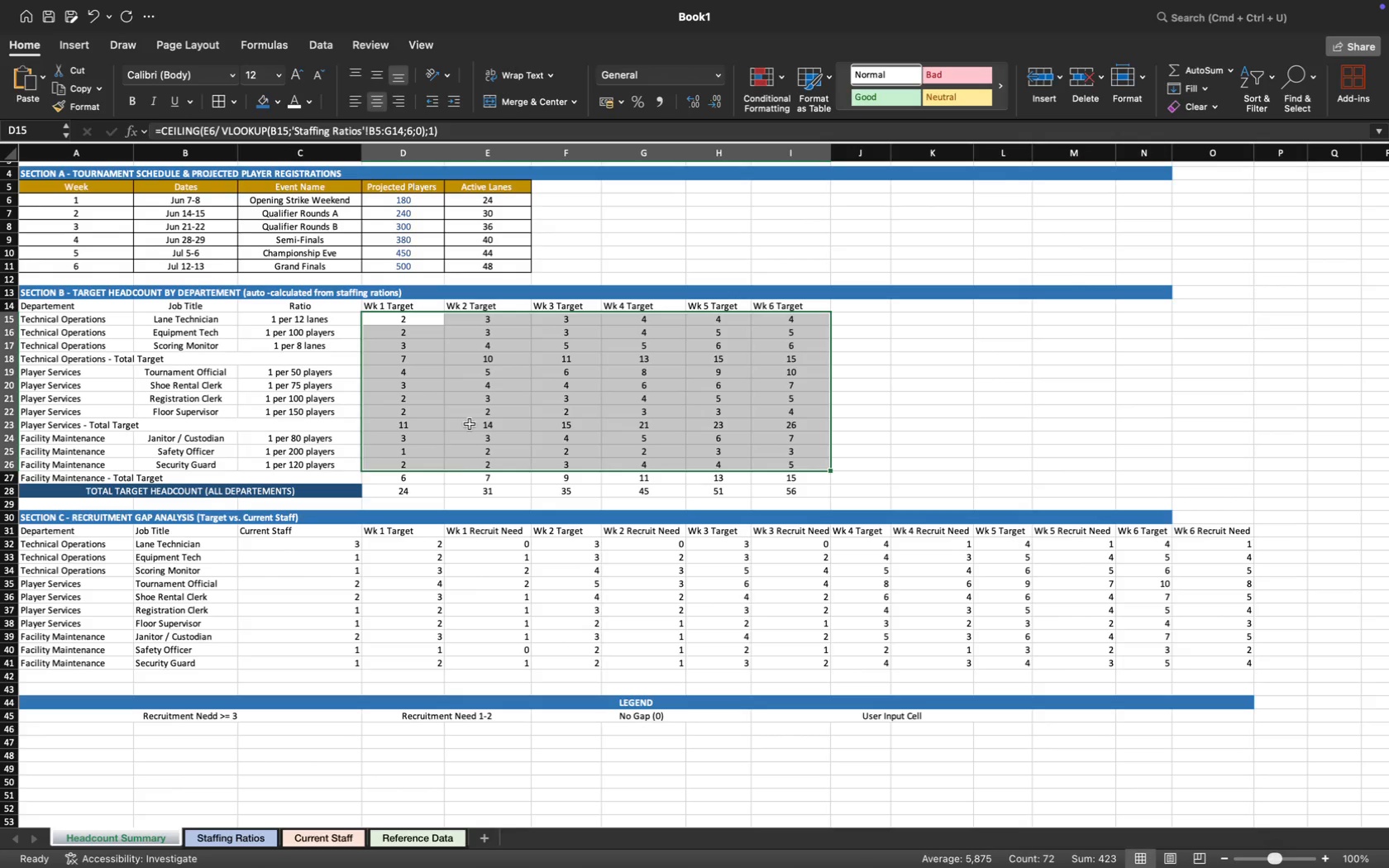 
left_click([461, 466])
 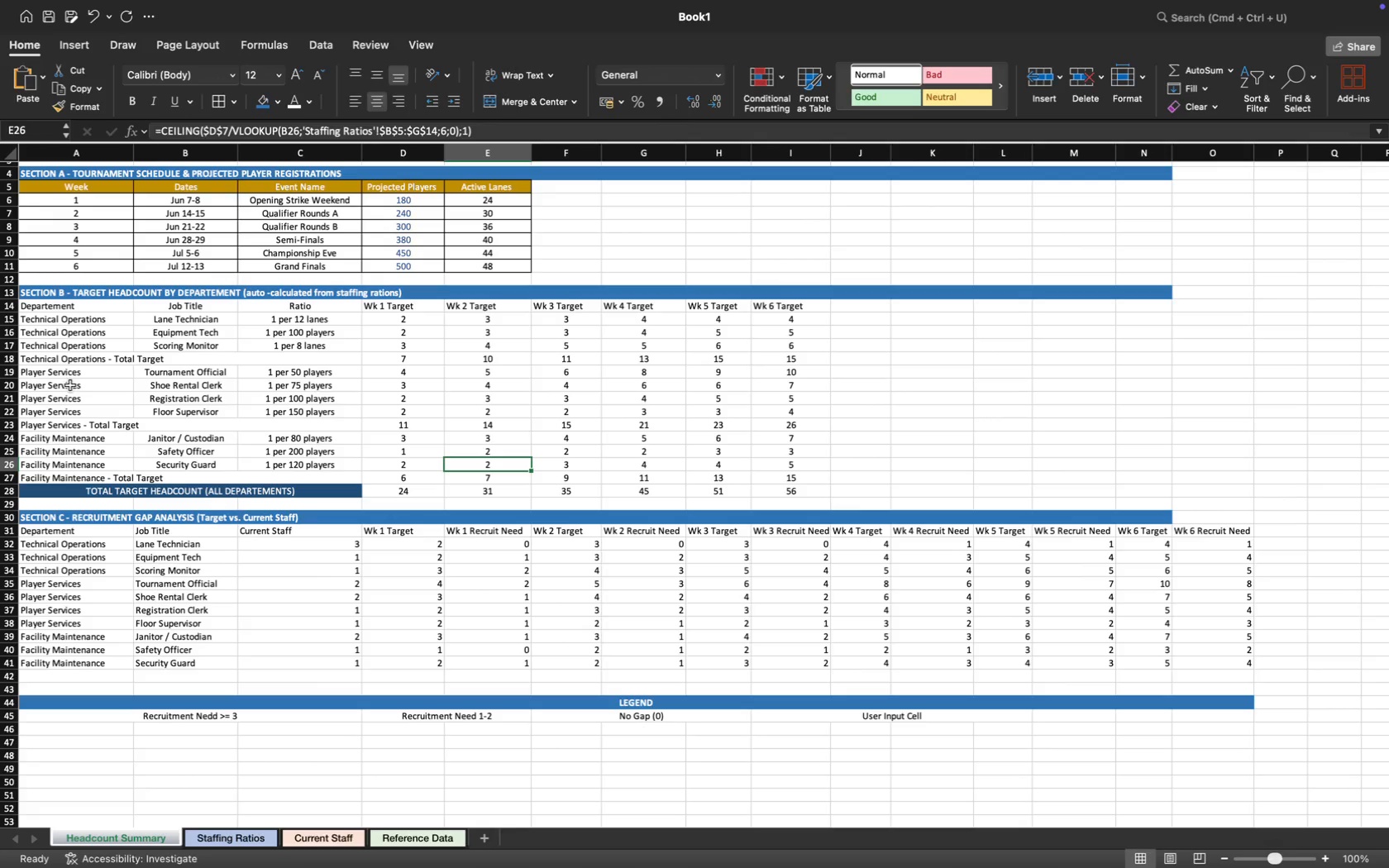 
left_click_drag(start_coordinate=[34, 358], to_coordinate=[757, 360])
 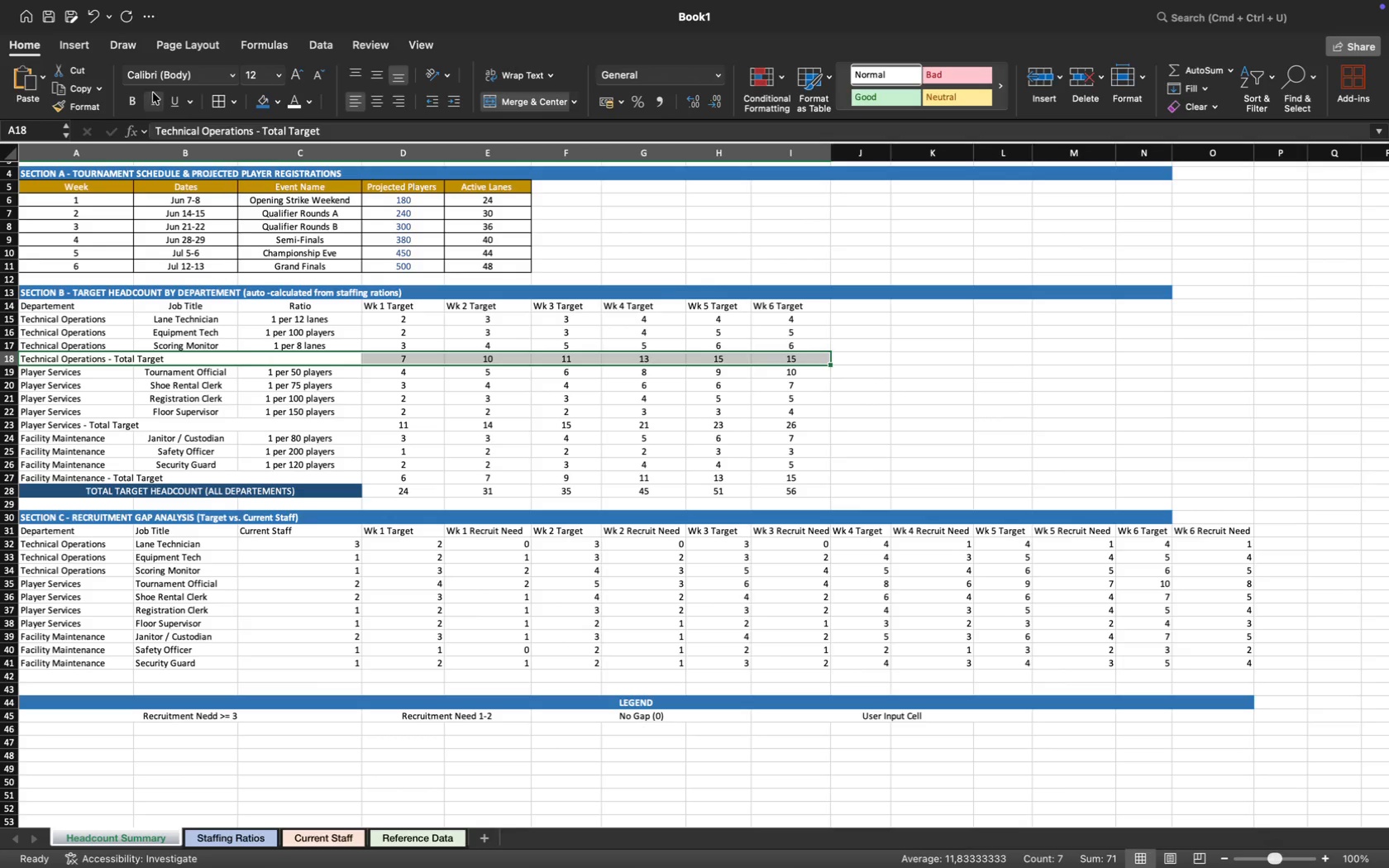 
left_click([136, 99])
 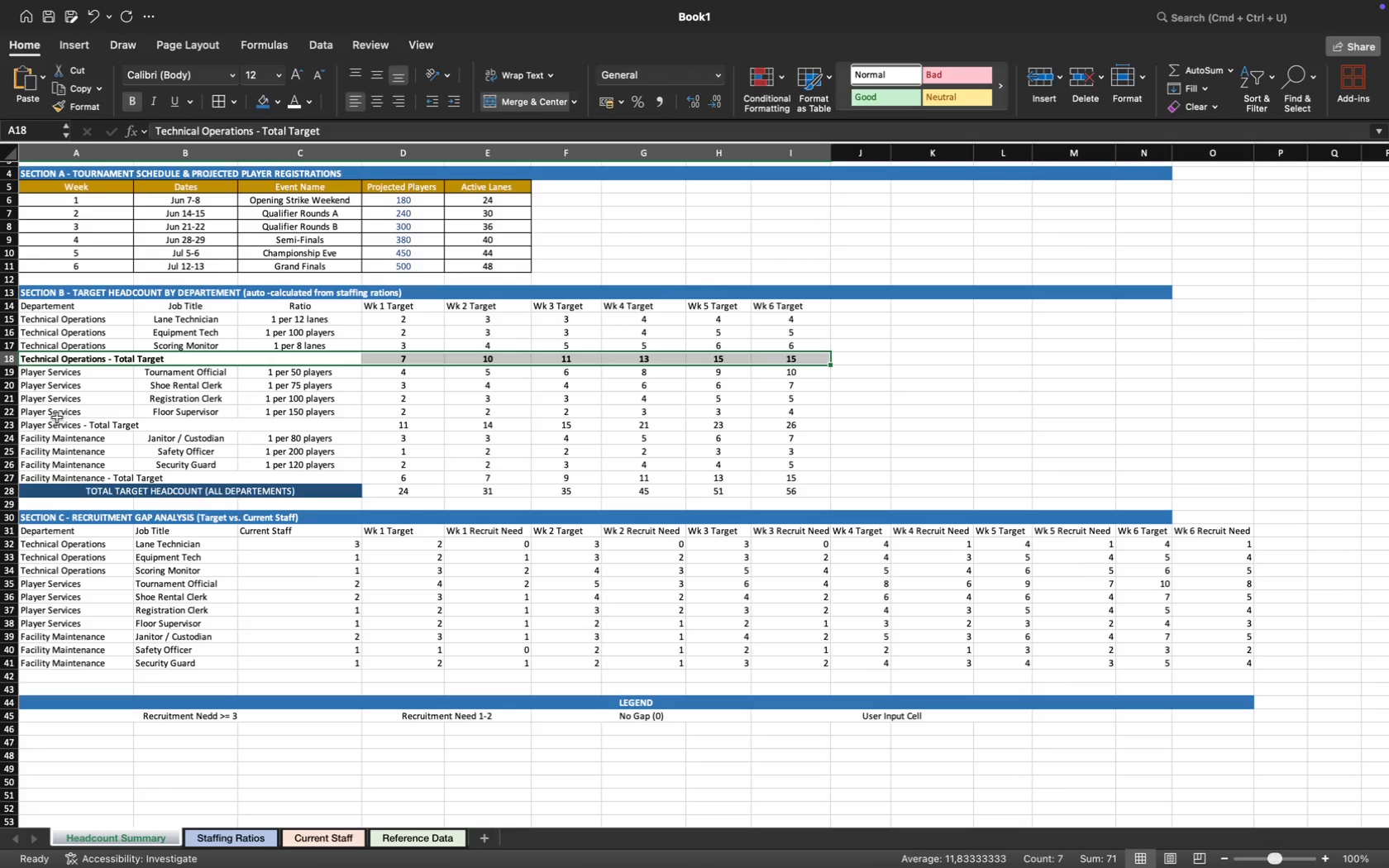 
left_click([40, 427])
 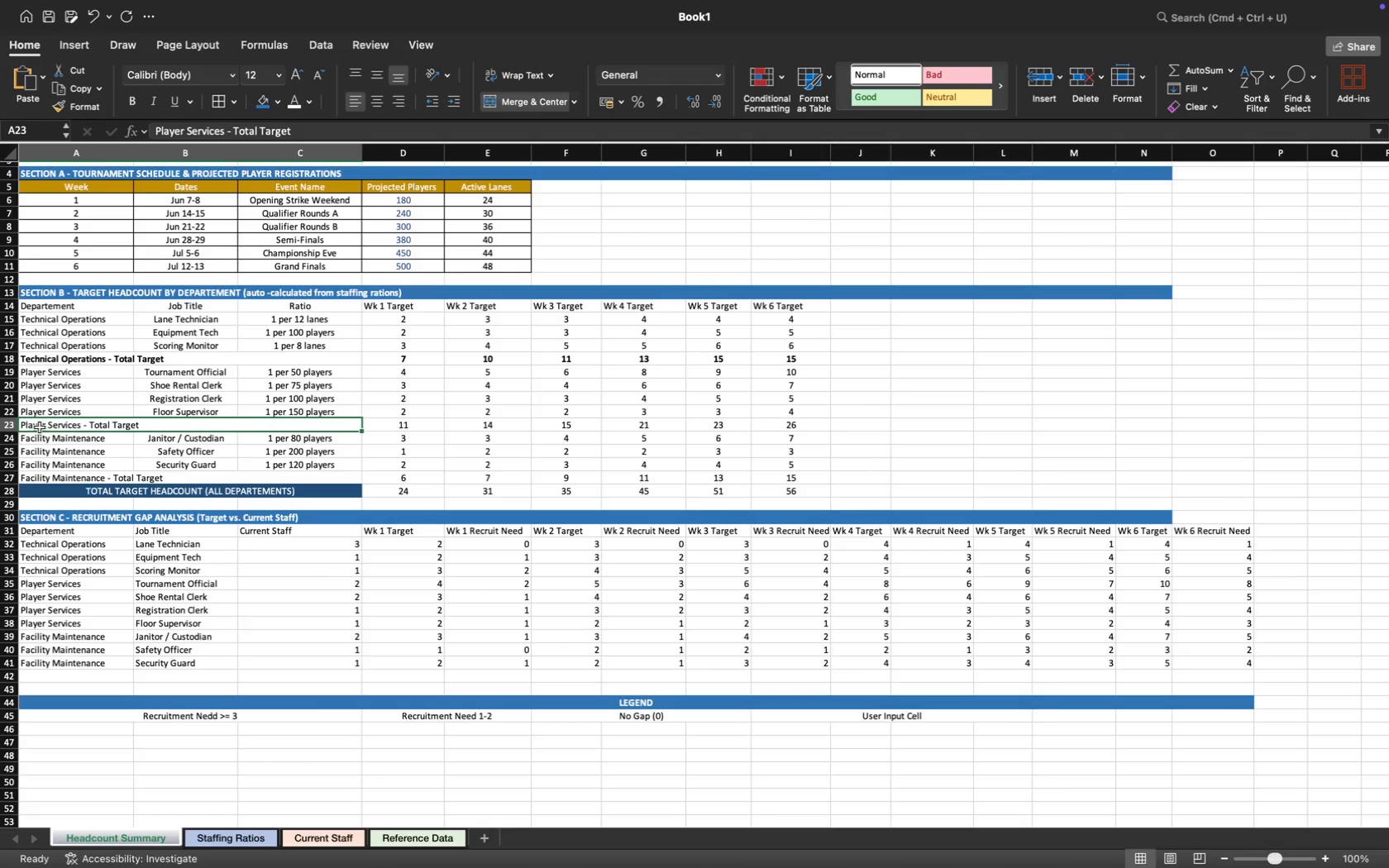 
left_click_drag(start_coordinate=[40, 427], to_coordinate=[773, 431])
 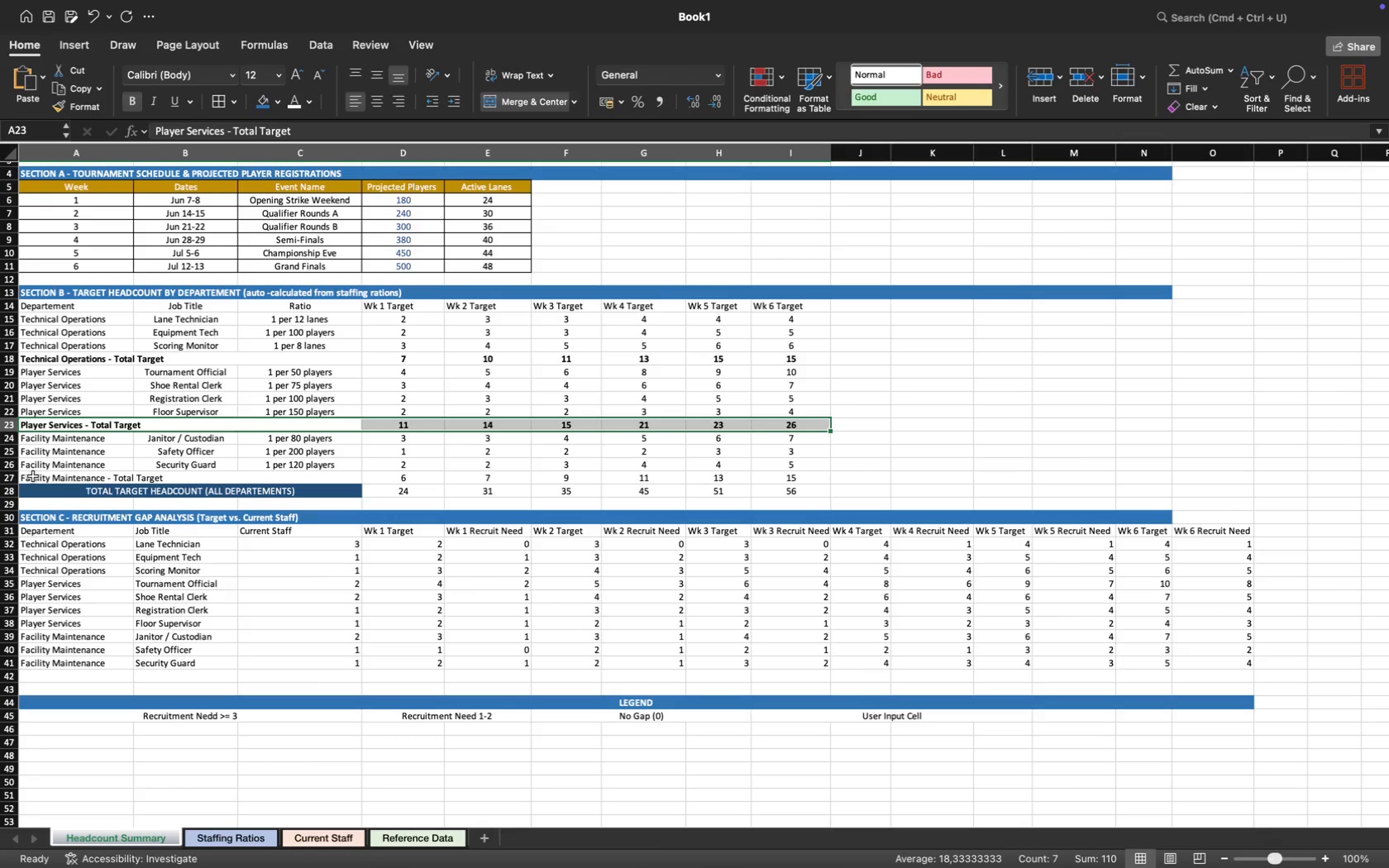 
left_click_drag(start_coordinate=[28, 479], to_coordinate=[796, 480])
 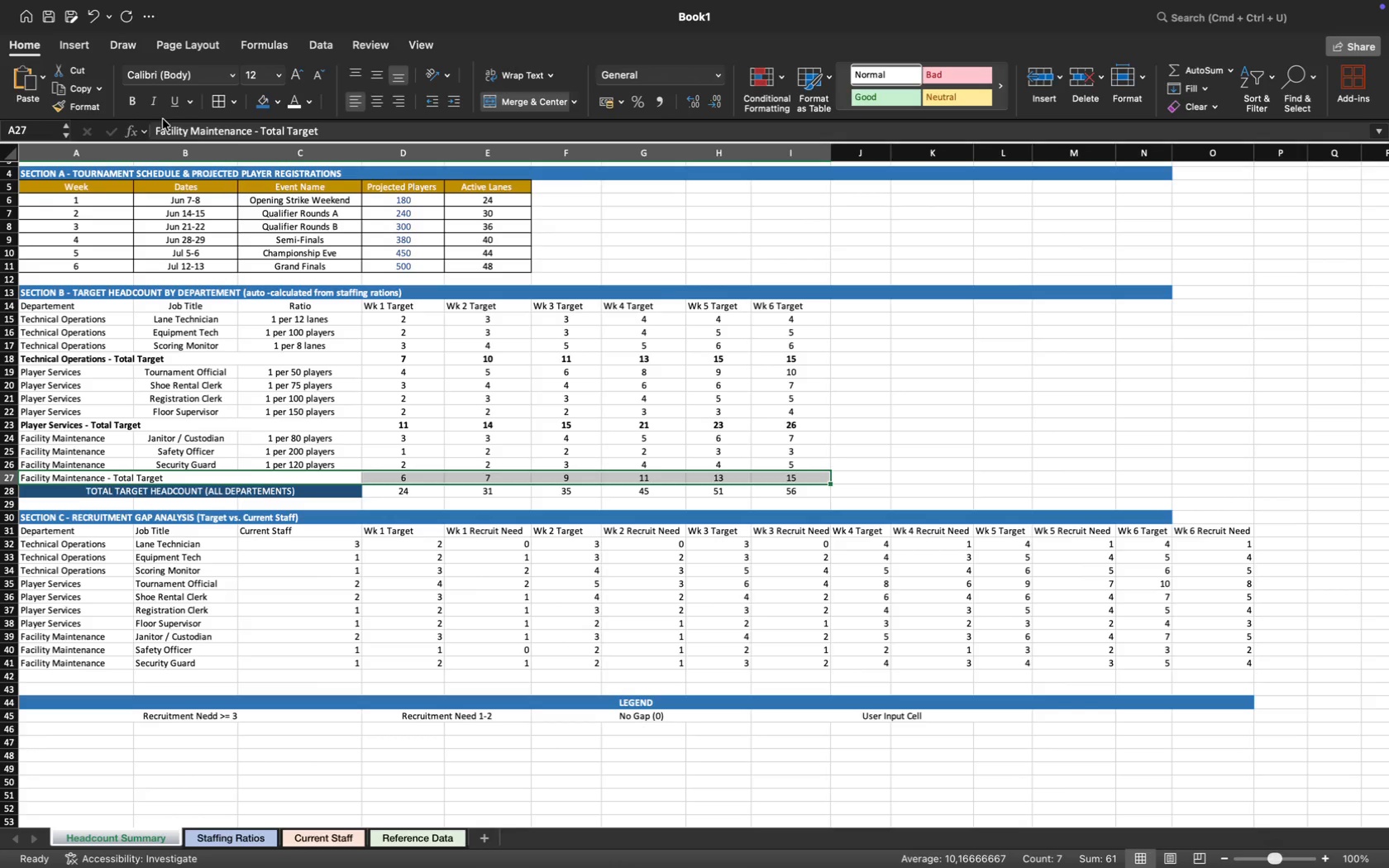 
left_click([131, 104])
 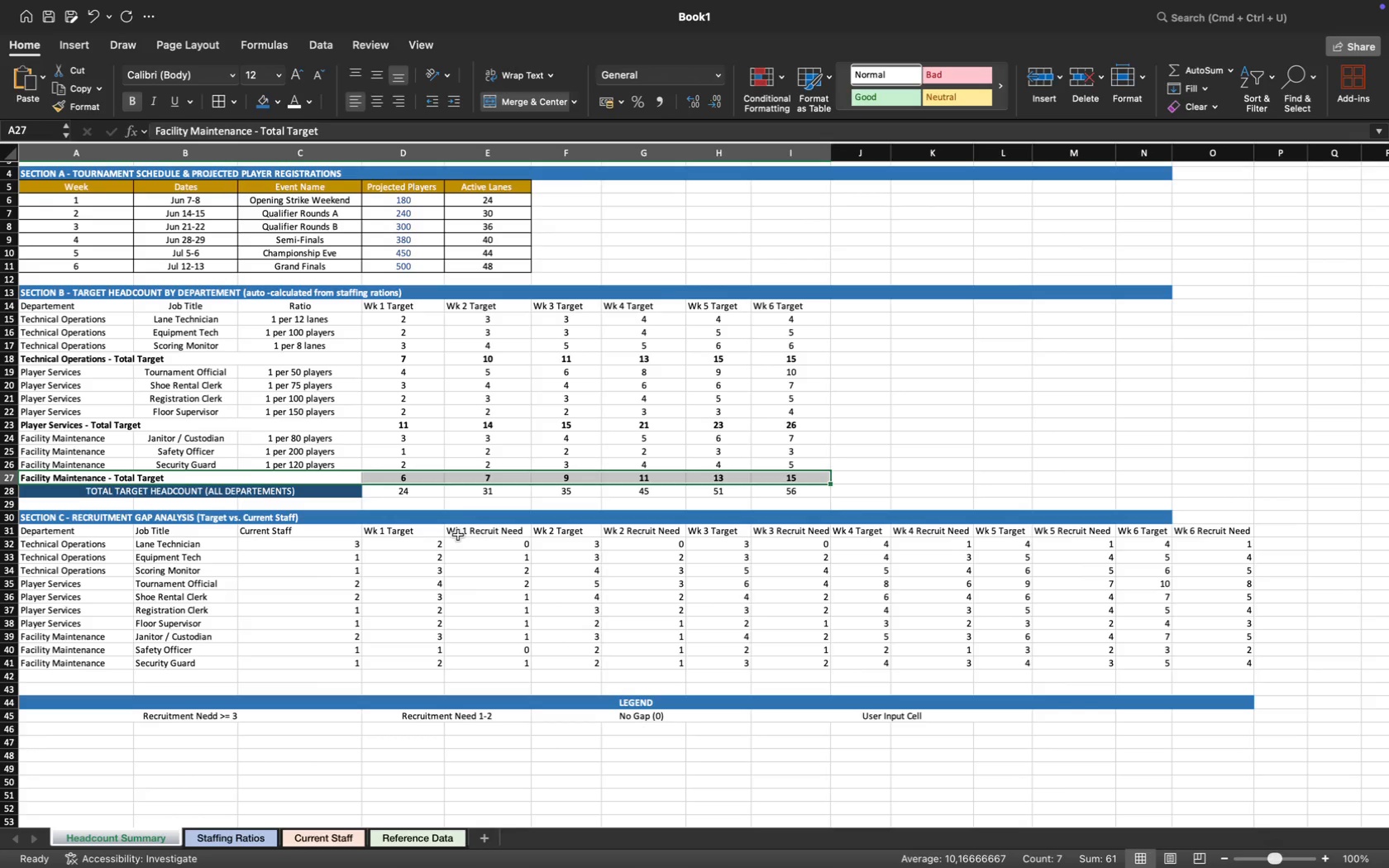 
left_click([375, 495])
 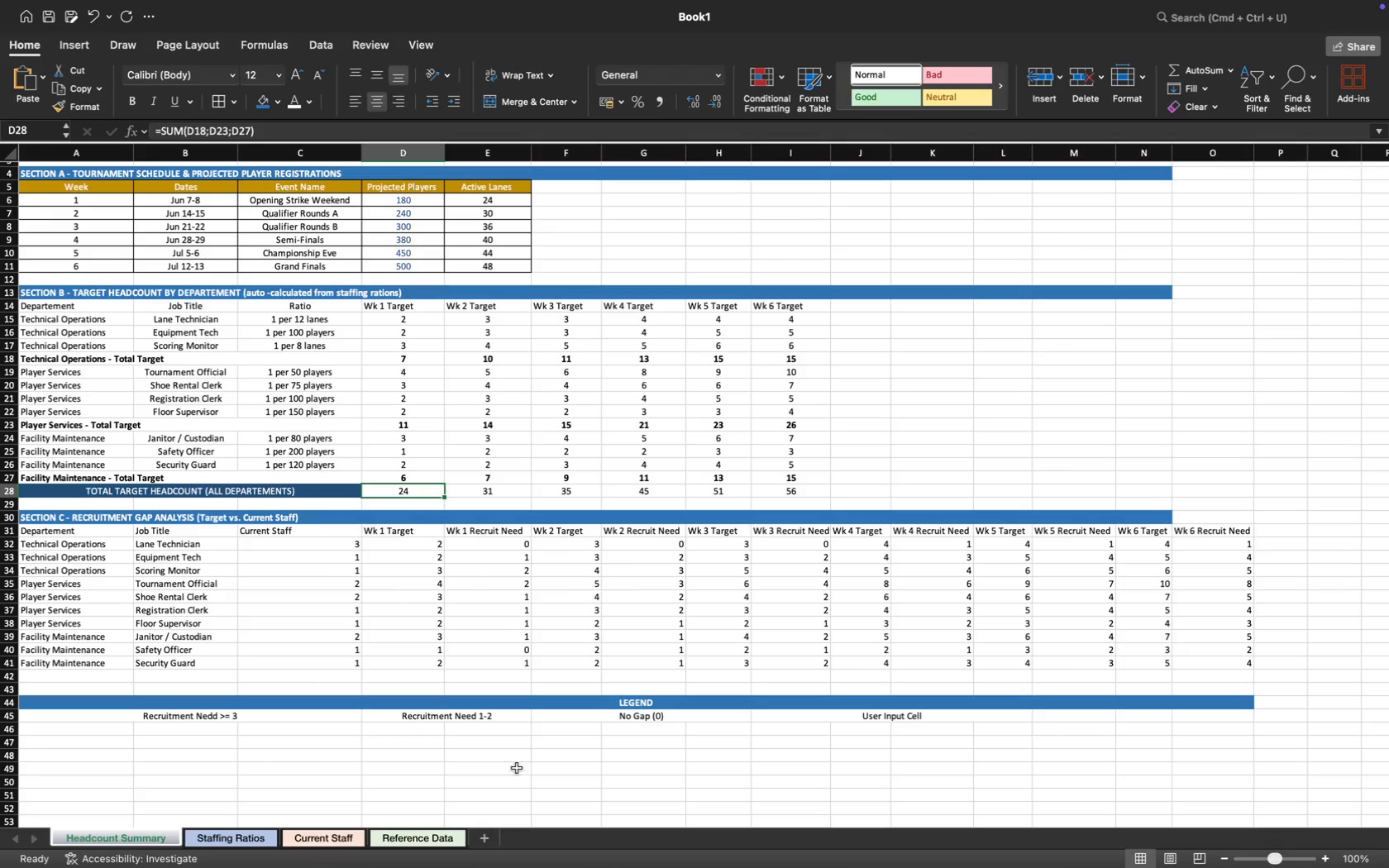 
left_click([986, 403])
 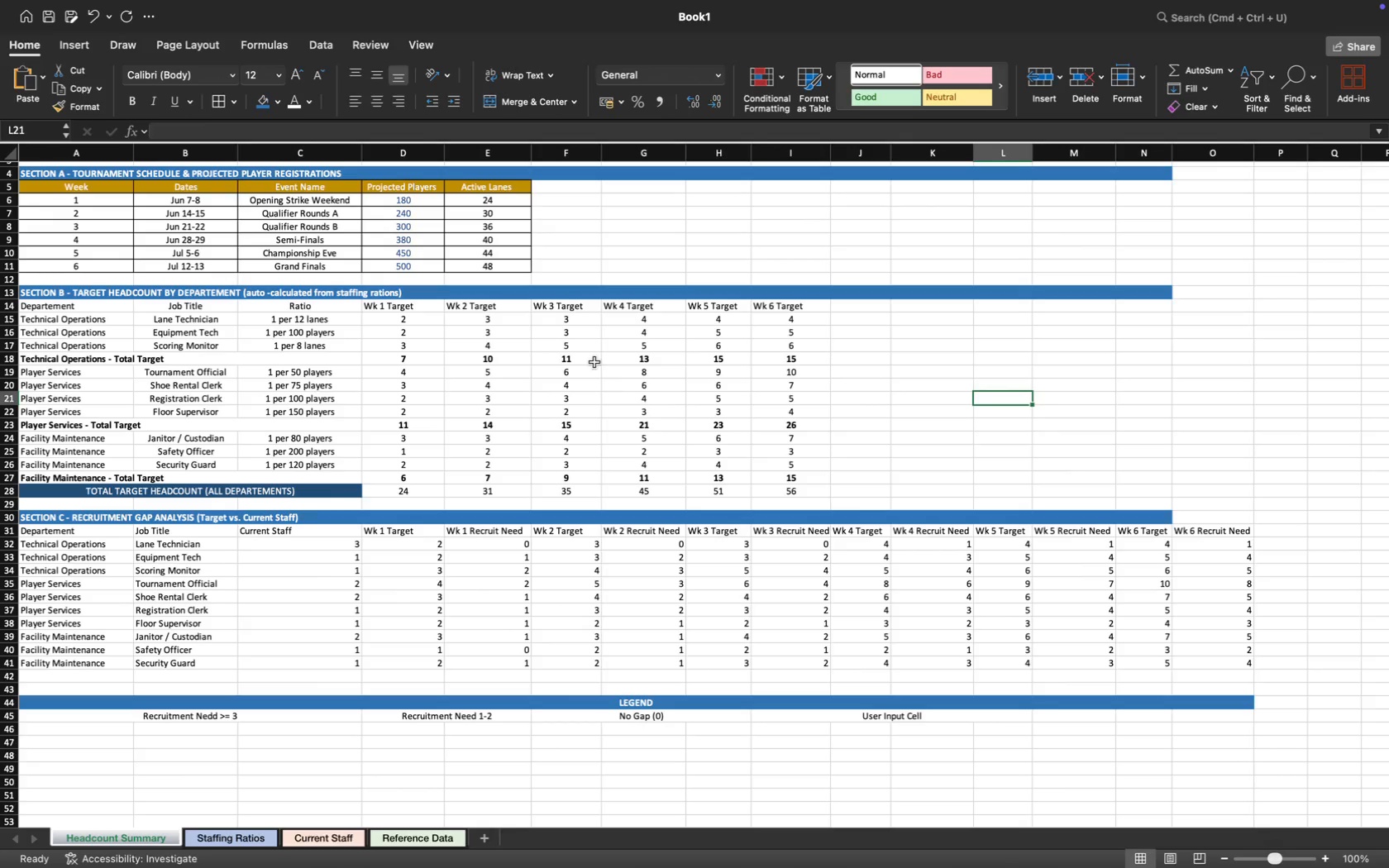 
scroll: coordinate [561, 450], scroll_direction: up, amount: 14.0
 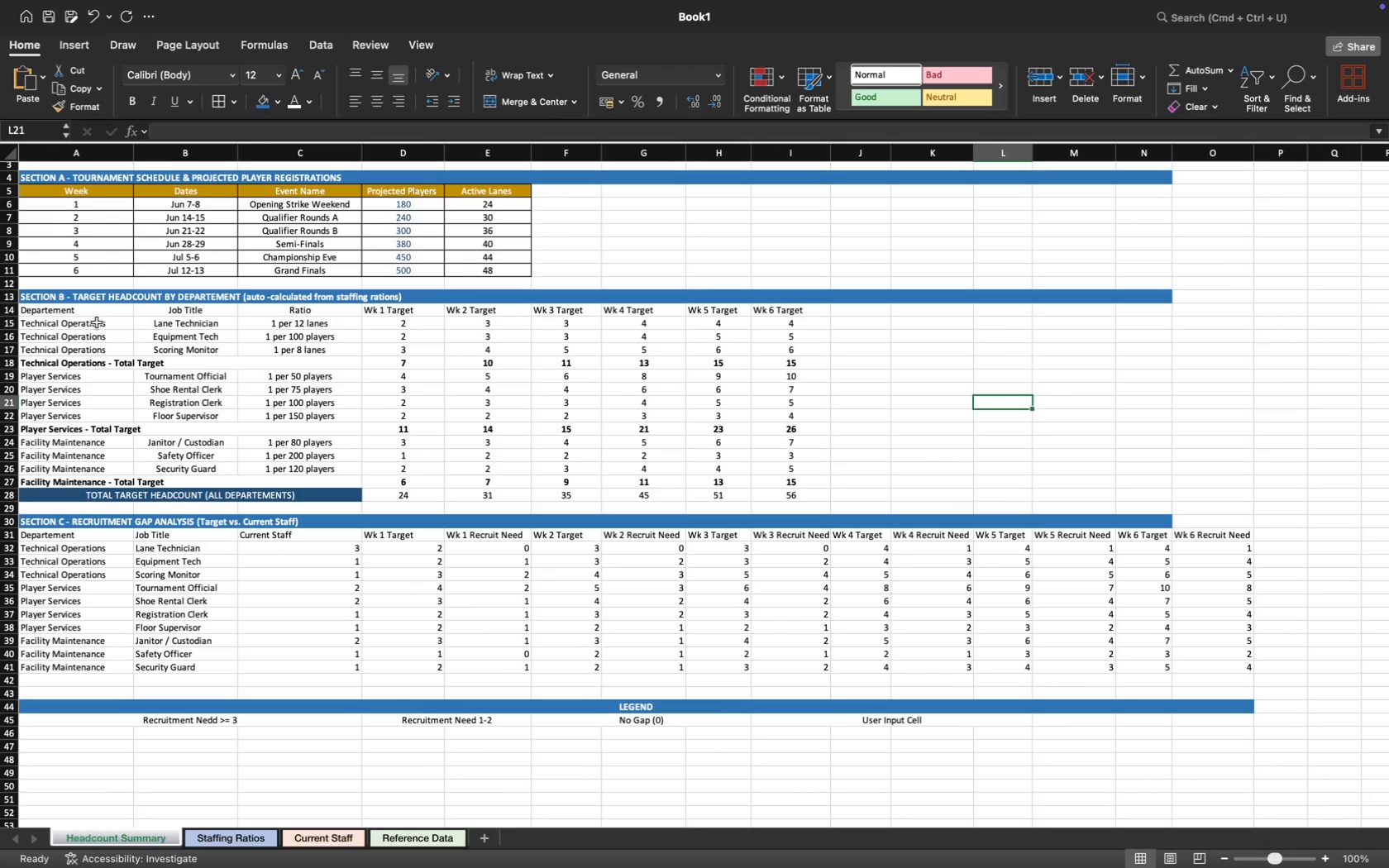 
left_click_drag(start_coordinate=[44, 308], to_coordinate=[783, 316])
 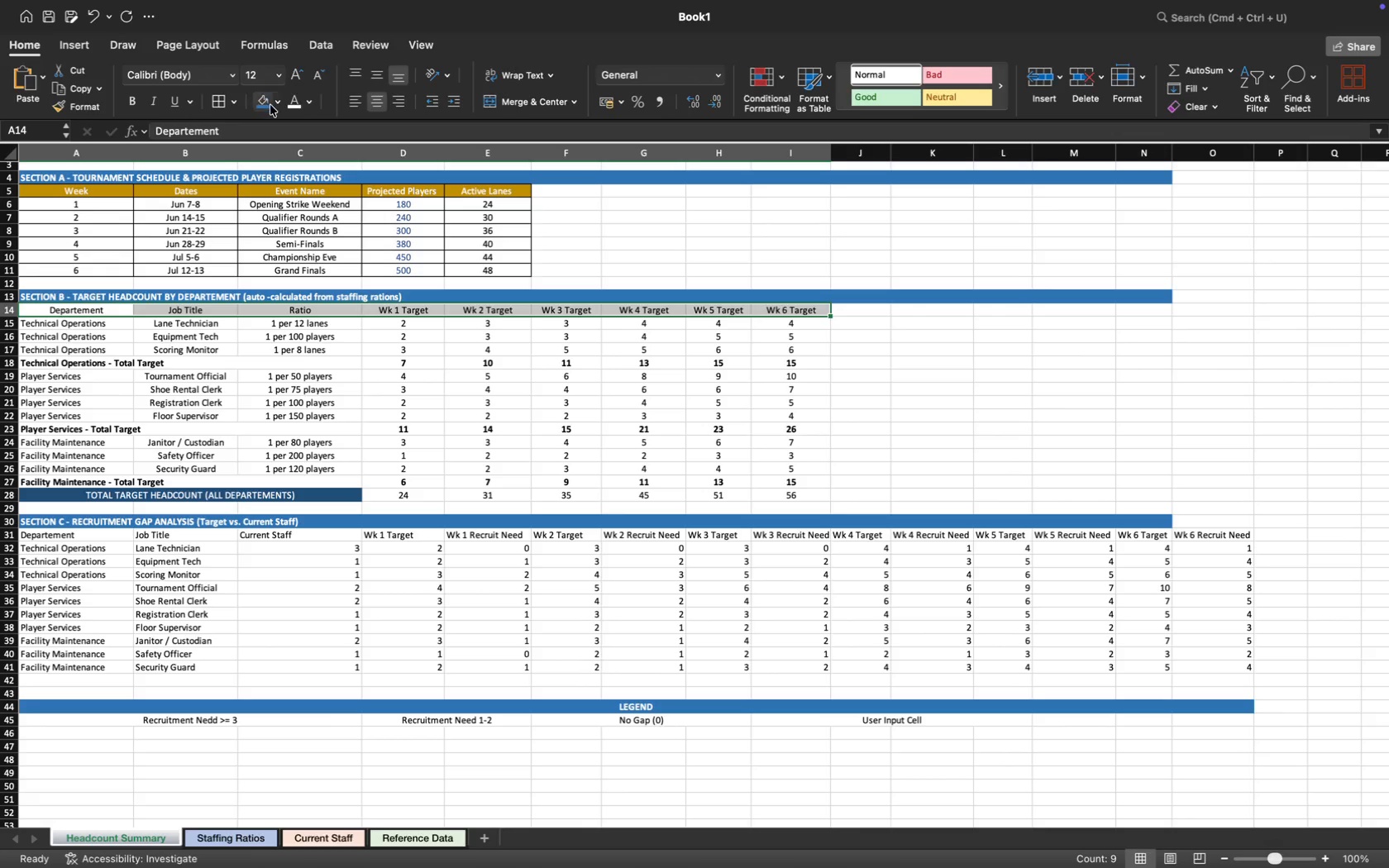 
wait(6.0)
 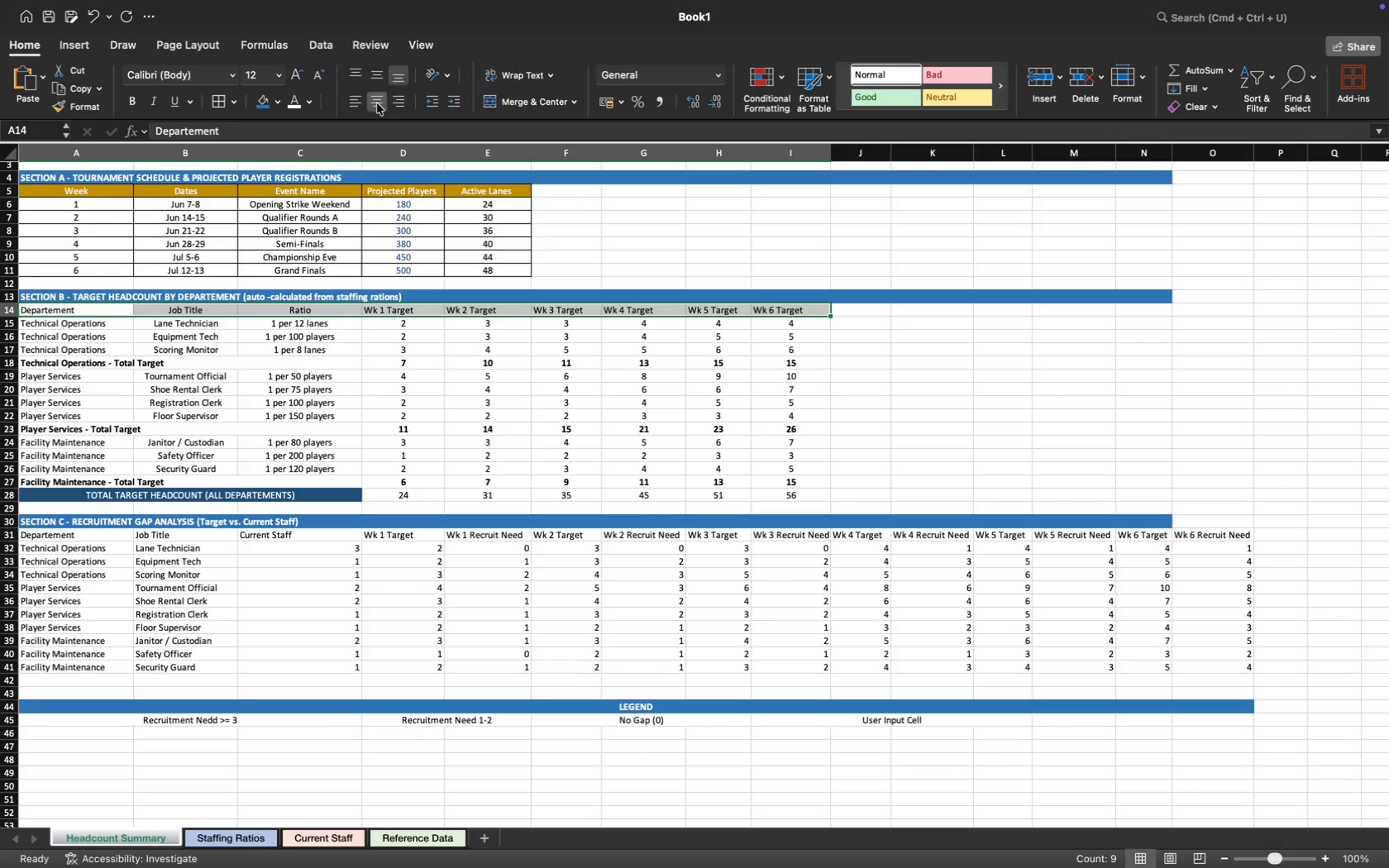 
left_click([276, 102])
 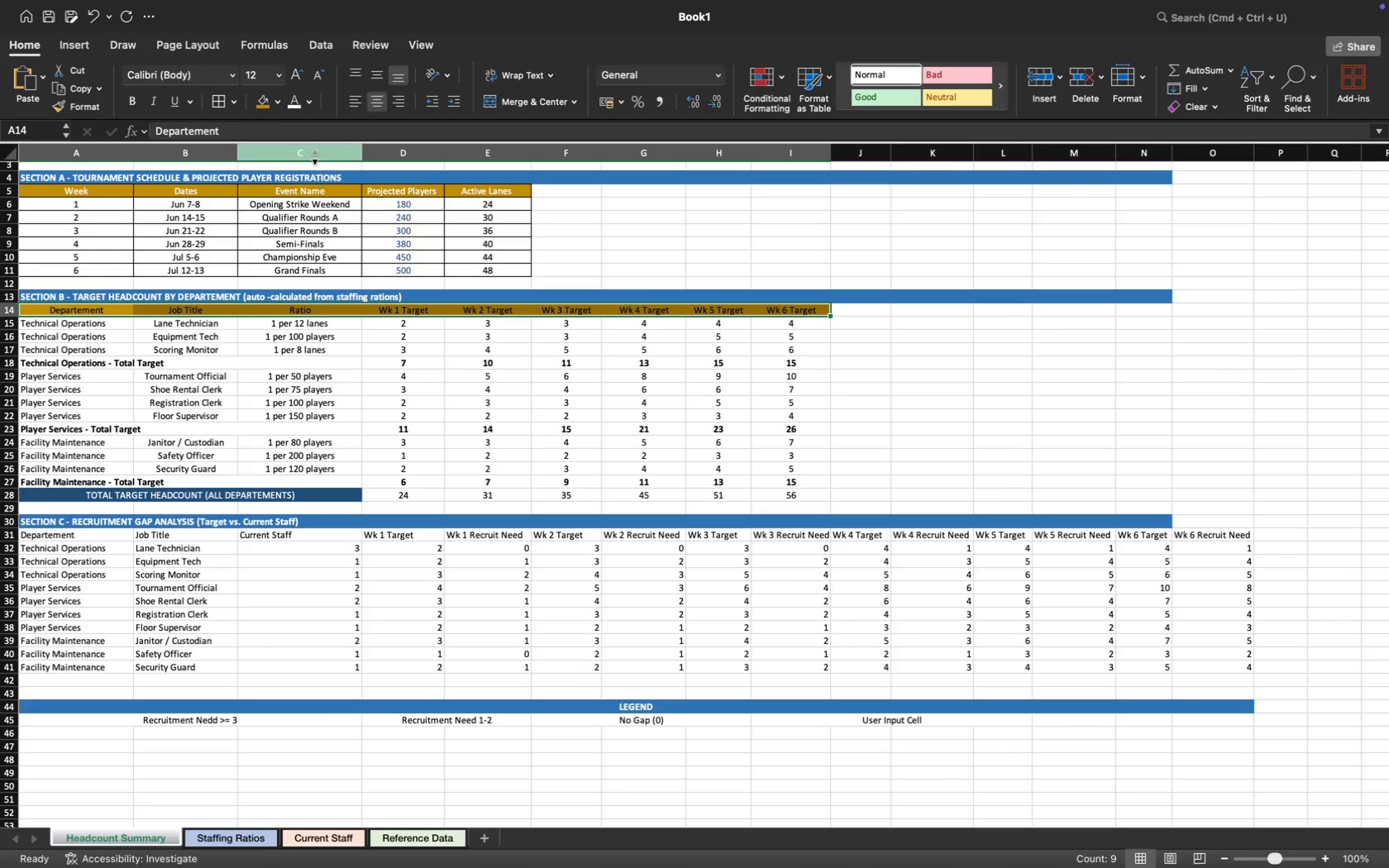 
left_click([294, 101])
 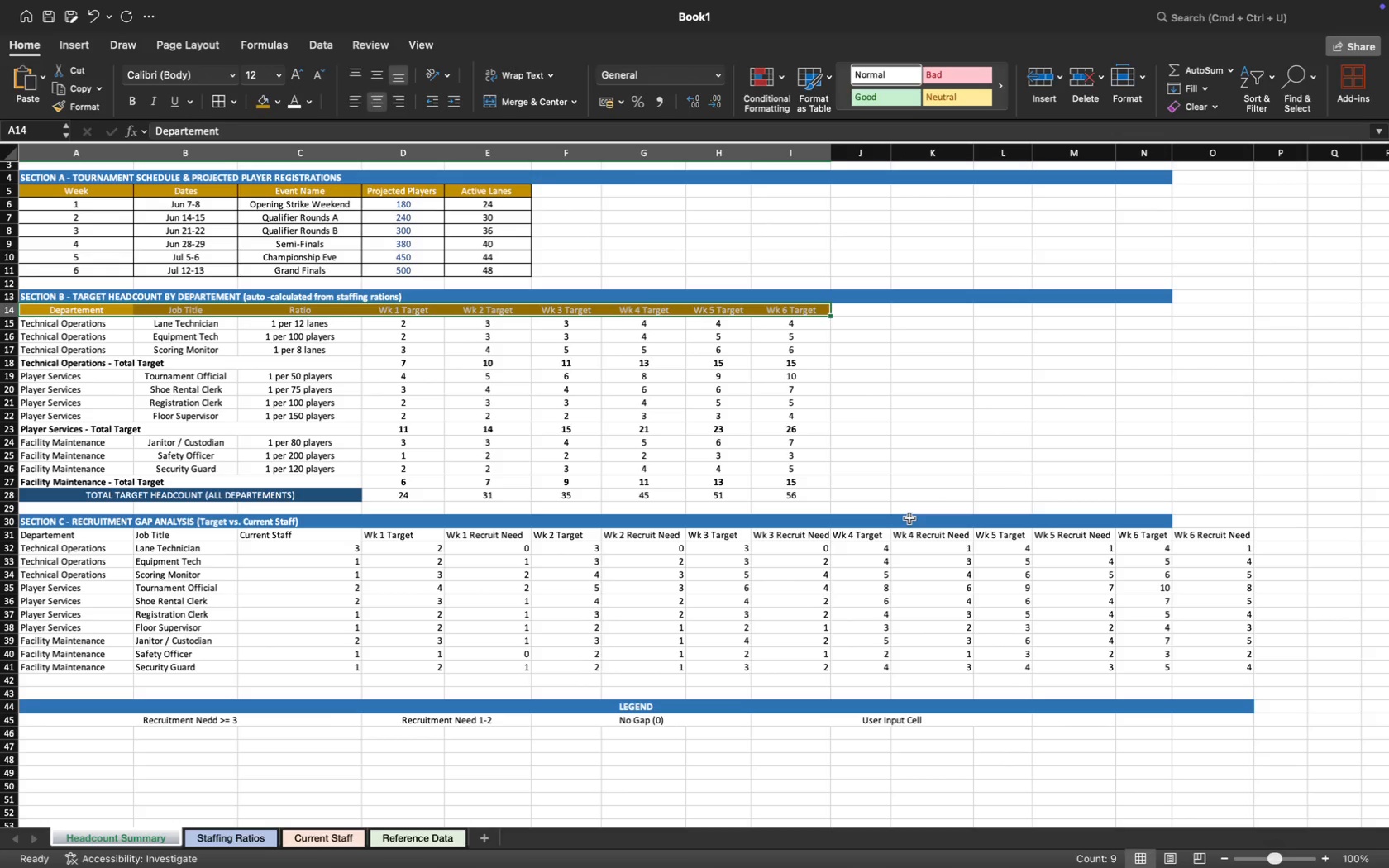 
left_click([962, 439])
 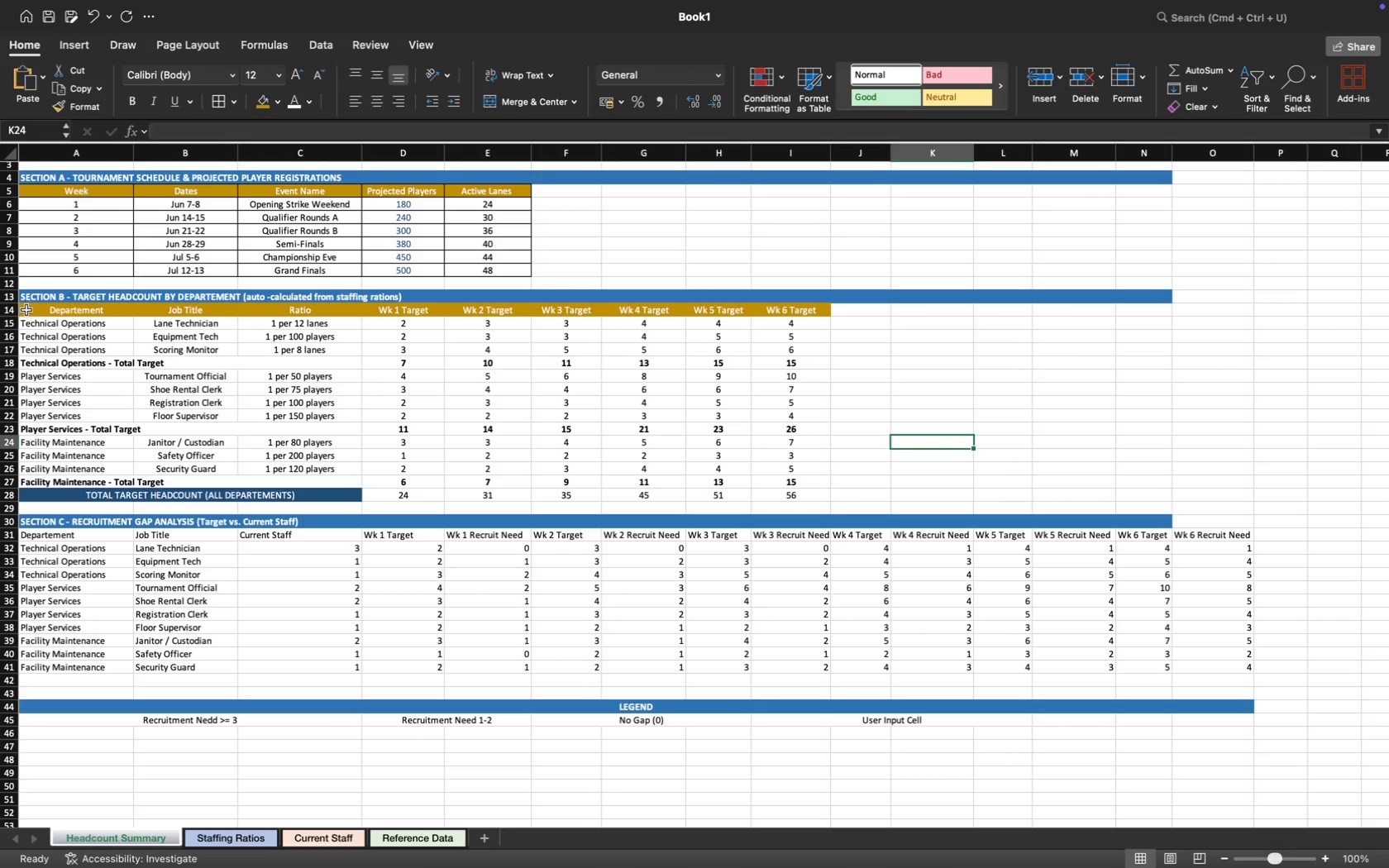 
left_click_drag(start_coordinate=[26, 311], to_coordinate=[804, 499])
 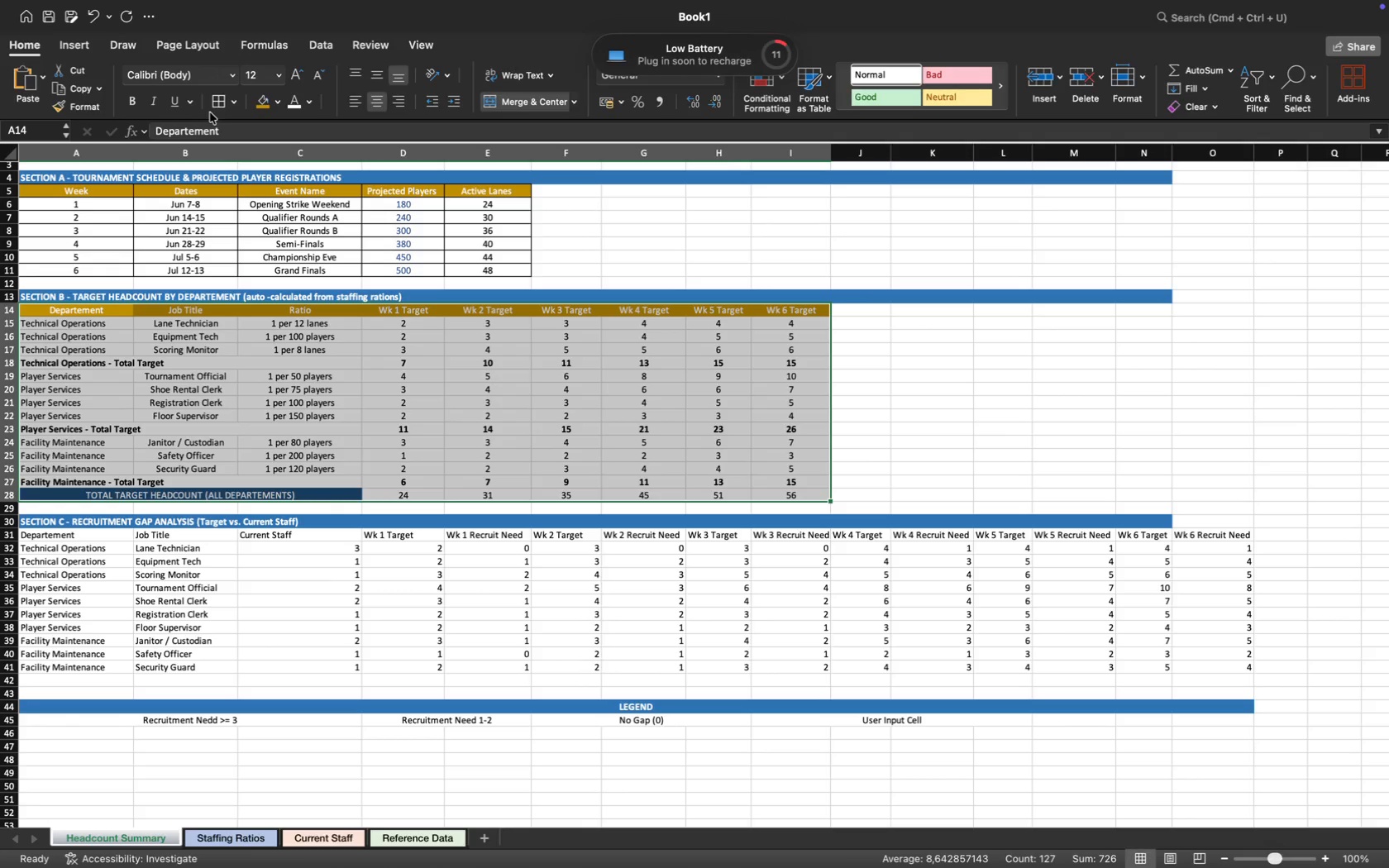 
left_click([214, 104])
 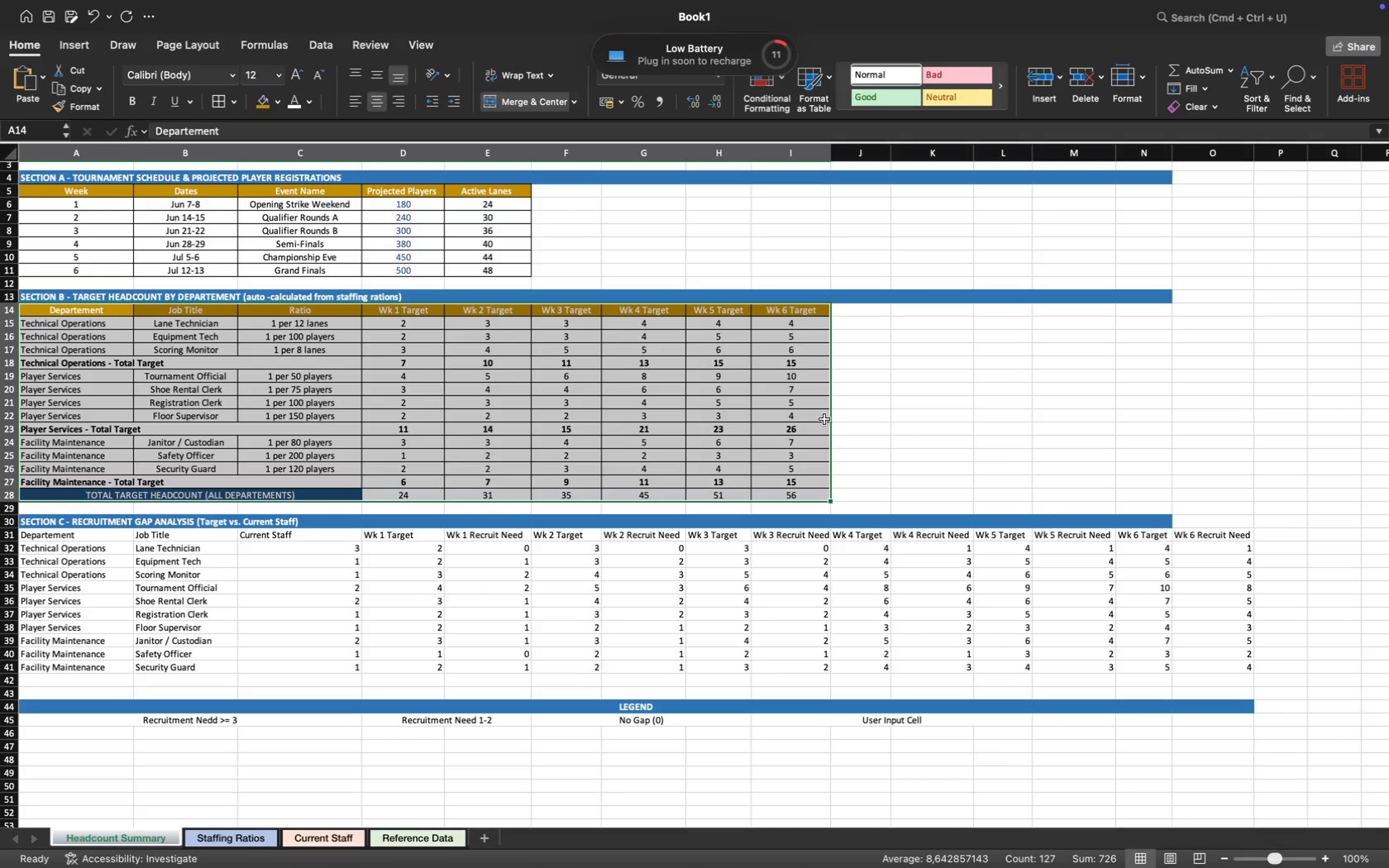 
left_click([966, 435])
 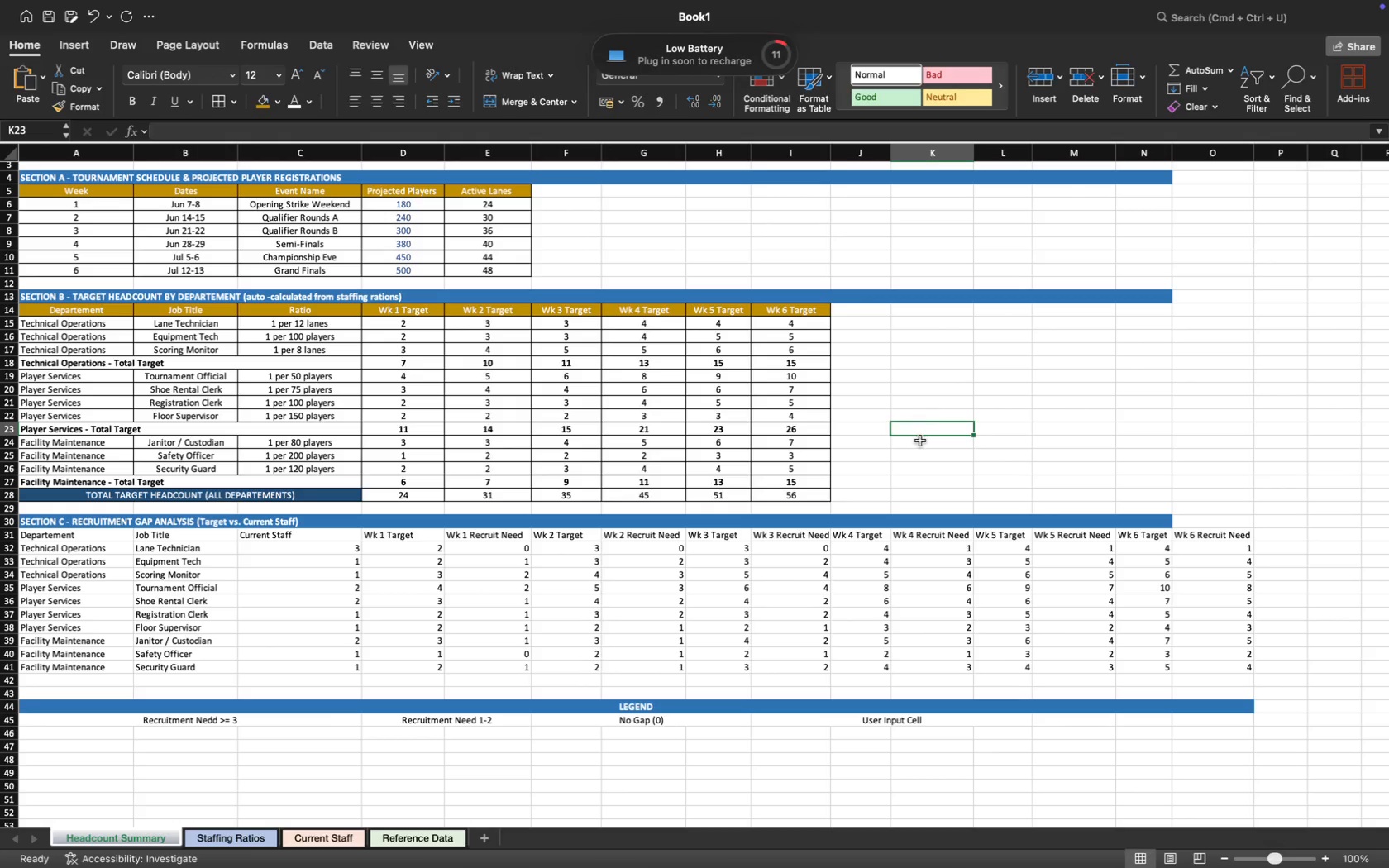 
scroll: coordinate [920, 441], scroll_direction: down, amount: 4.0
 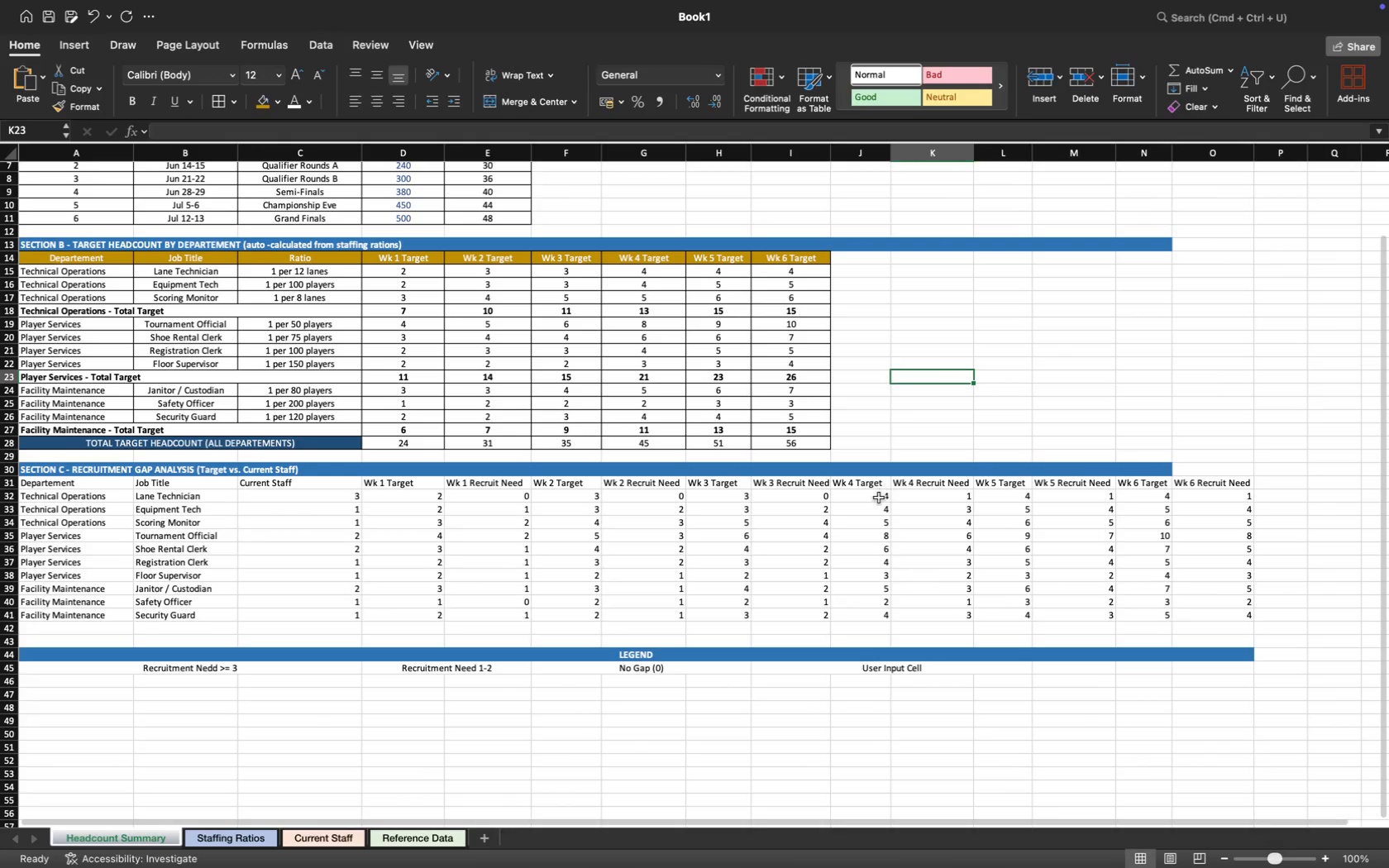 
scroll: coordinate [879, 498], scroll_direction: up, amount: 6.0
 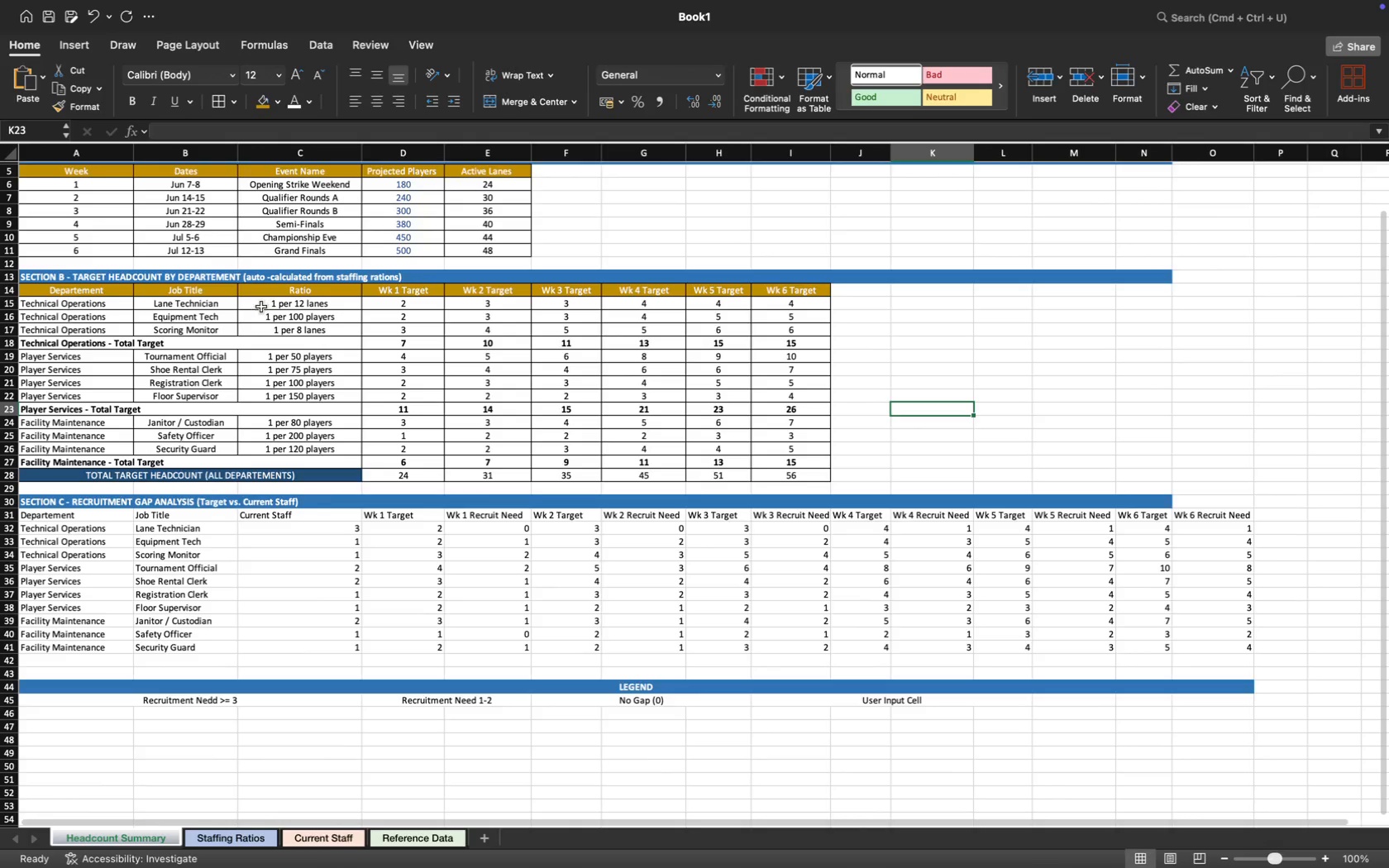 
left_click_drag(start_coordinate=[262, 304], to_coordinate=[313, 456])
 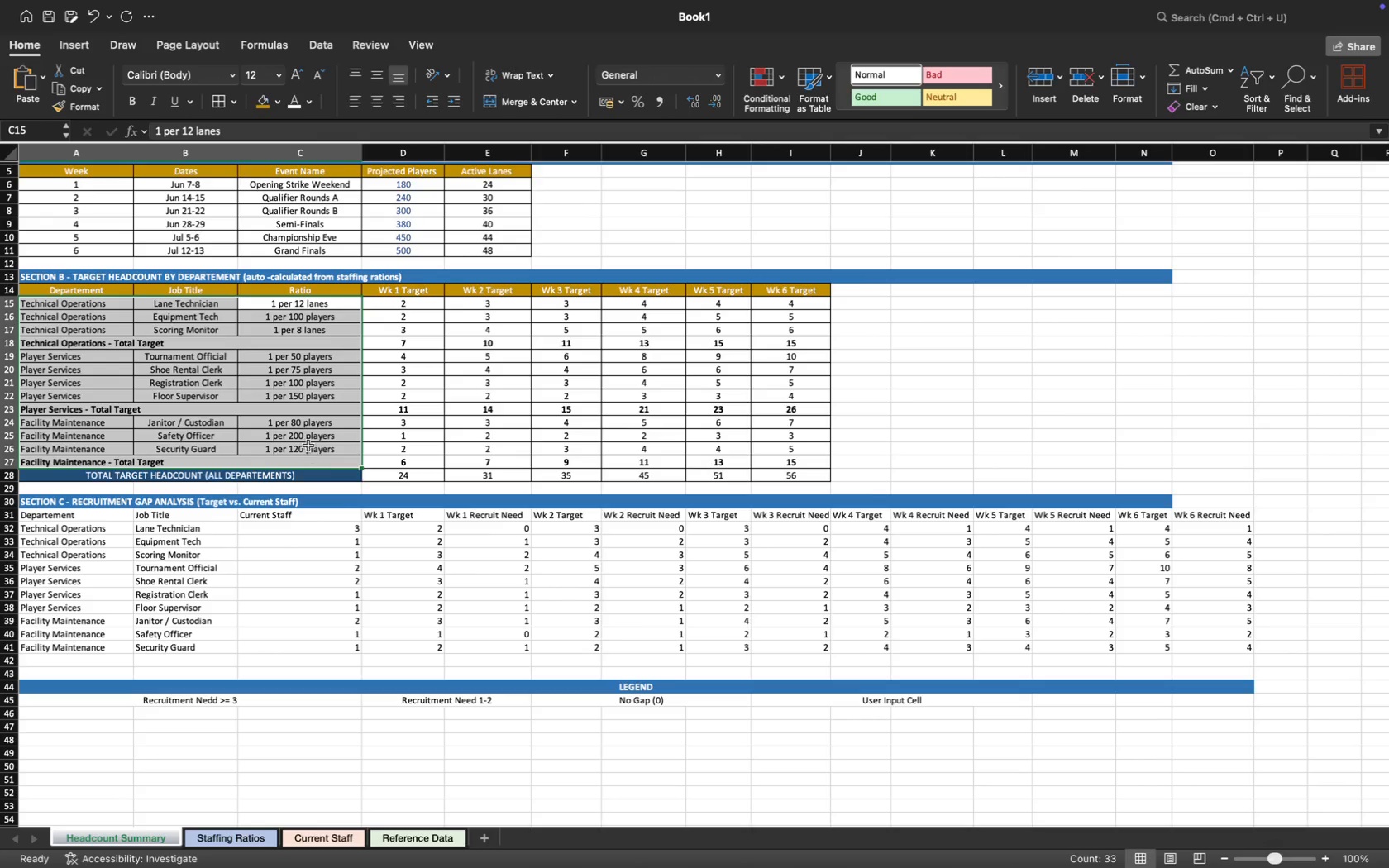 
left_click([304, 424])
 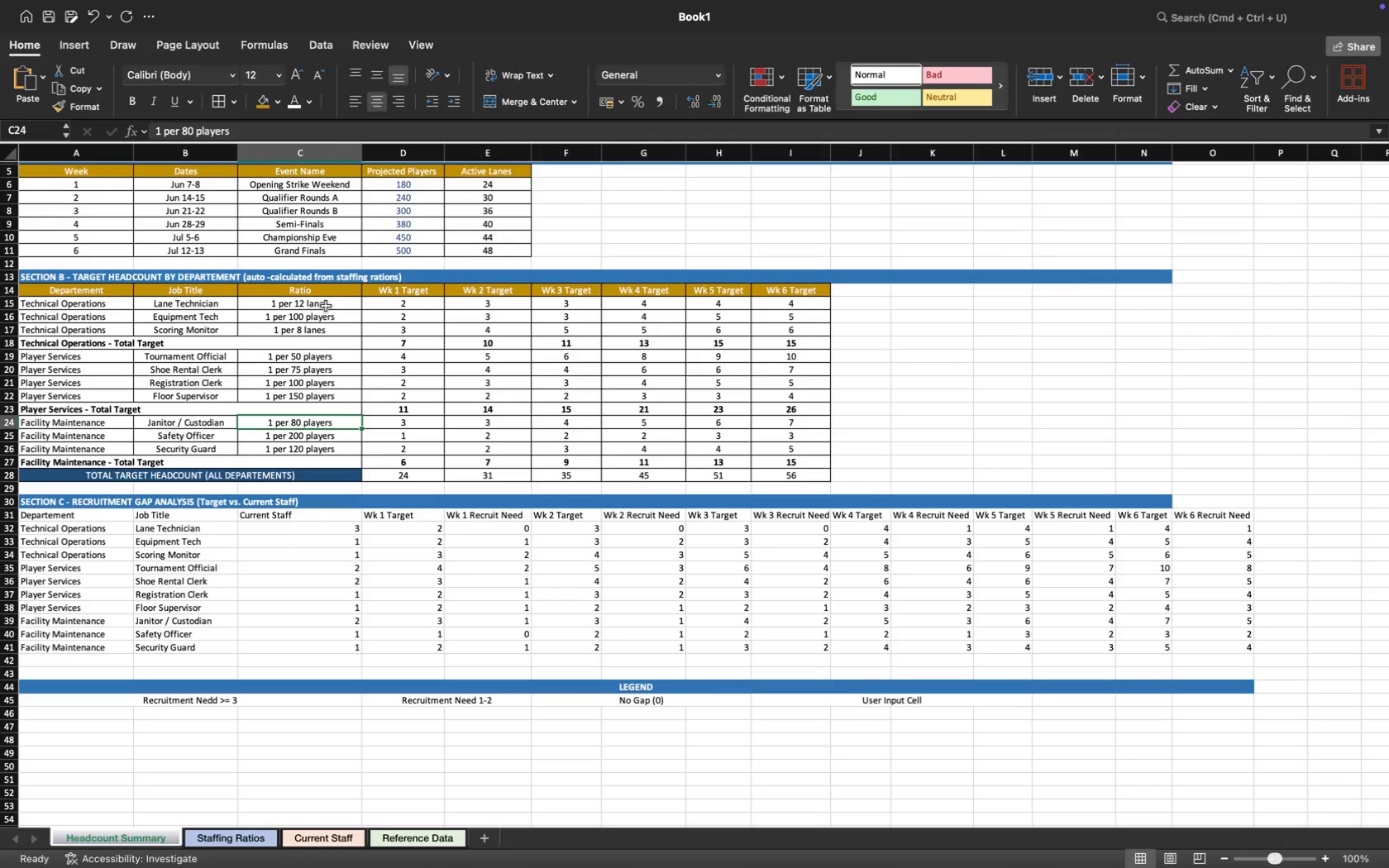 
left_click_drag(start_coordinate=[326, 306], to_coordinate=[337, 408])
 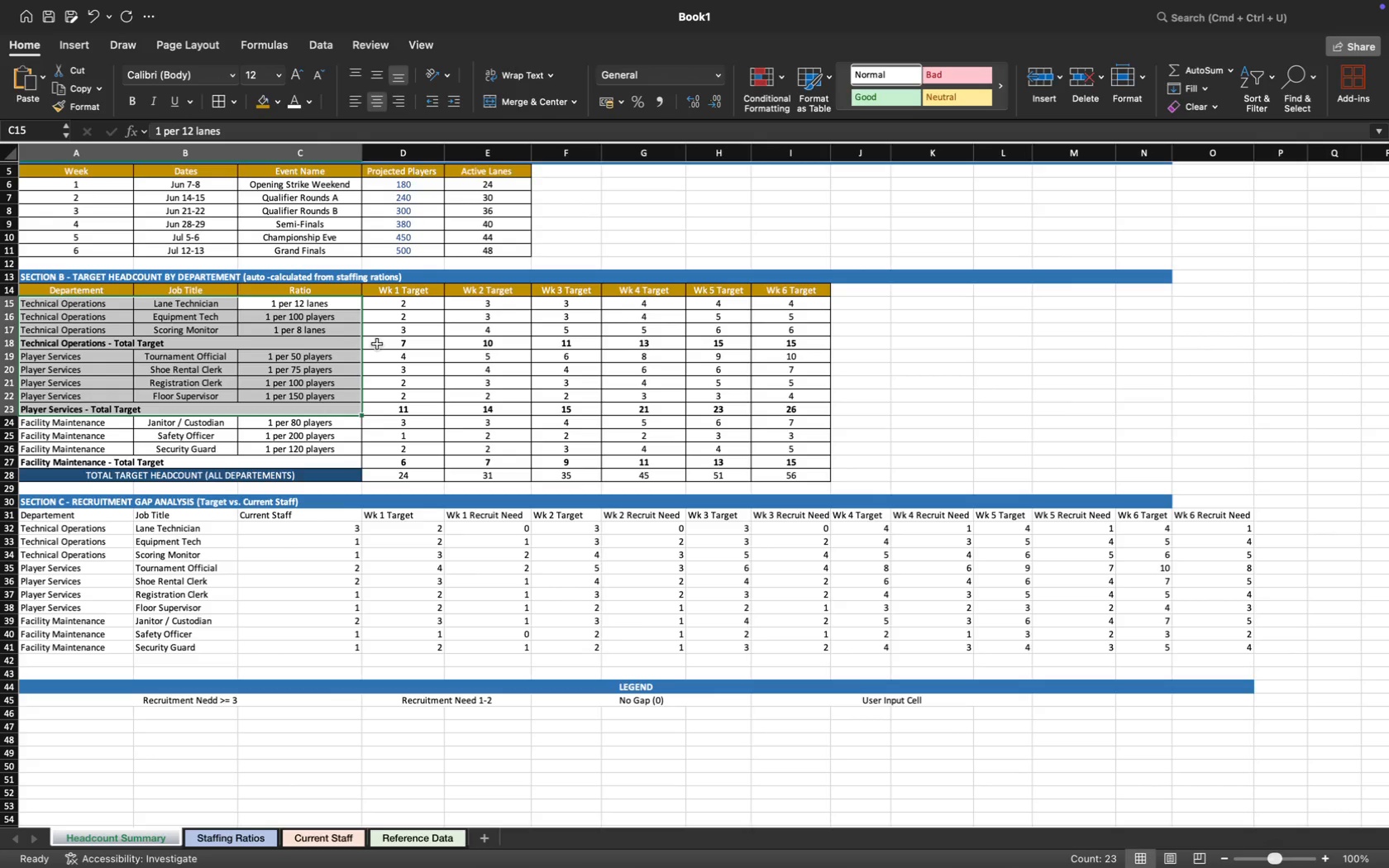 
left_click([409, 318])
 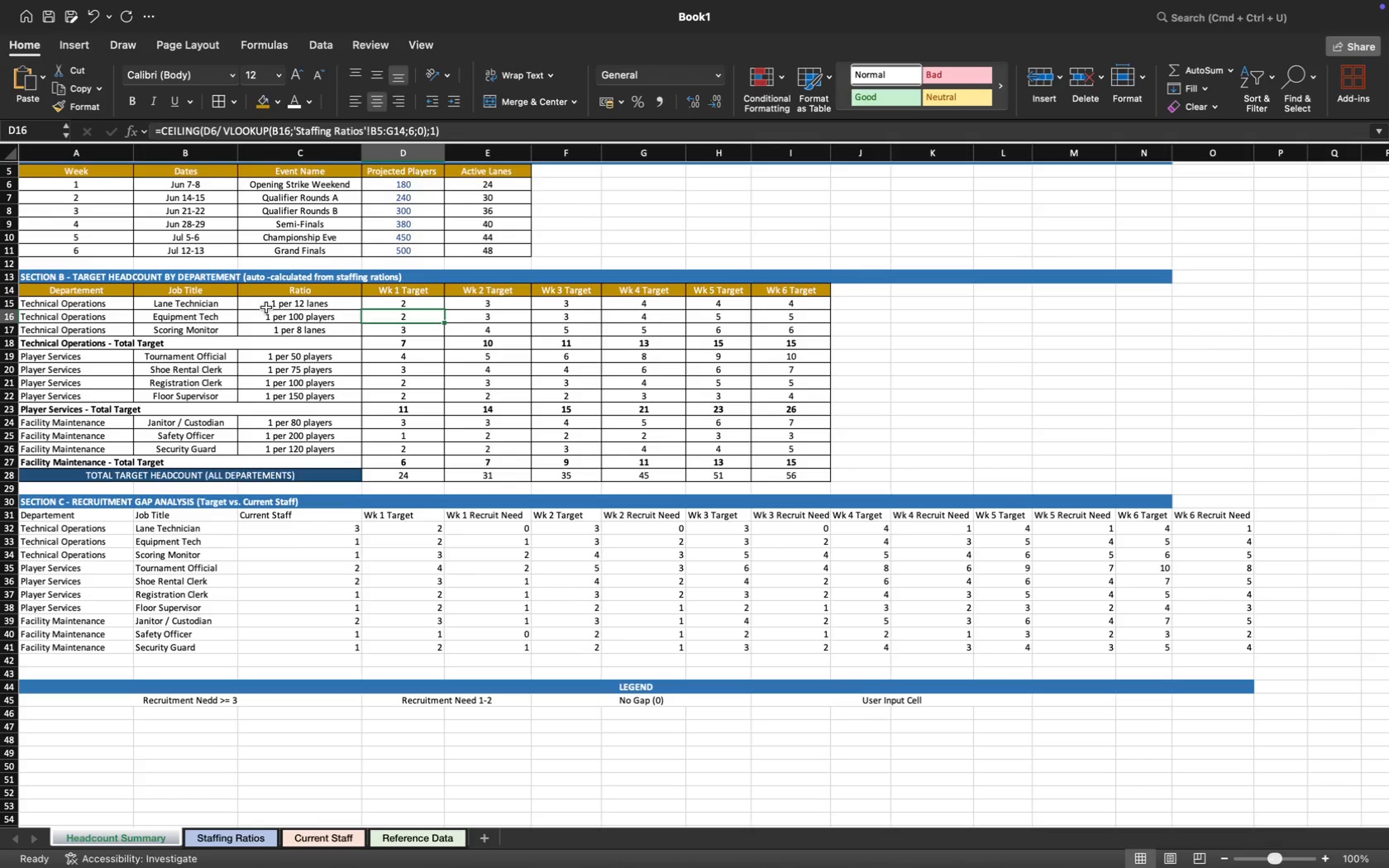 
left_click_drag(start_coordinate=[265, 307], to_coordinate=[276, 377])
 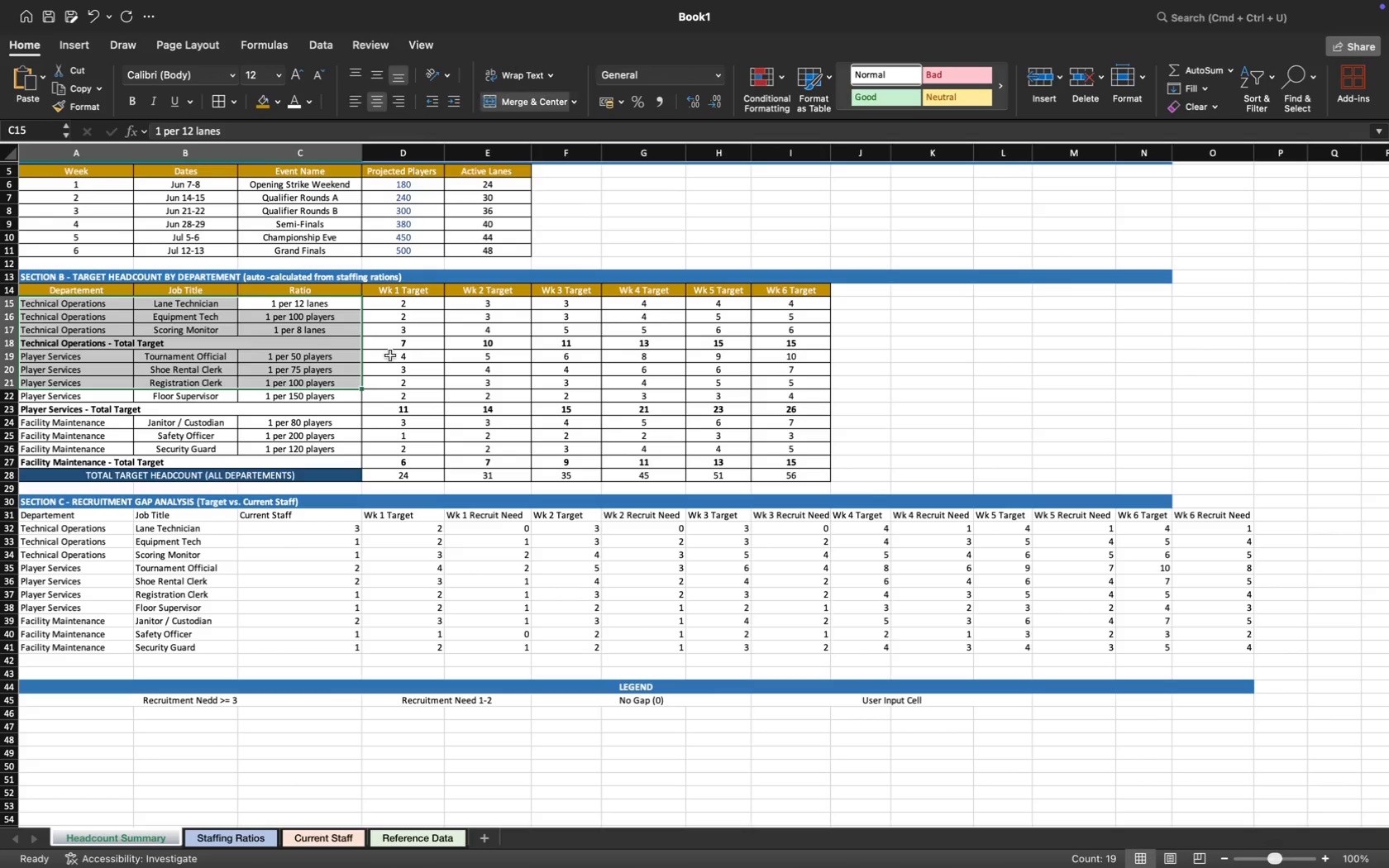 
left_click([418, 353])
 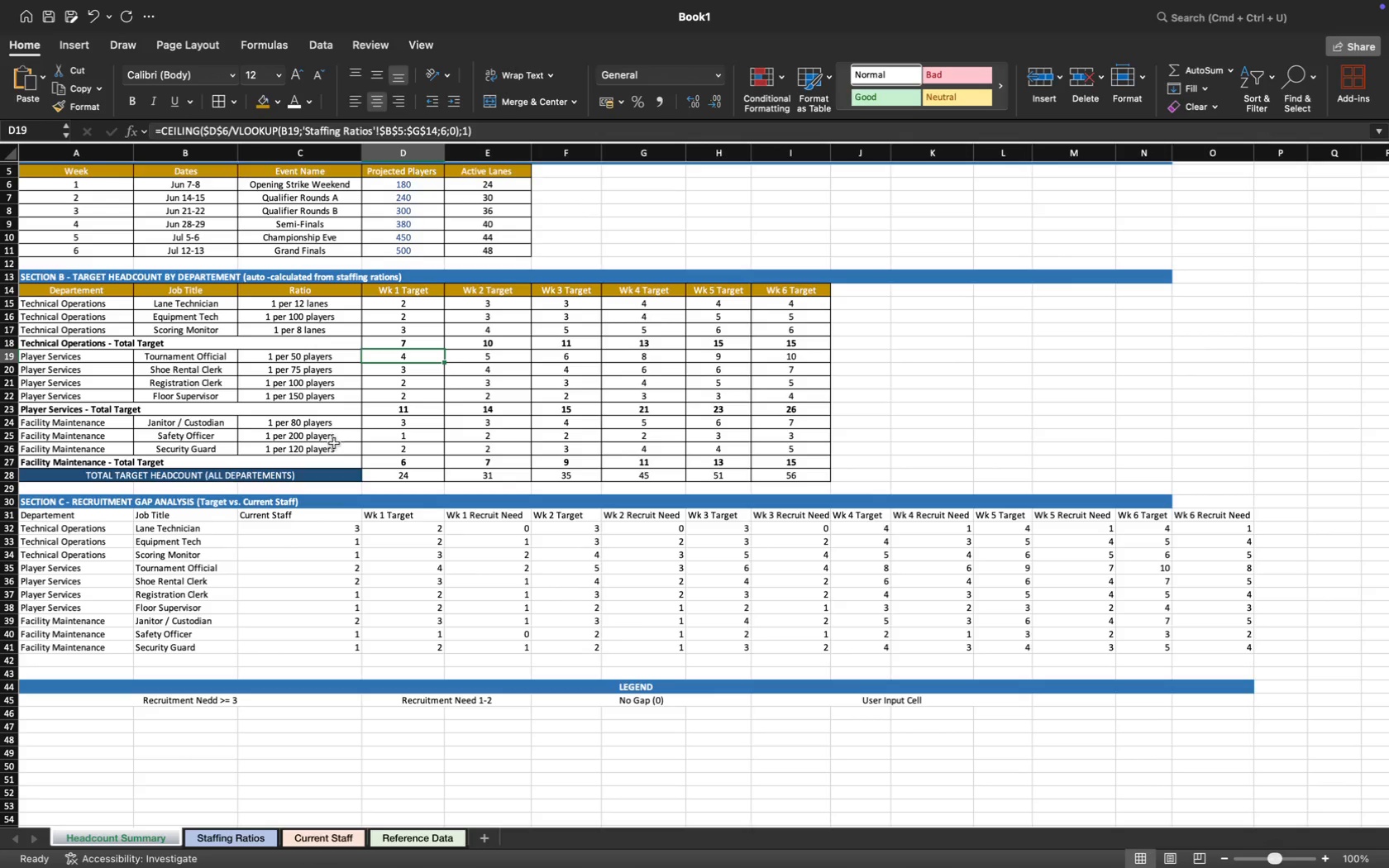 
left_click_drag(start_coordinate=[331, 454], to_coordinate=[324, 424])
 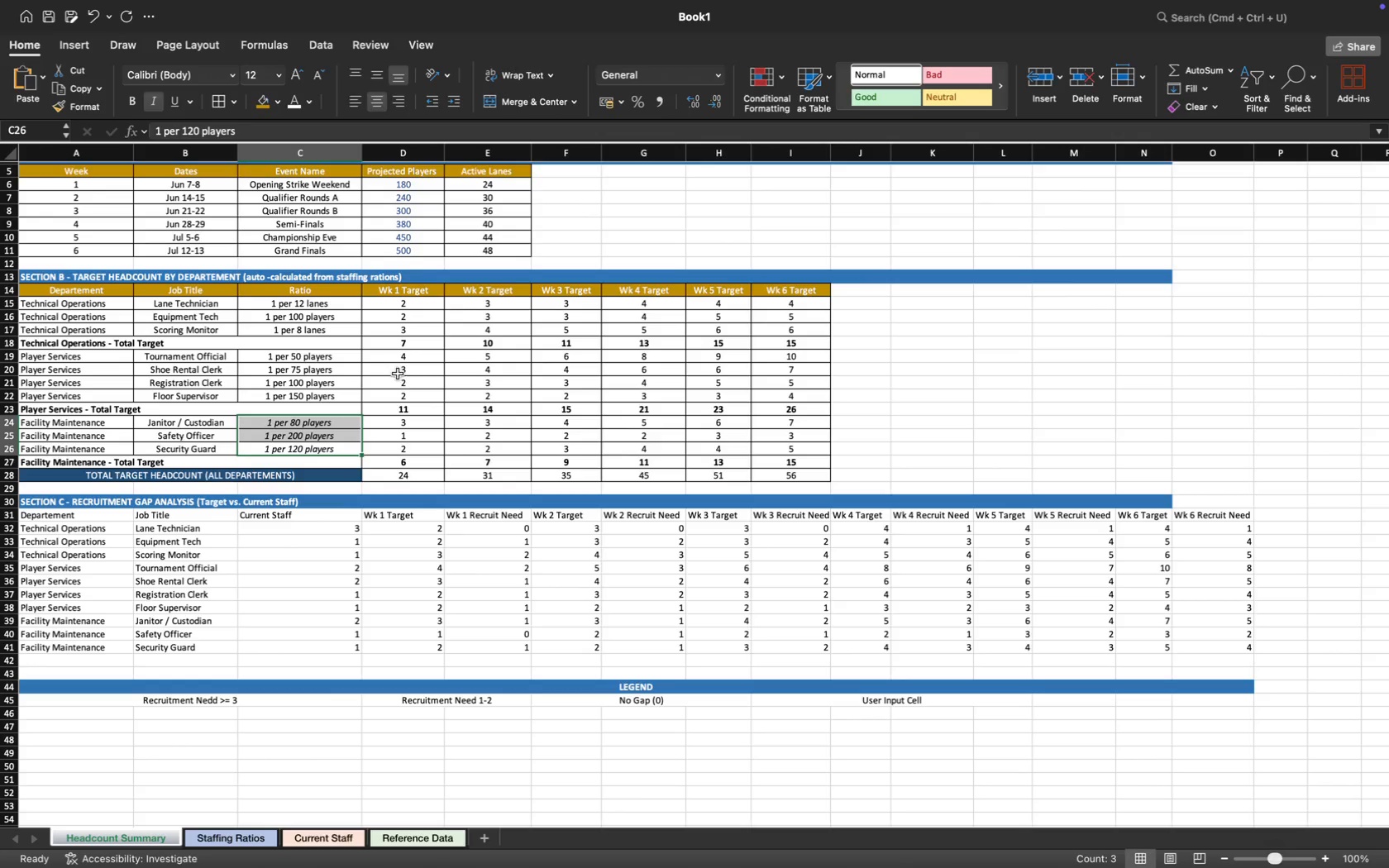 
left_click_drag(start_coordinate=[344, 395], to_coordinate=[332, 362])
 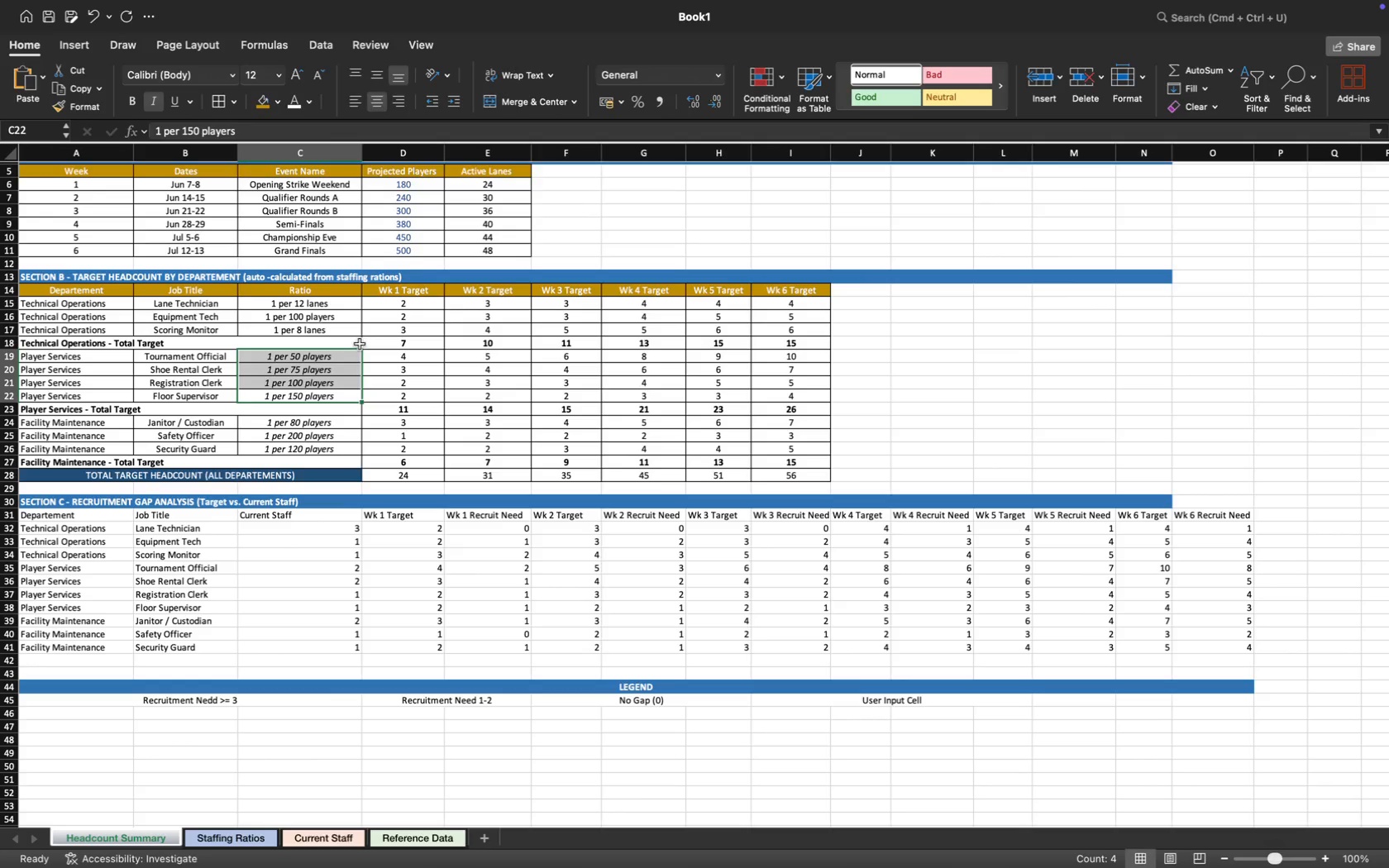 
left_click_drag(start_coordinate=[339, 328], to_coordinate=[323, 306])
 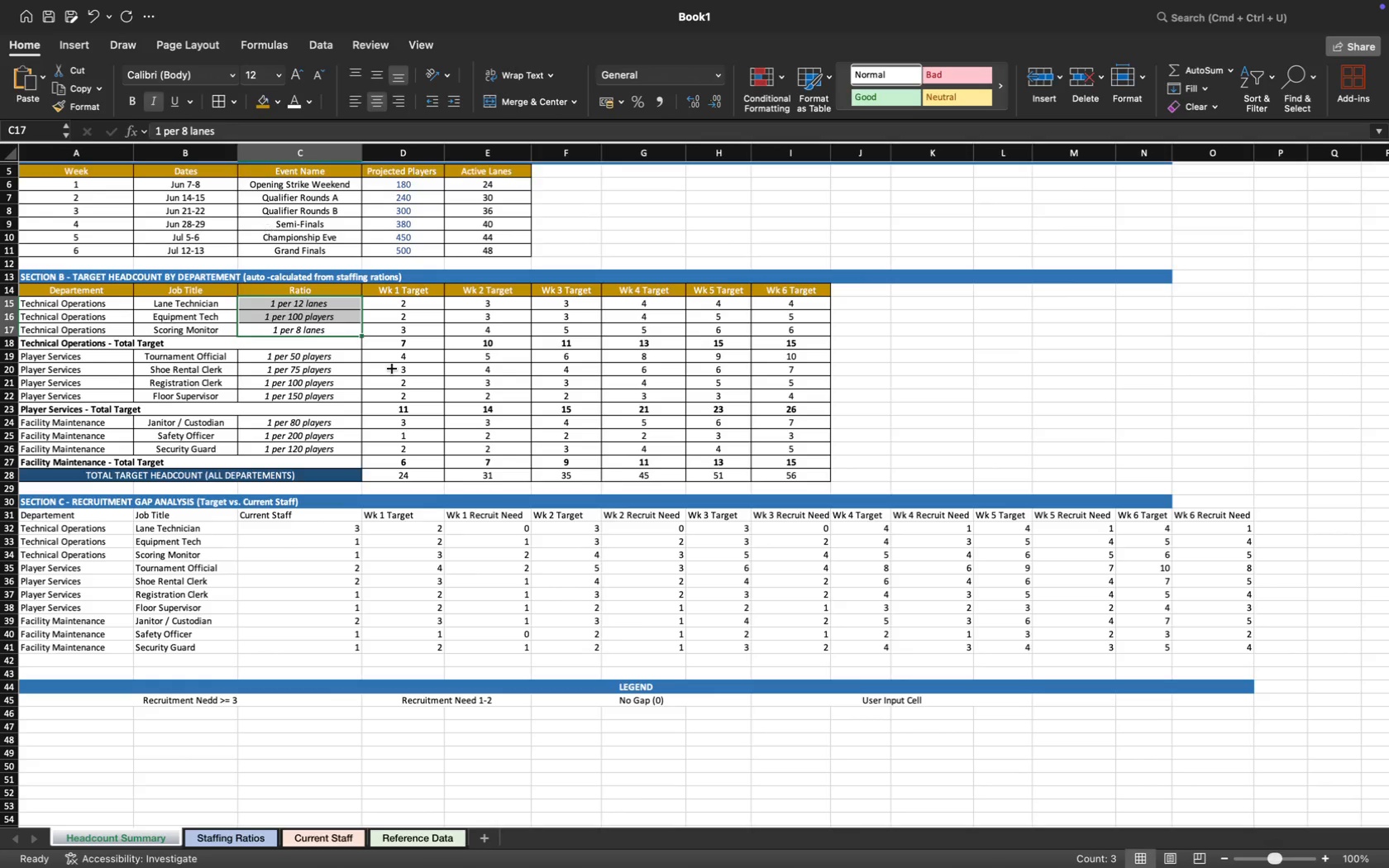 
left_click([852, 342])
 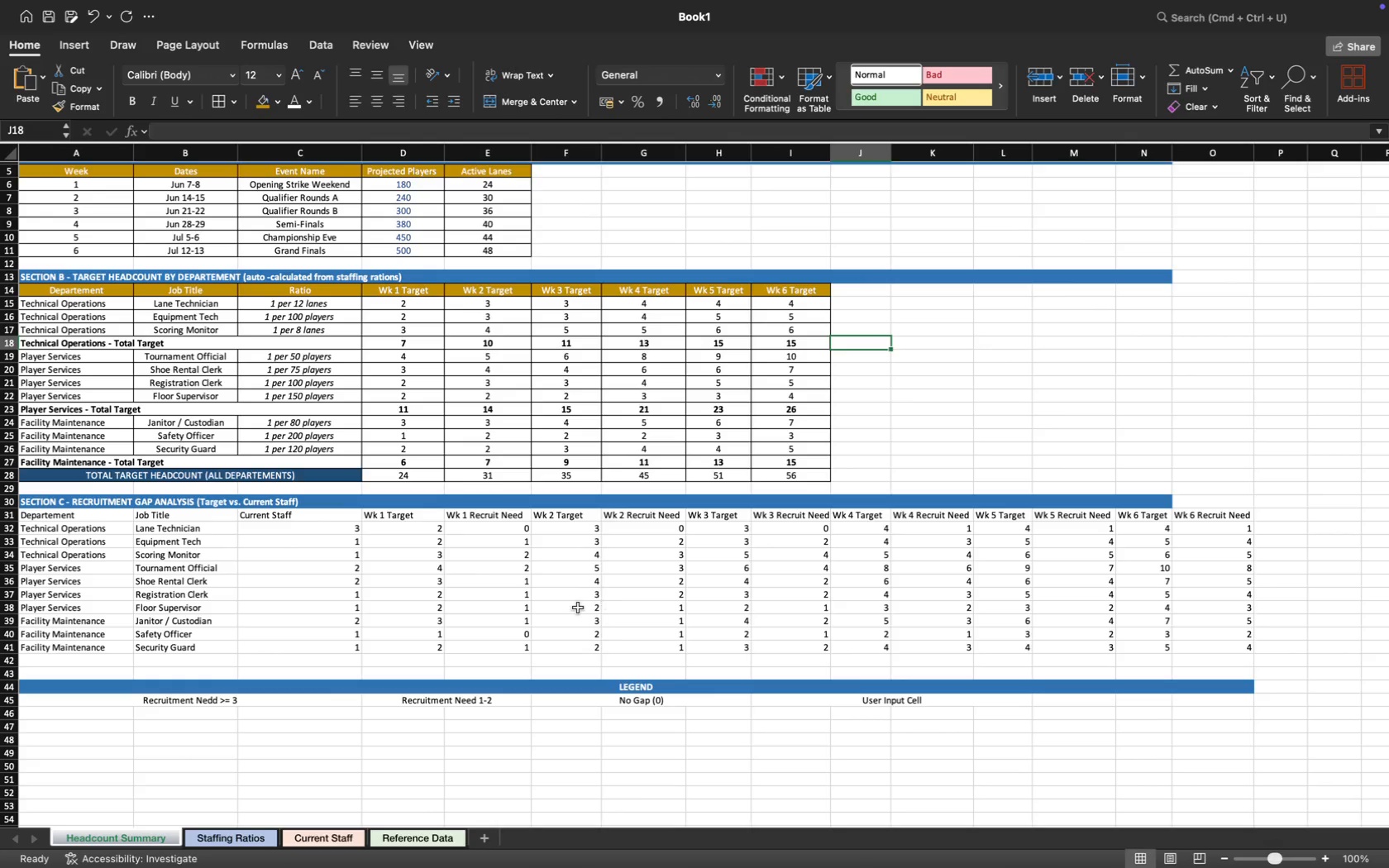 
scroll: coordinate [559, 657], scroll_direction: down, amount: 25.0
 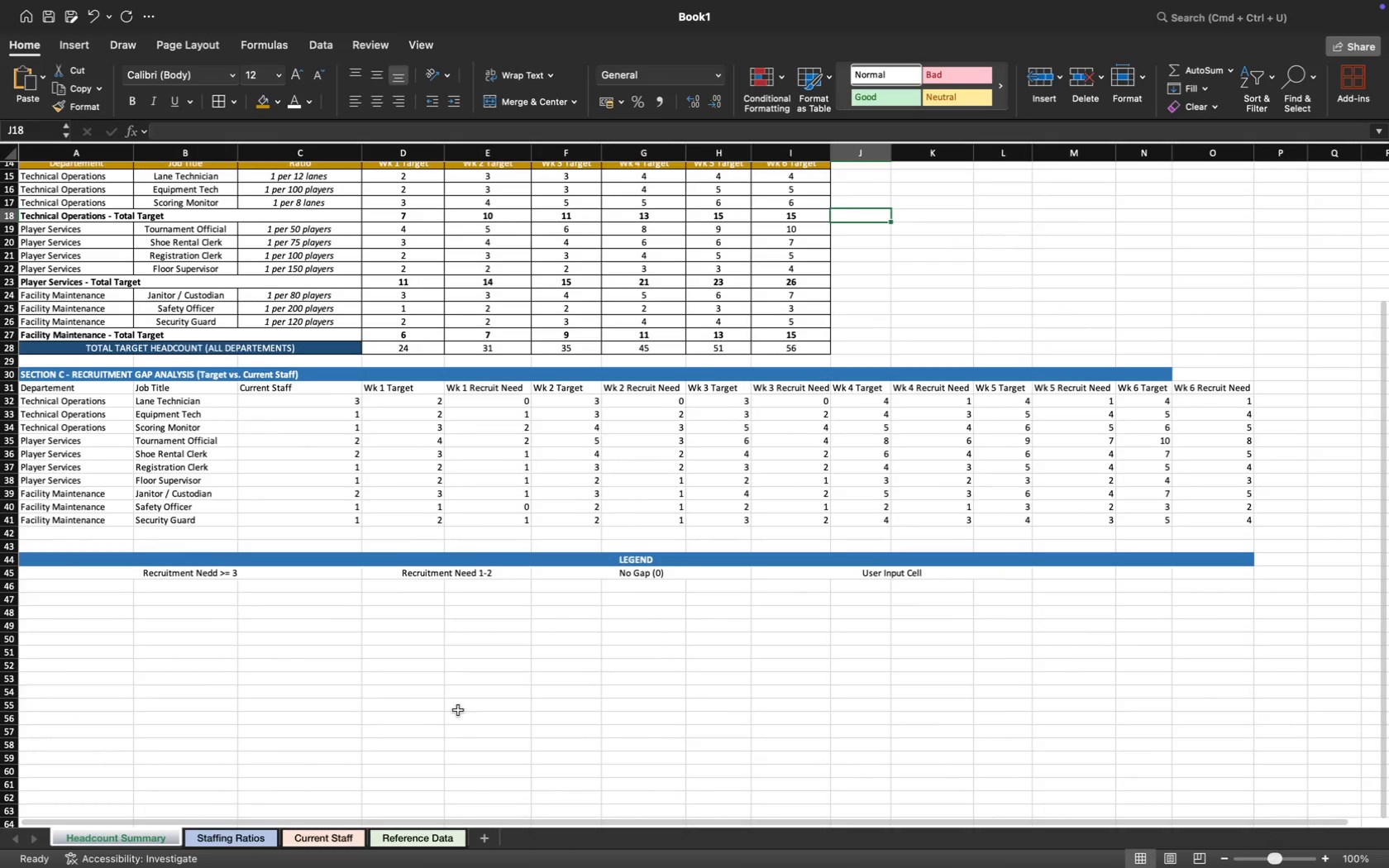 
scroll: coordinate [319, 590], scroll_direction: up, amount: 21.0
 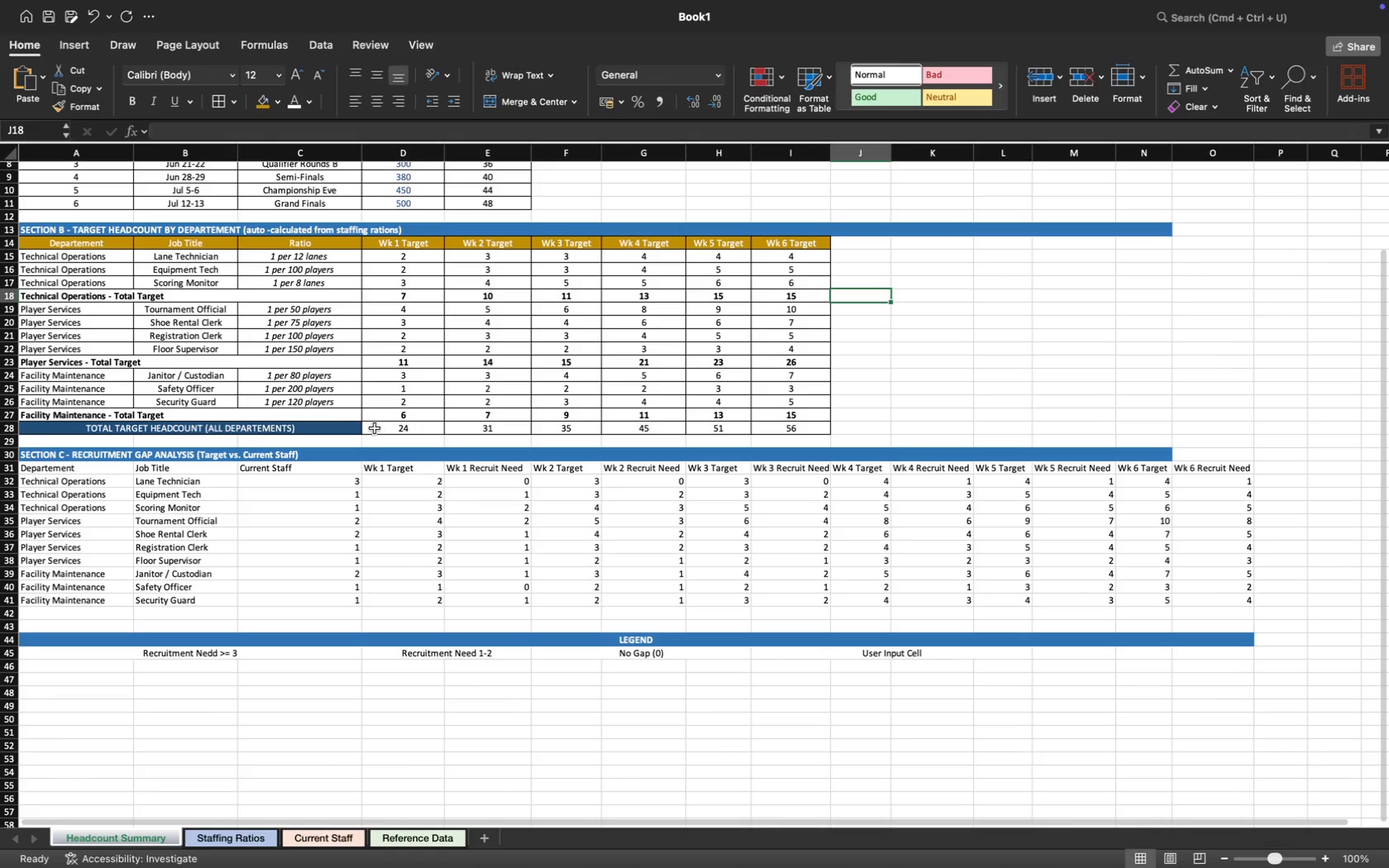 
left_click_drag(start_coordinate=[374, 427], to_coordinate=[791, 432])
 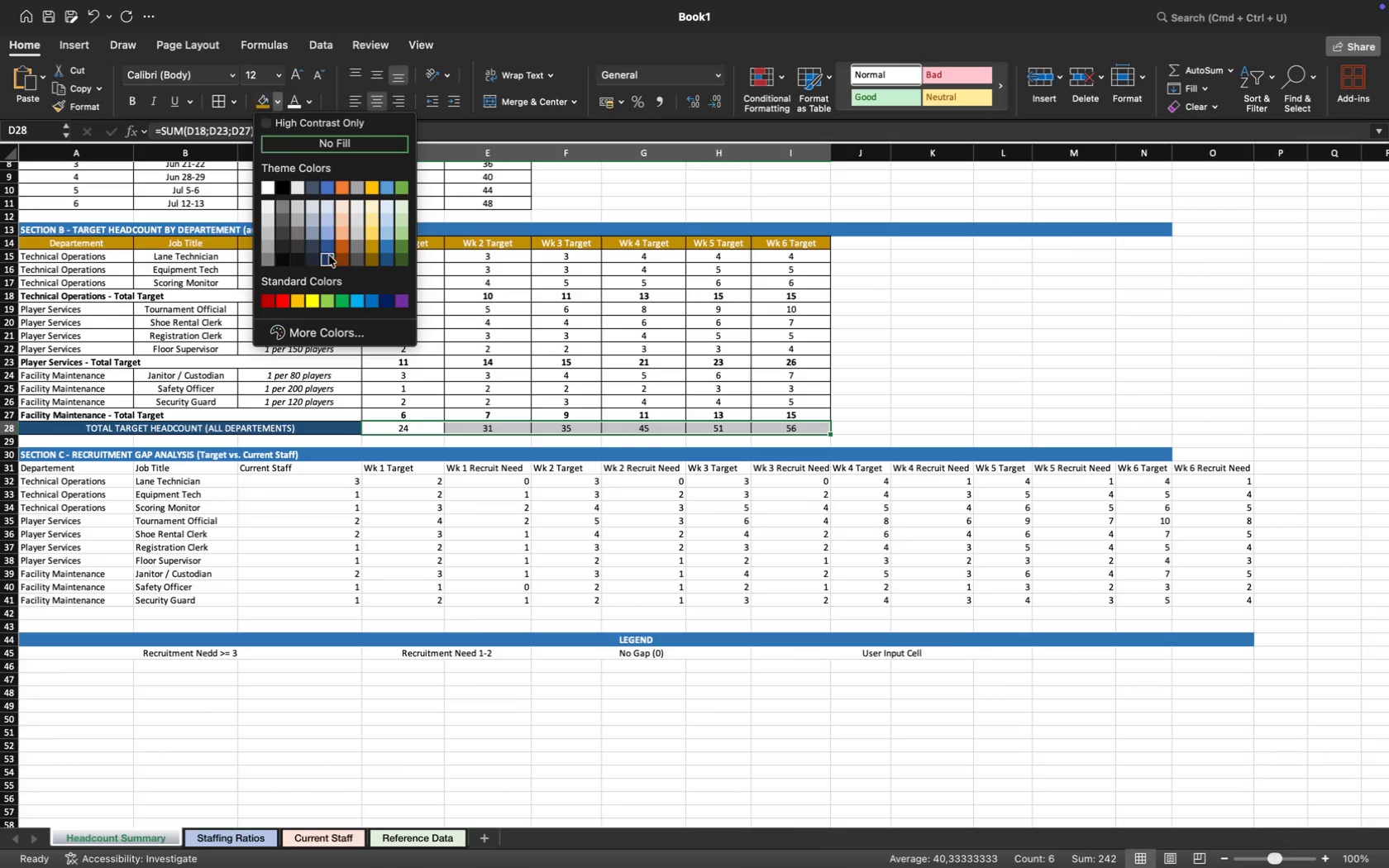 
left_click([387, 260])
 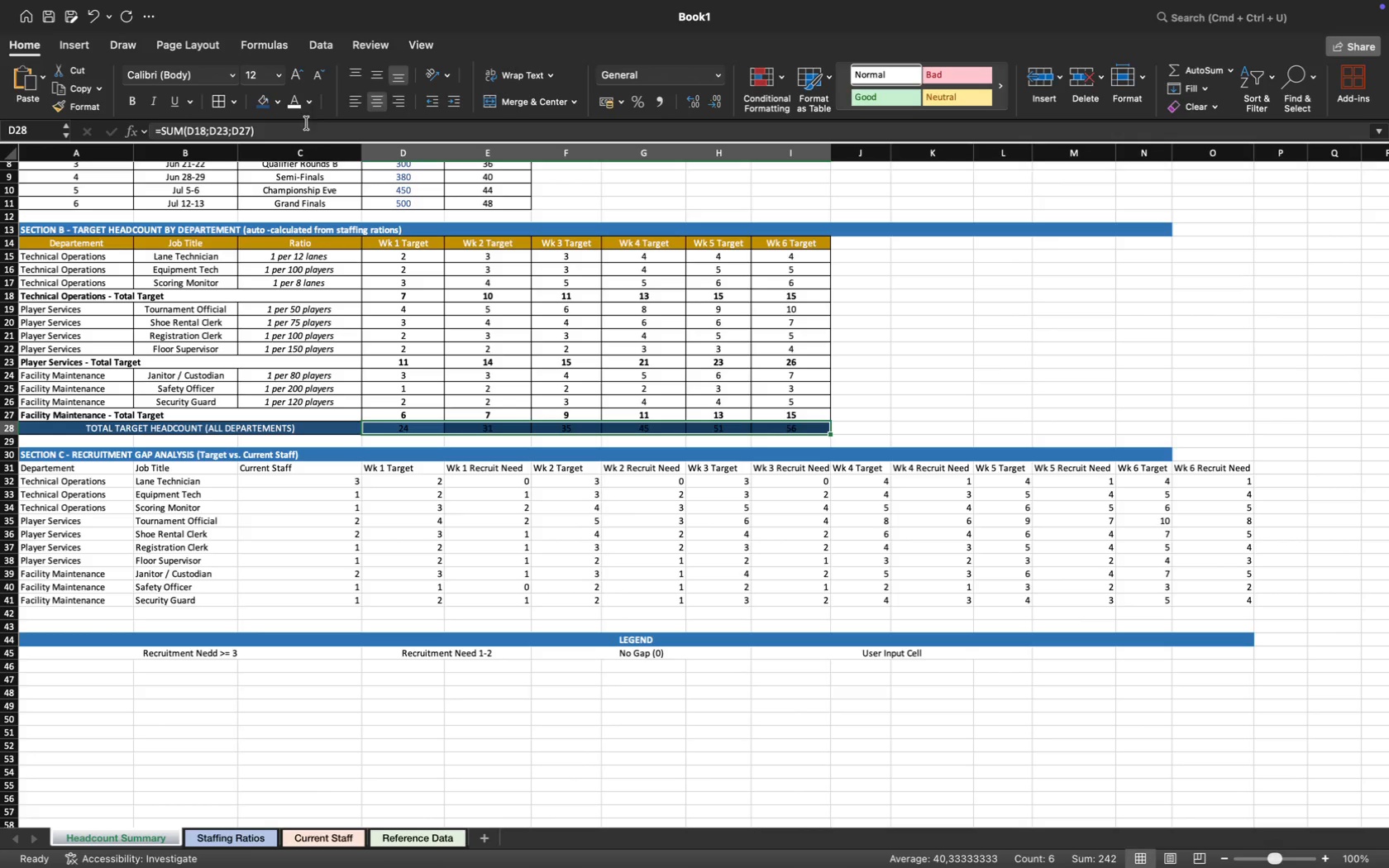 
left_click([296, 102])
 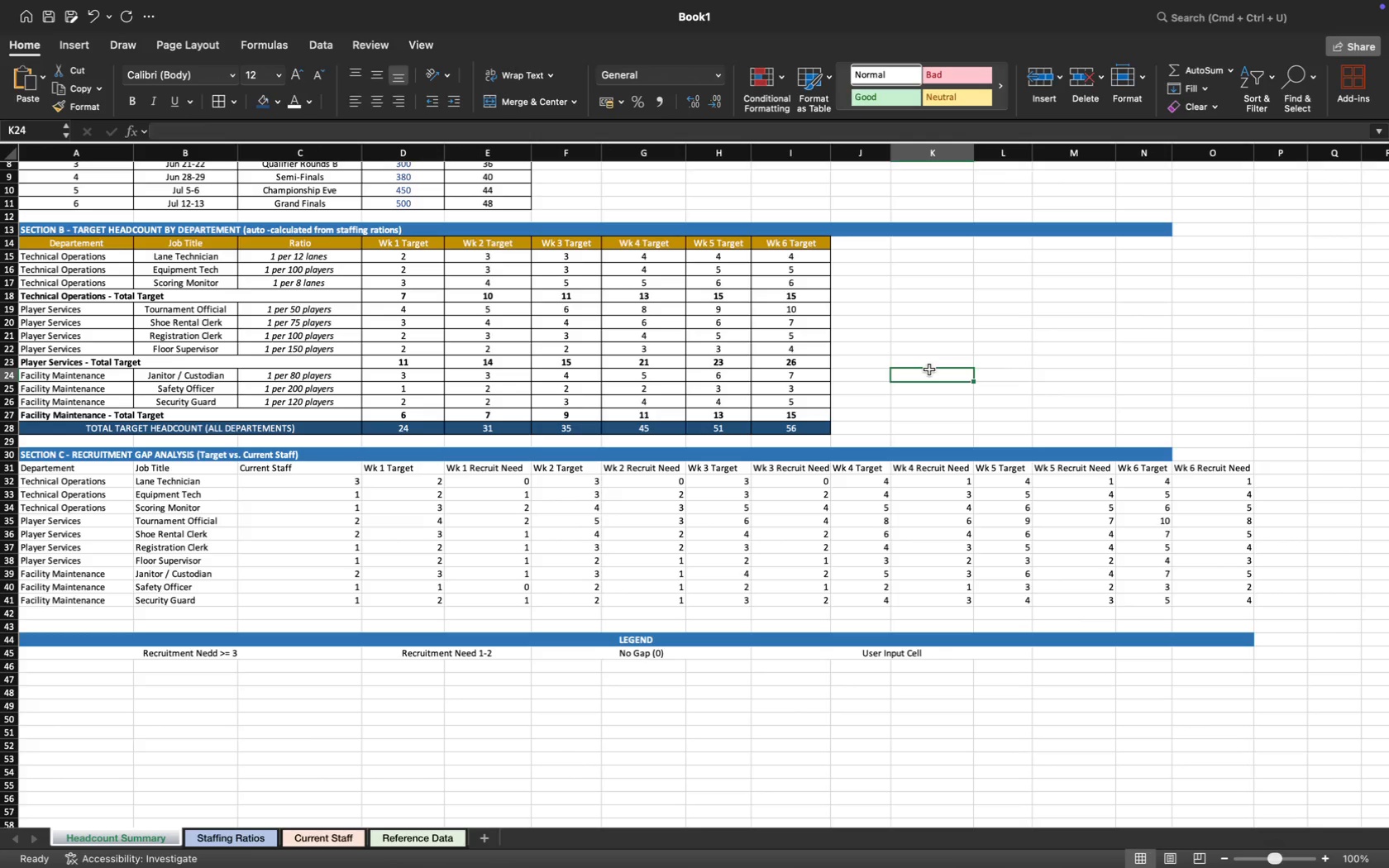 
scroll: coordinate [392, 379], scroll_direction: up, amount: 6.0
 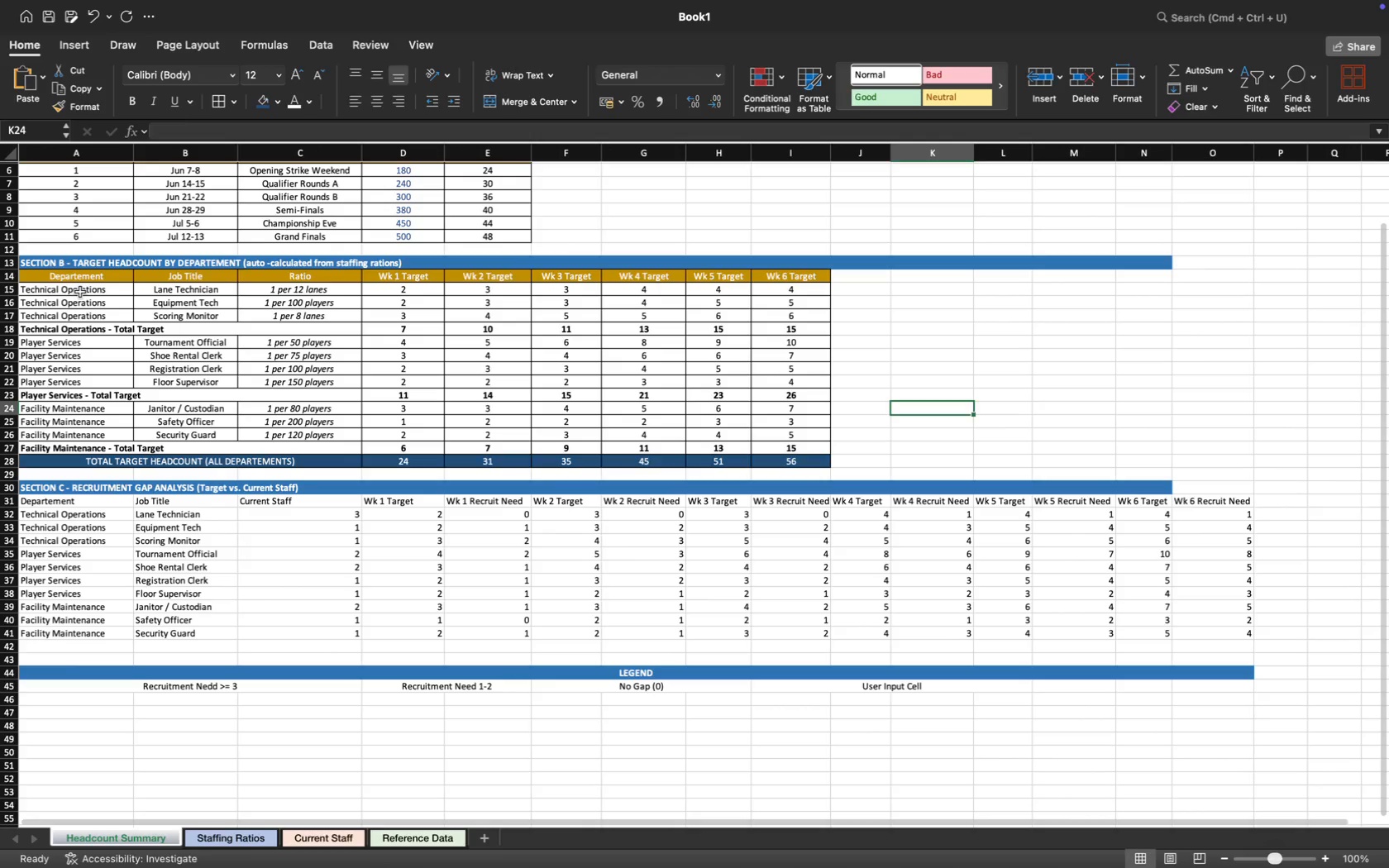 
left_click_drag(start_coordinate=[80, 292], to_coordinate=[789, 330])
 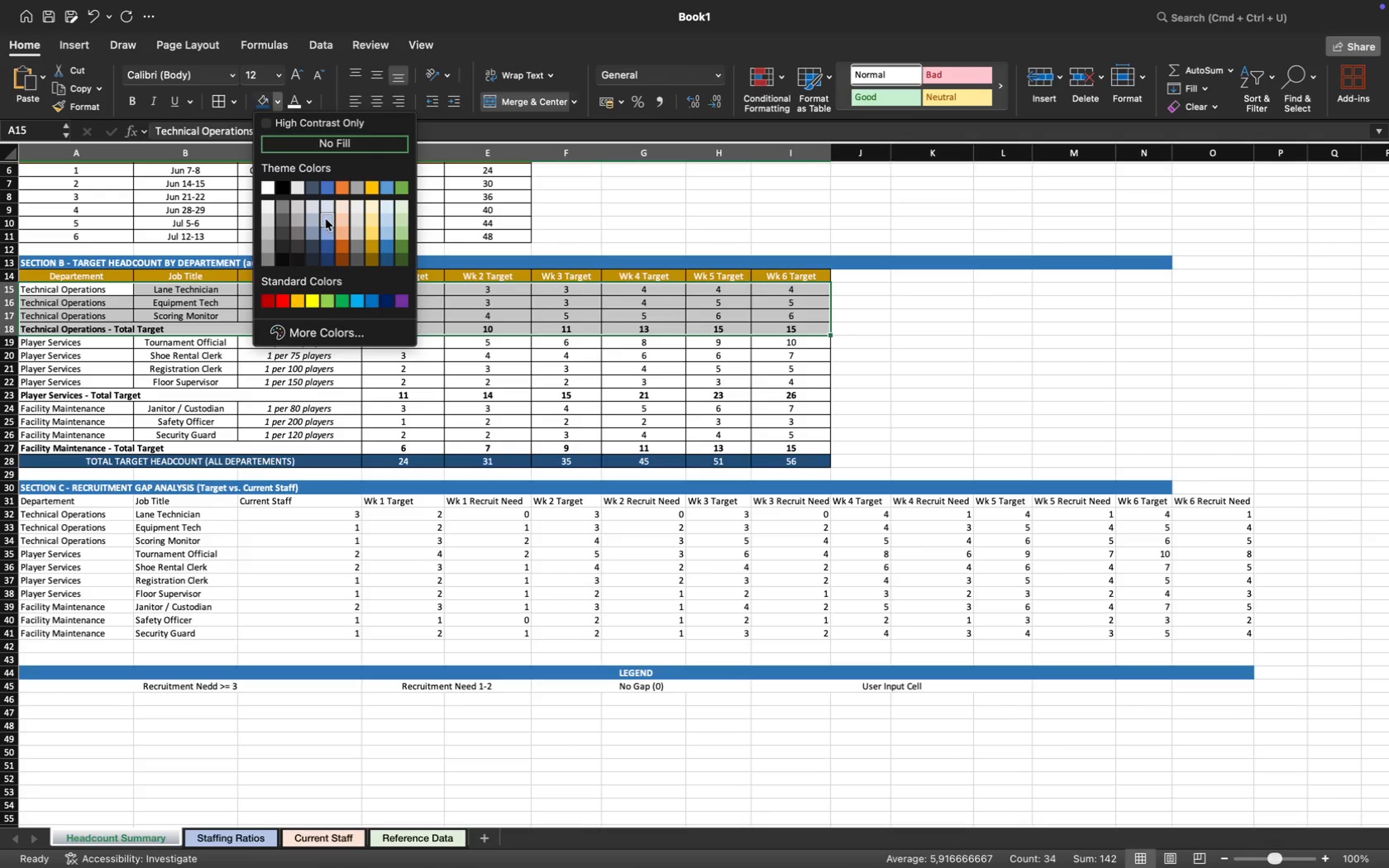 
wait(6.7)
 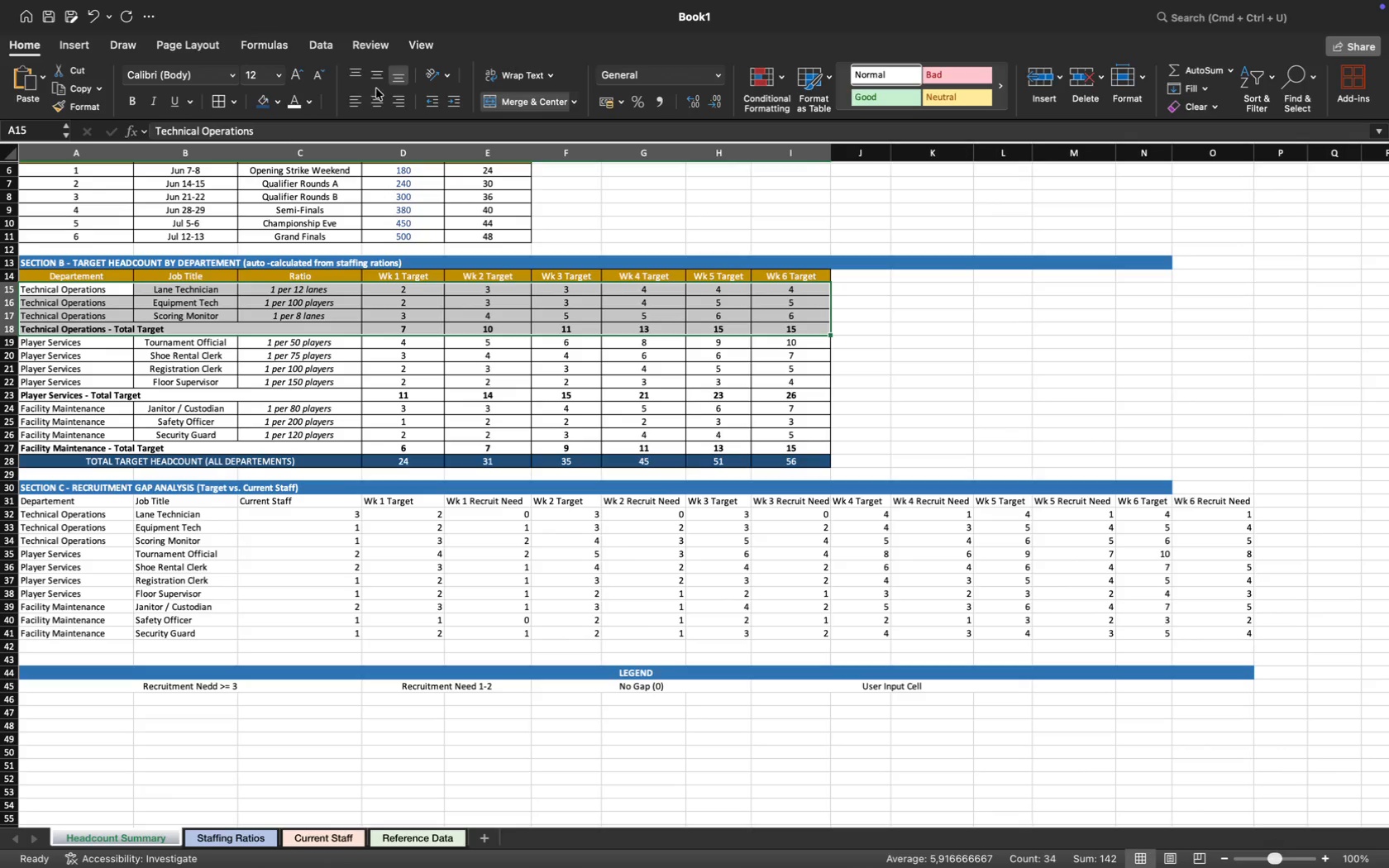 
left_click([326, 219])
 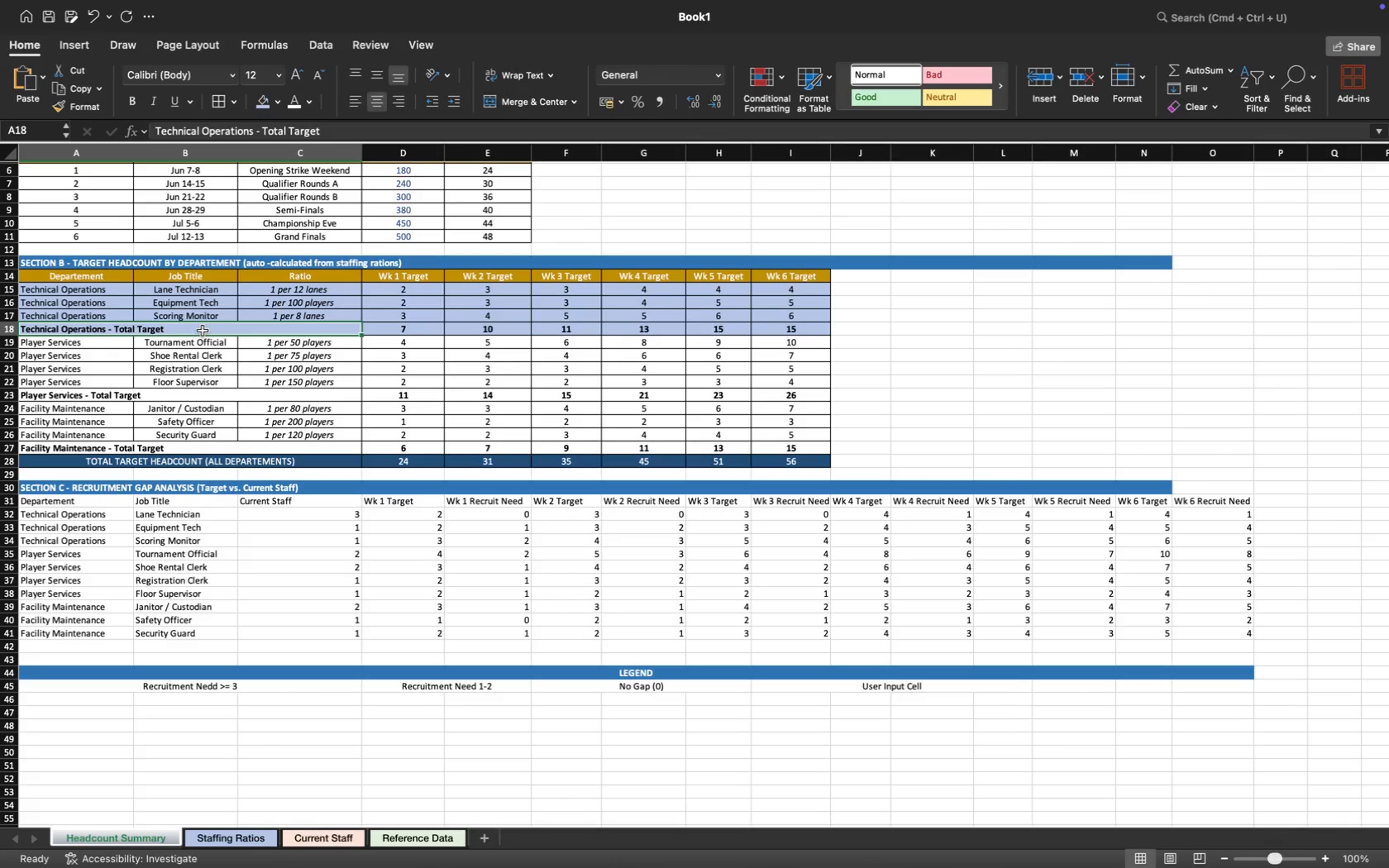 
left_click_drag(start_coordinate=[169, 327], to_coordinate=[774, 332])
 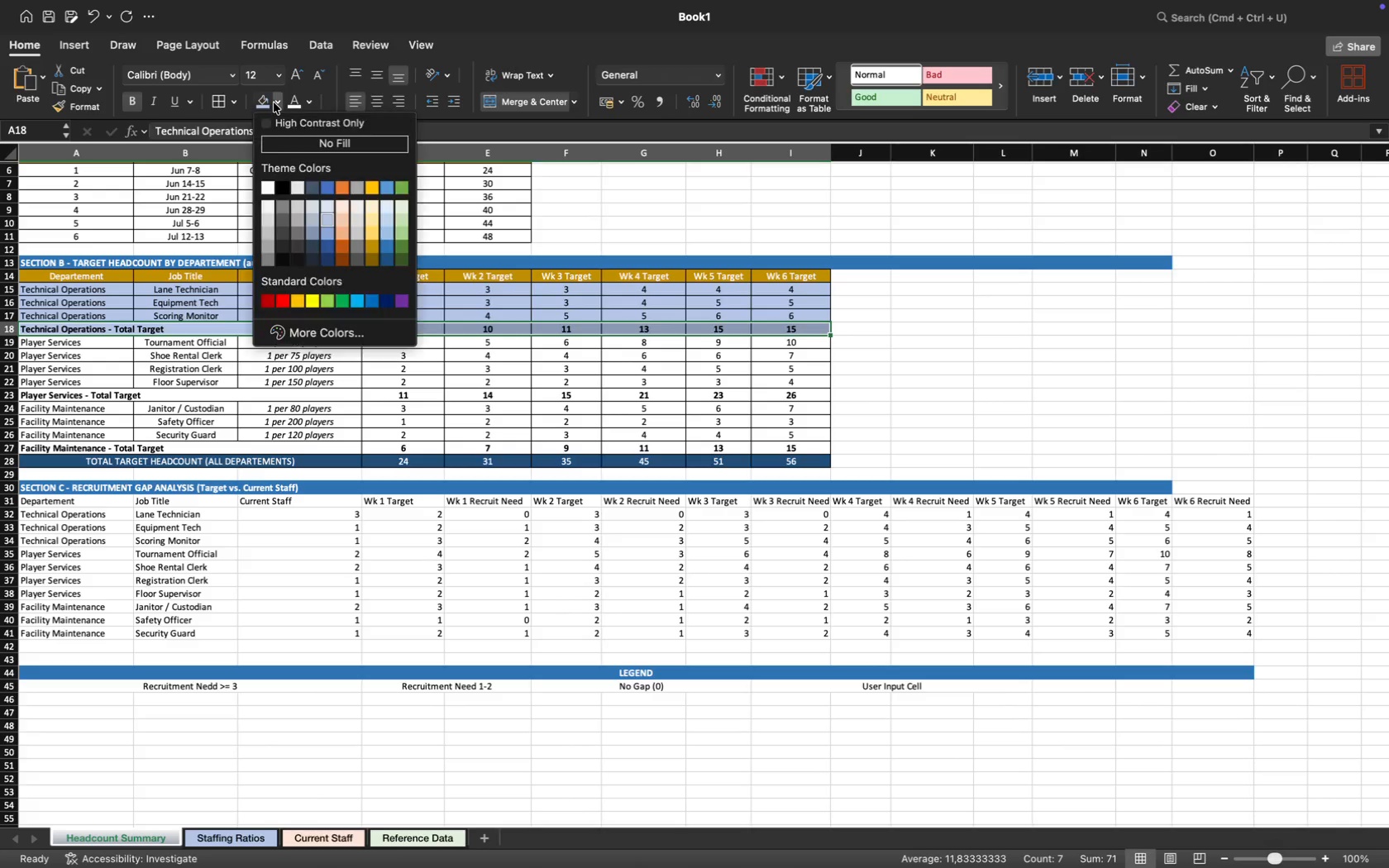 
left_click([327, 232])
 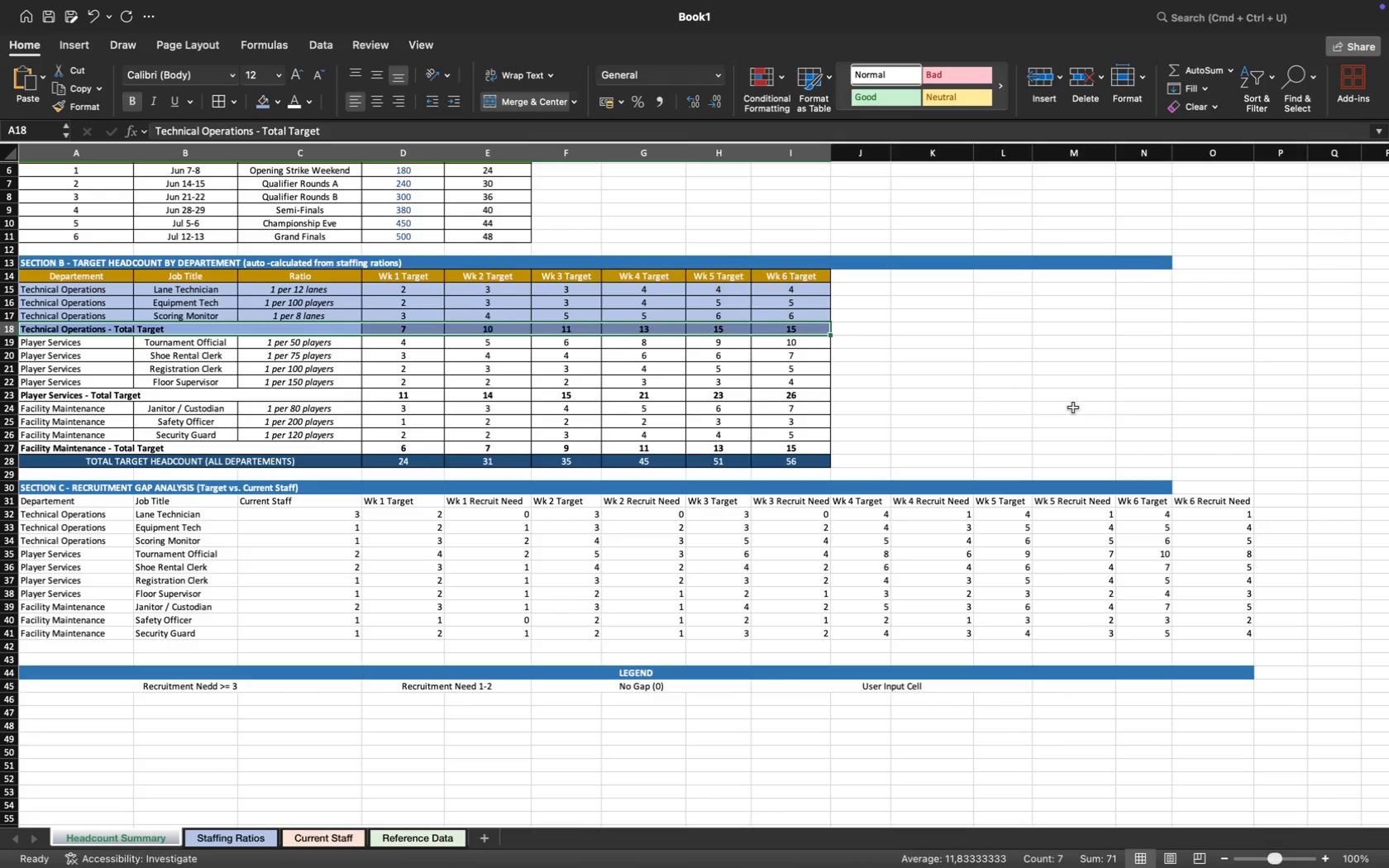 
left_click([1138, 381])
 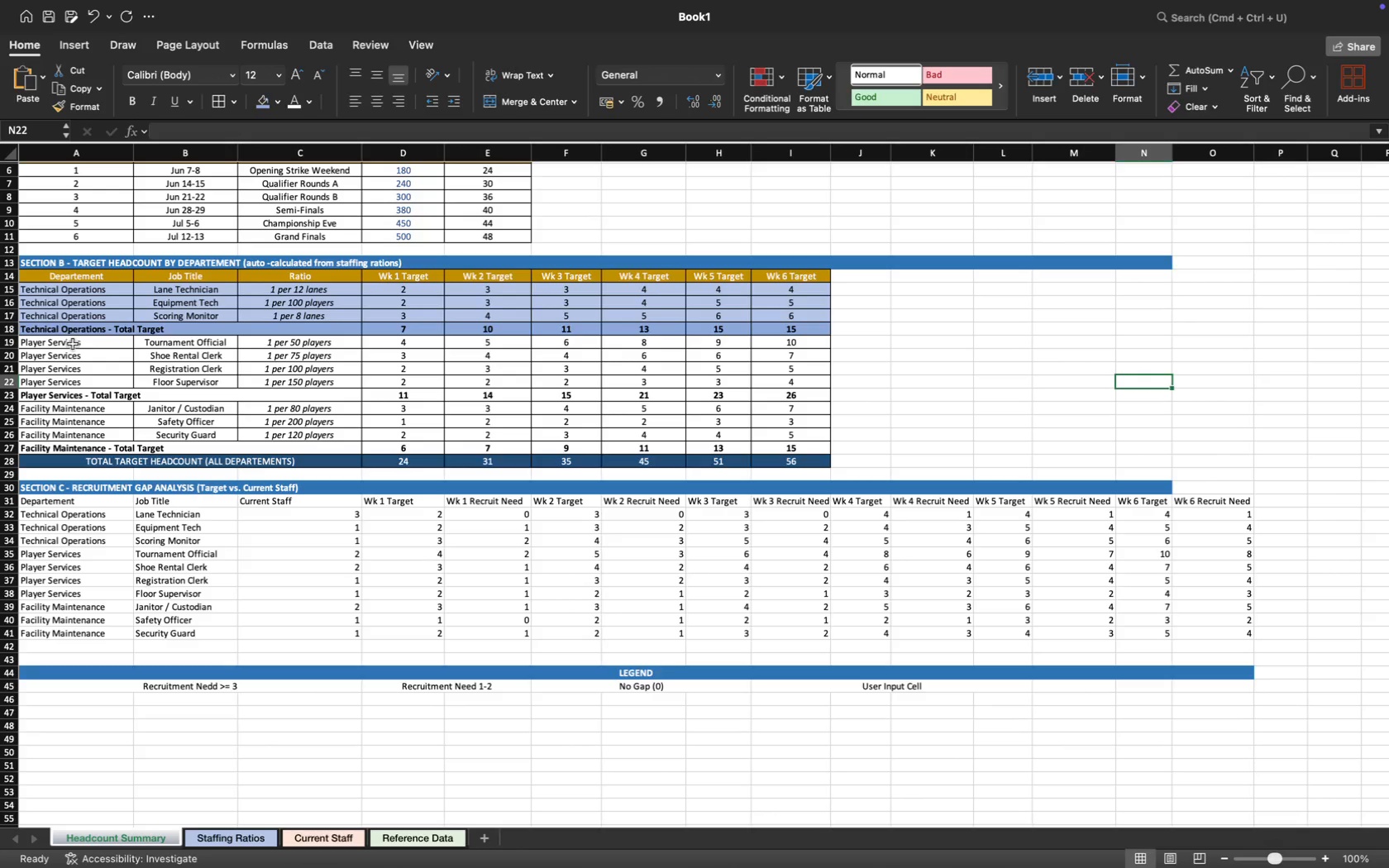 
left_click_drag(start_coordinate=[77, 344], to_coordinate=[774, 379])
 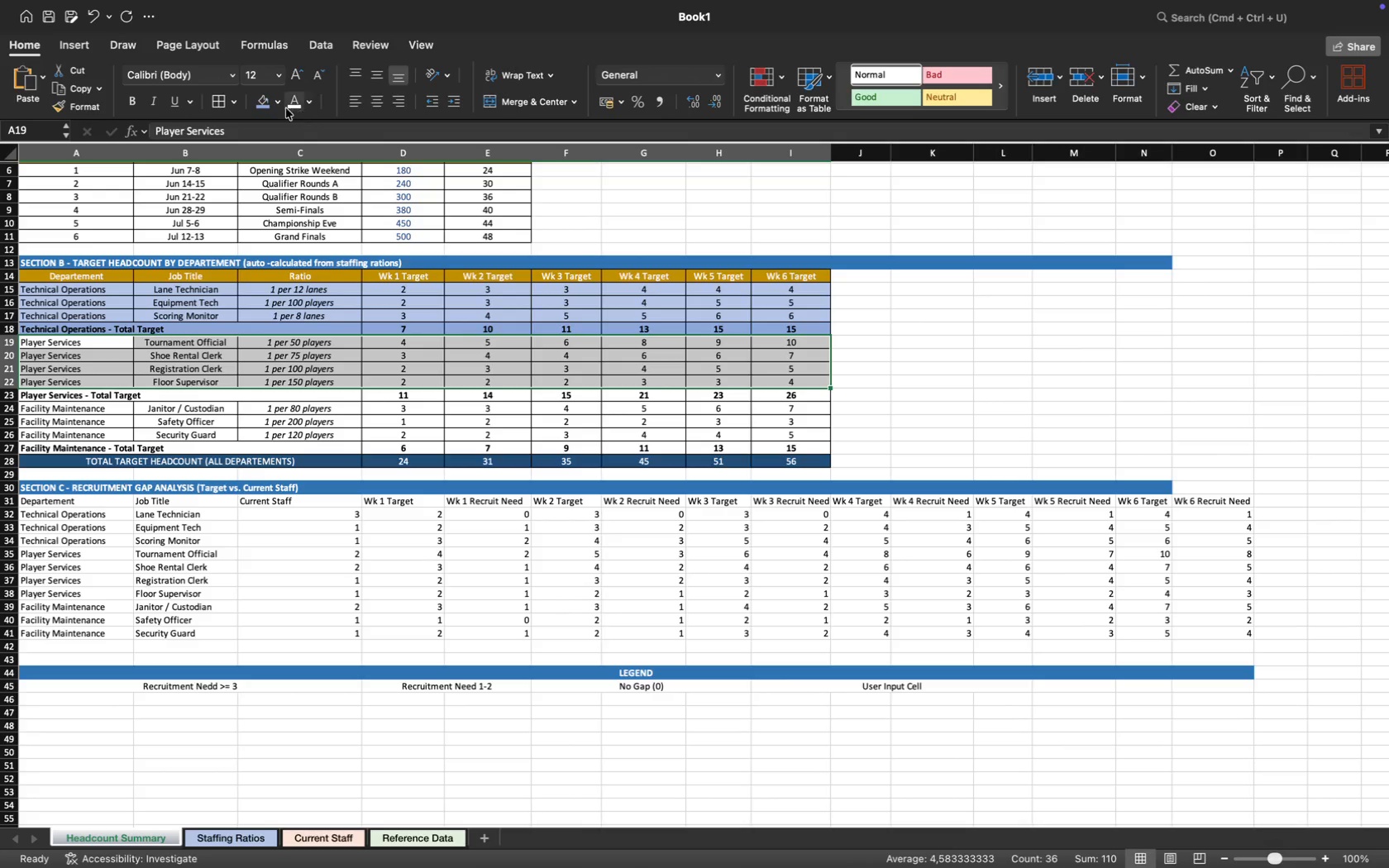 
left_click([274, 105])
 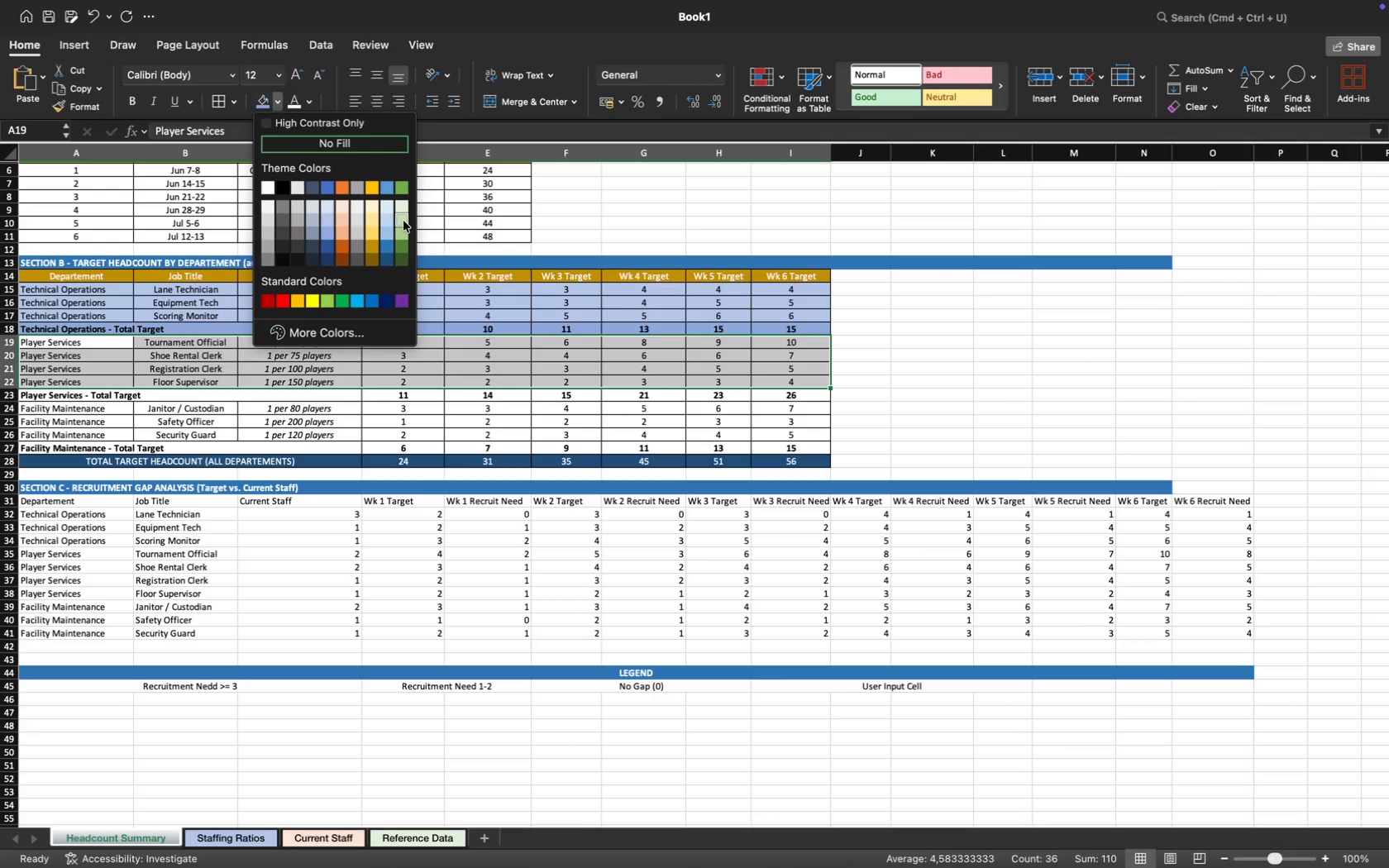 
left_click([403, 211])
 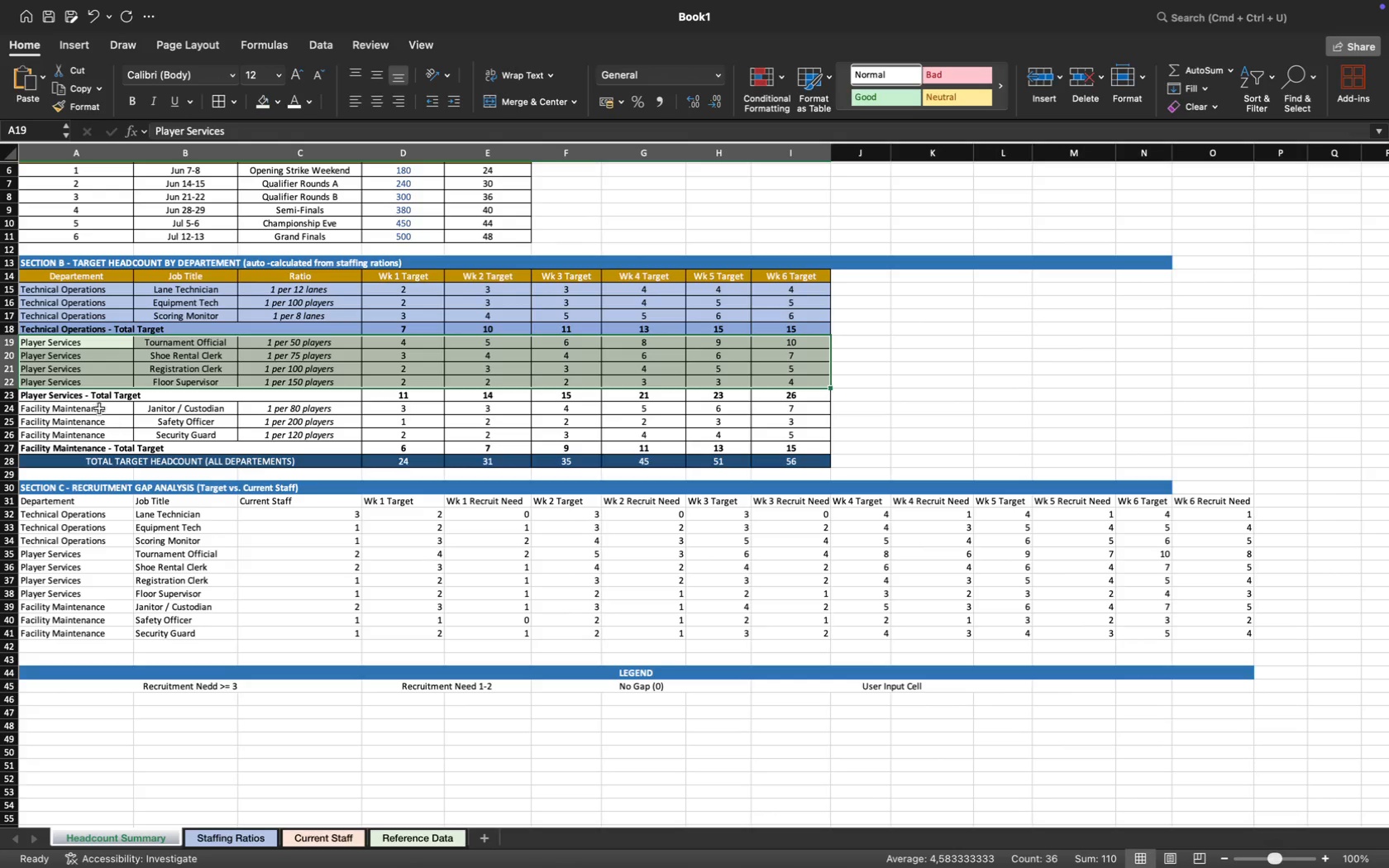 
left_click([84, 398])
 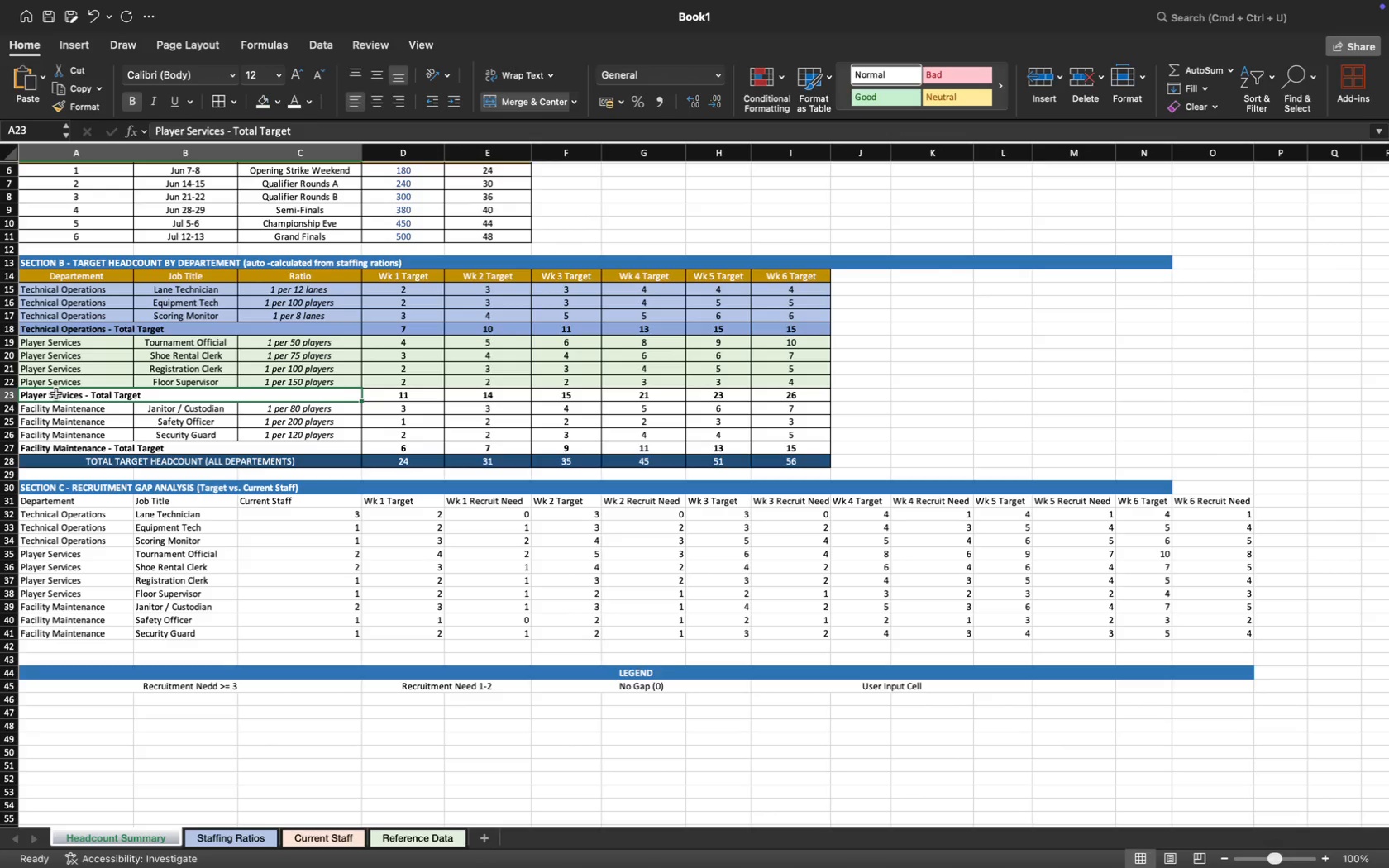 
left_click_drag(start_coordinate=[56, 393], to_coordinate=[805, 391])
 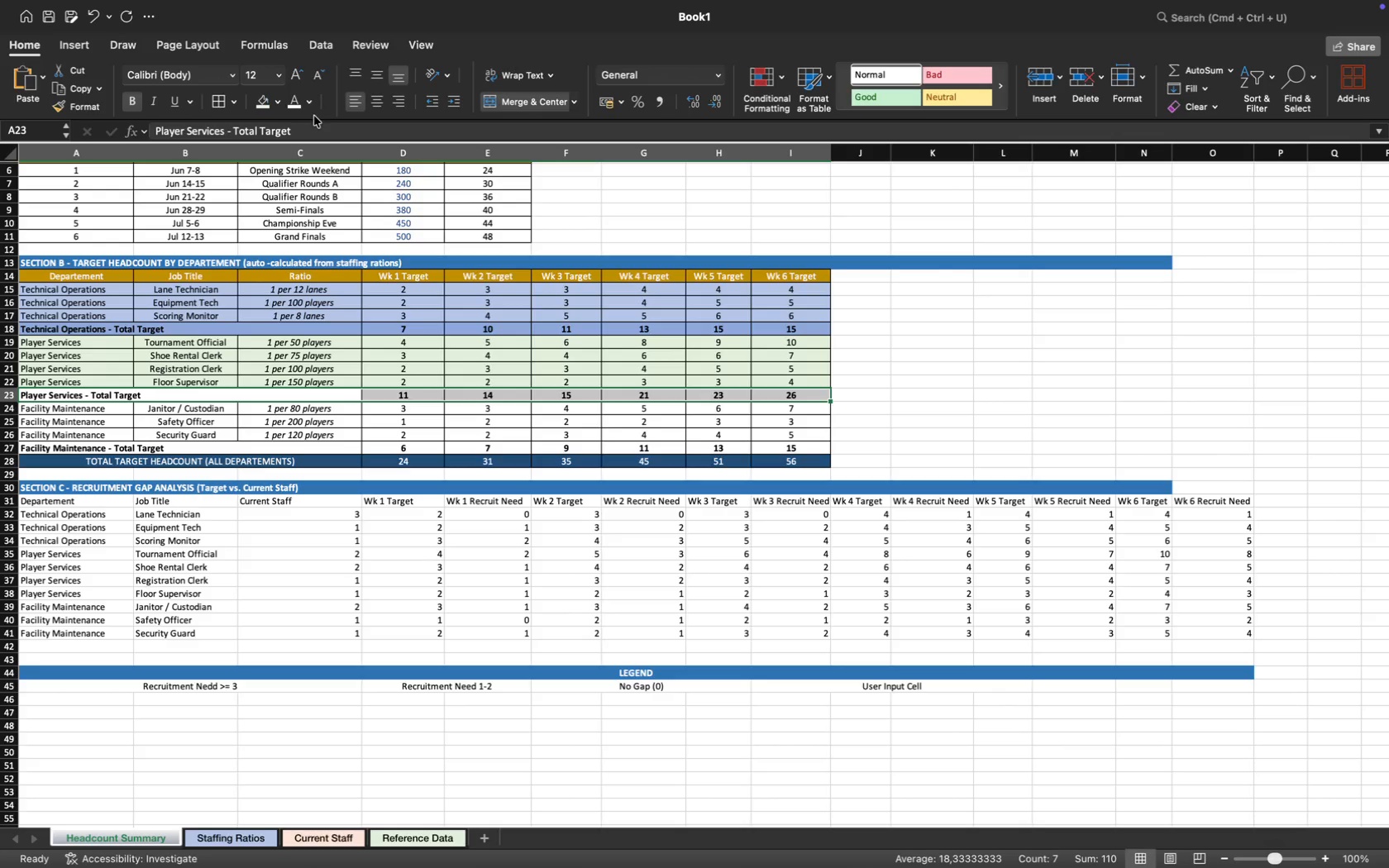 
left_click([308, 104])
 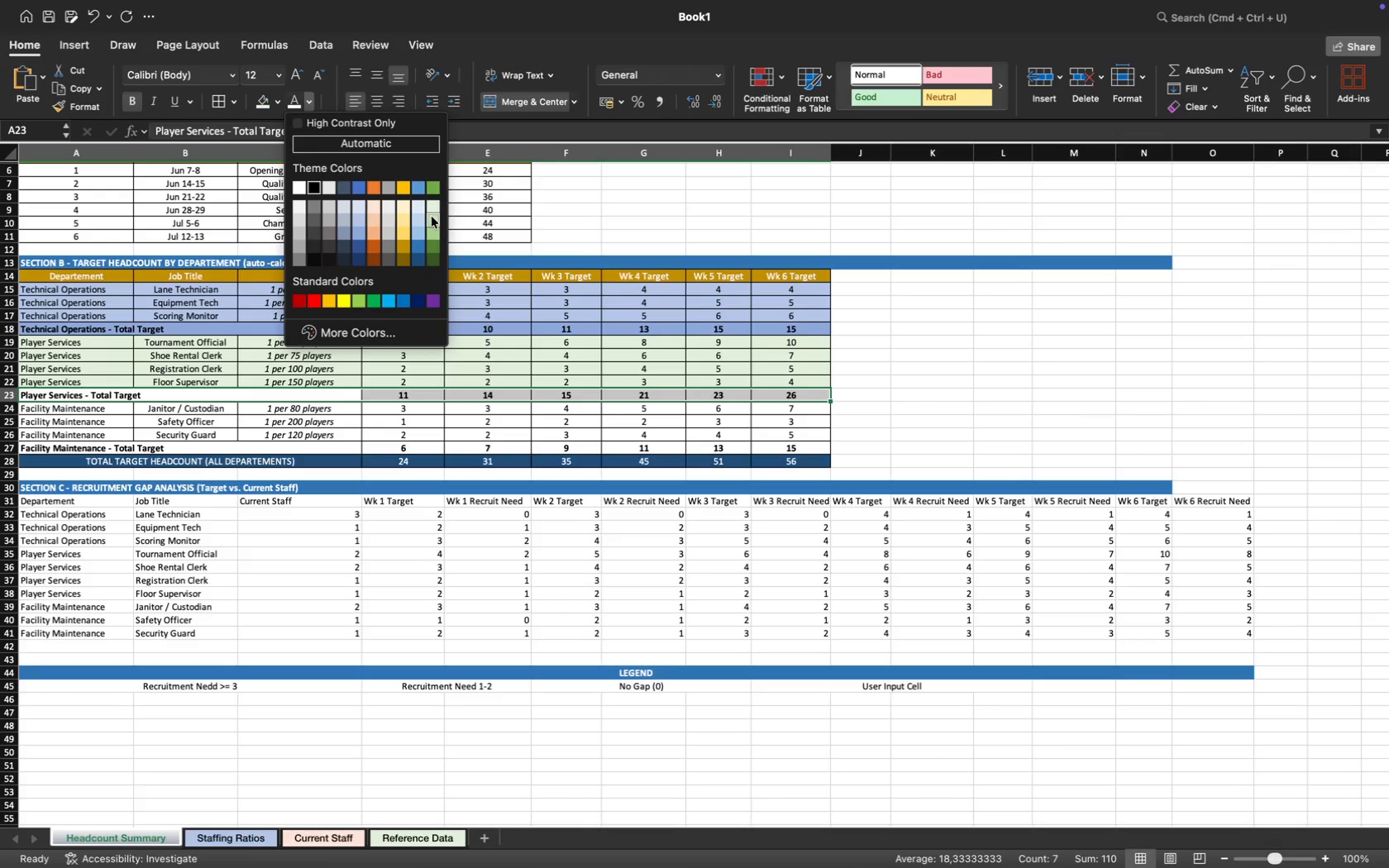 
left_click([900, 416])
 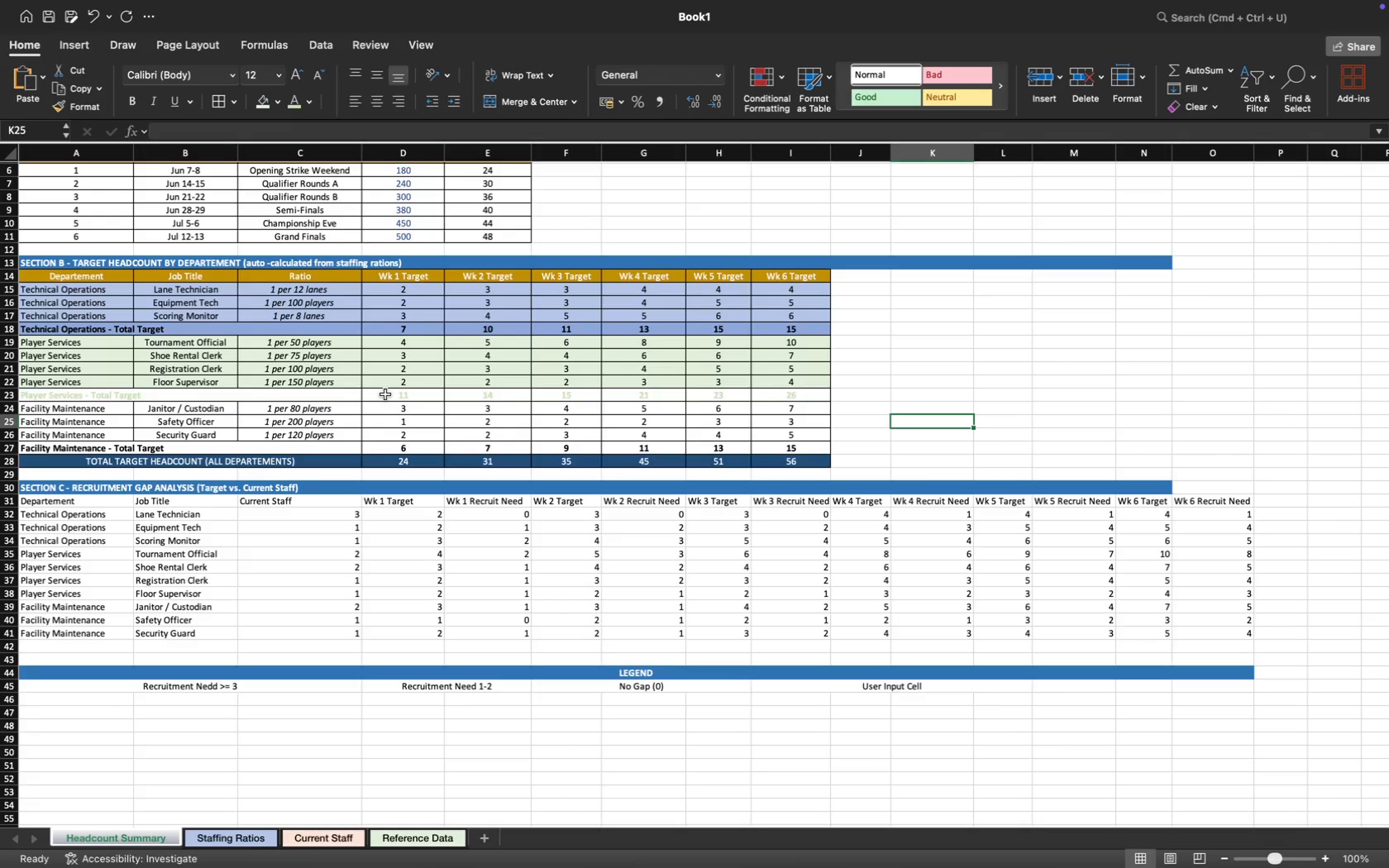 
left_click_drag(start_coordinate=[385, 393], to_coordinate=[618, 398])
 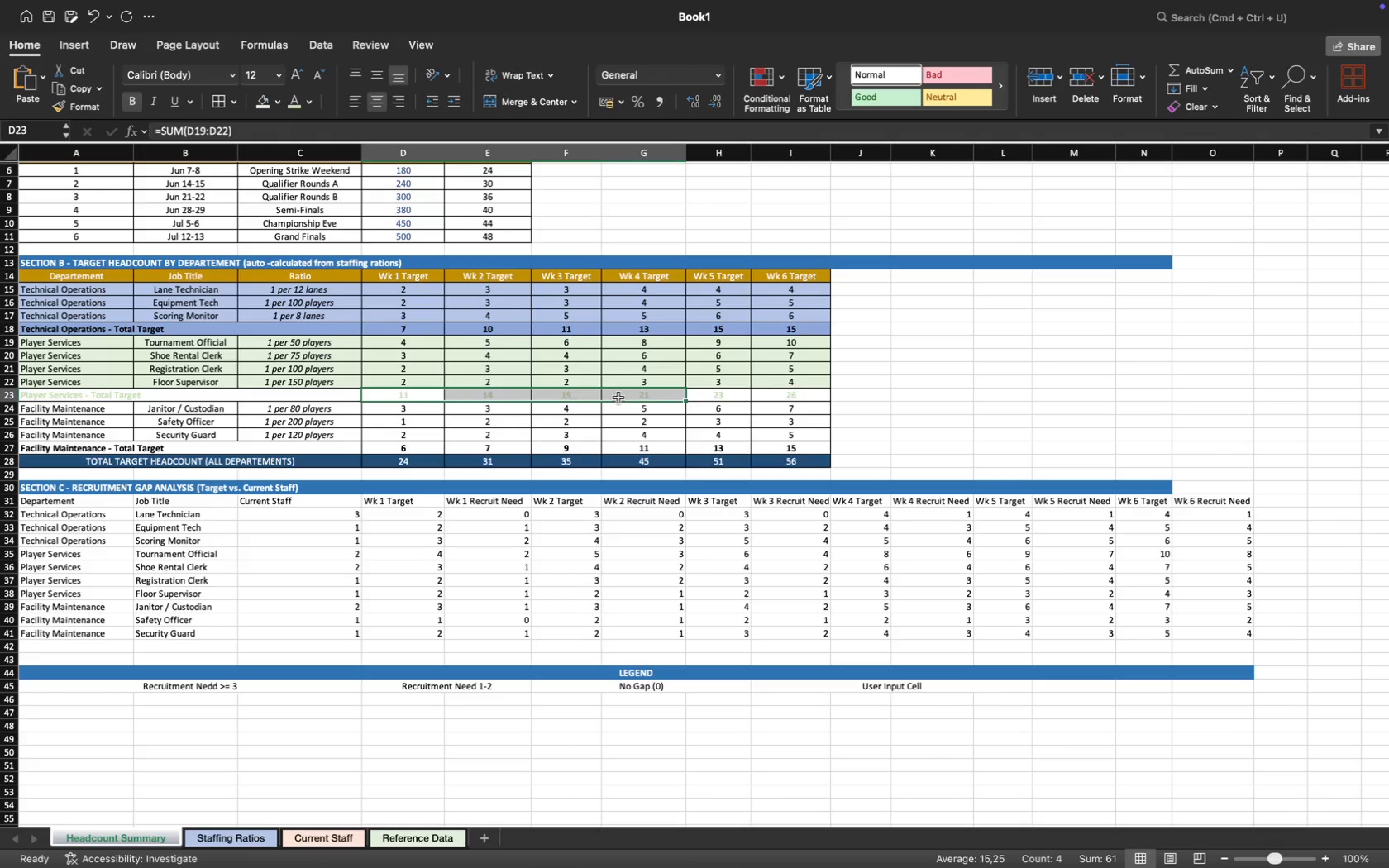 
key(Meta+CommandLeft)
 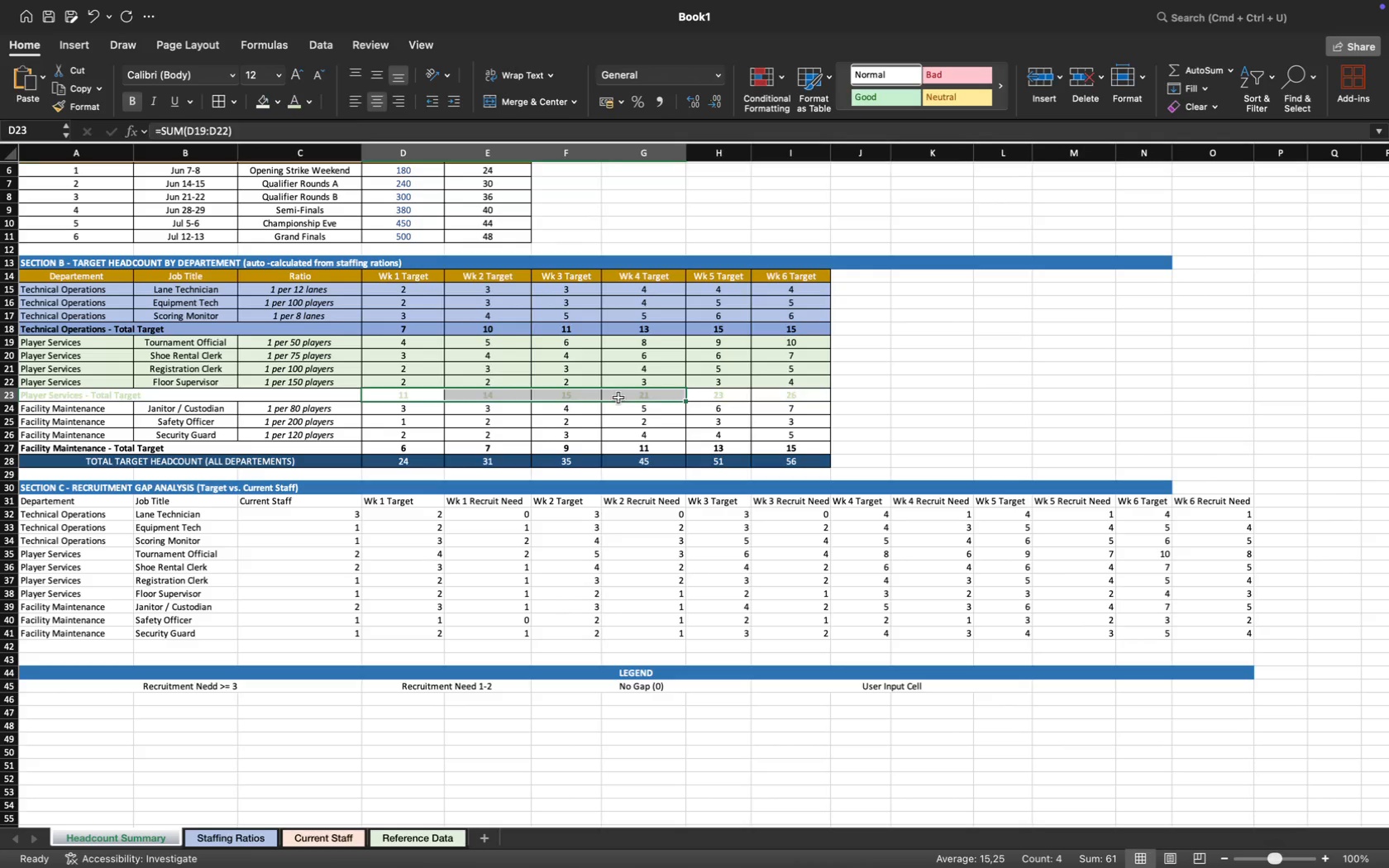 
key(Meta+Z)
 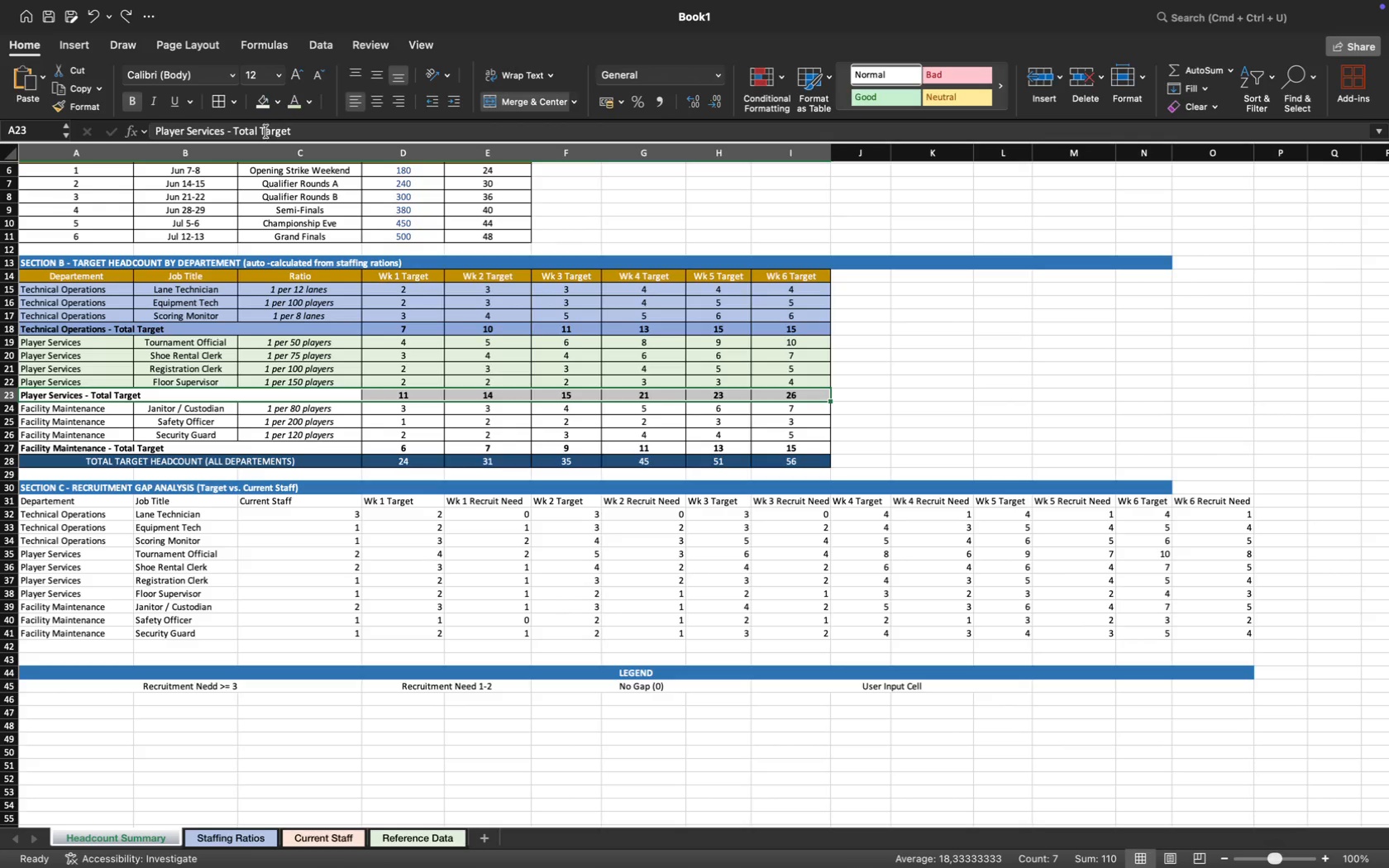 
left_click([276, 101])
 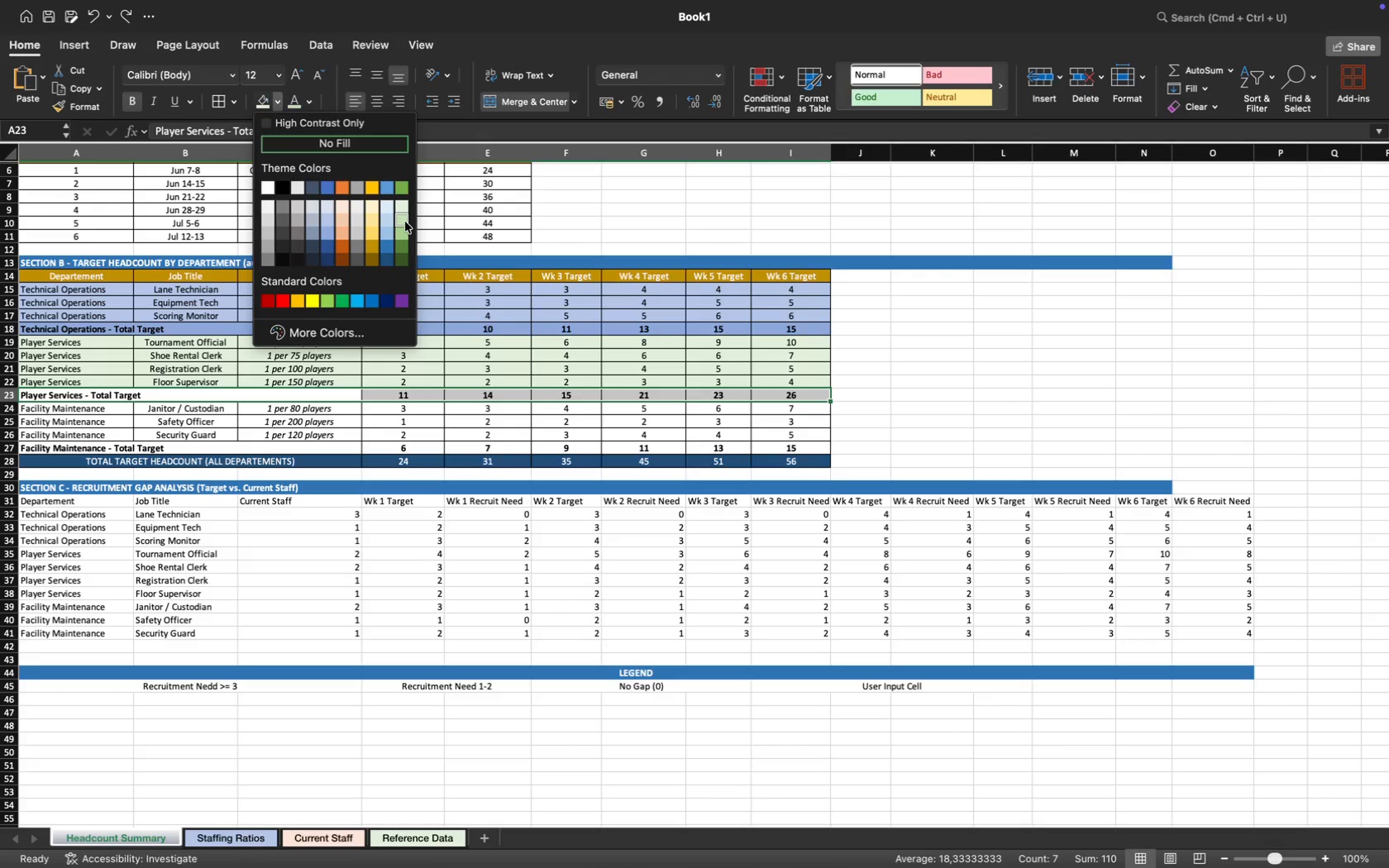 
left_click([404, 221])
 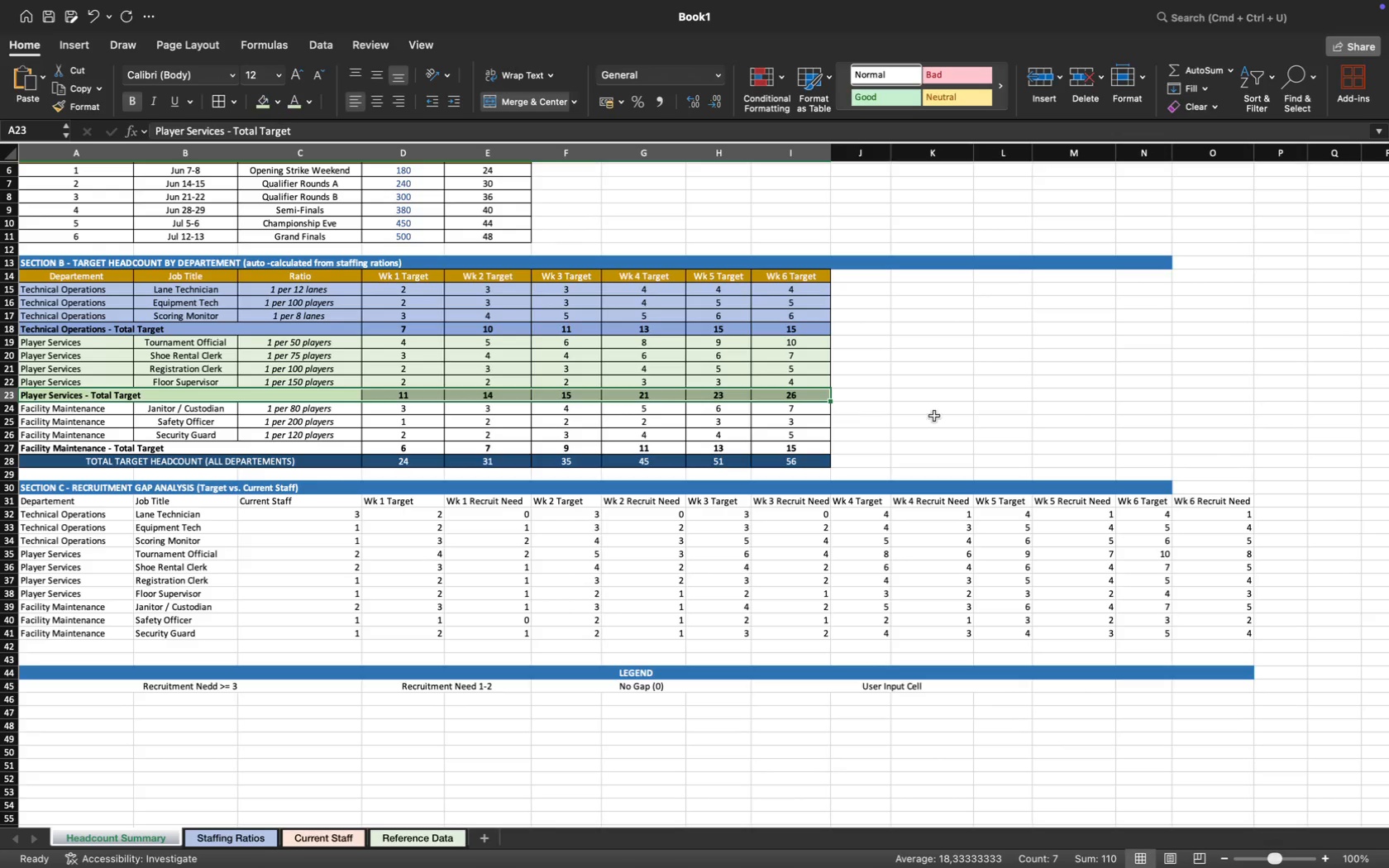 
left_click([1041, 350])
 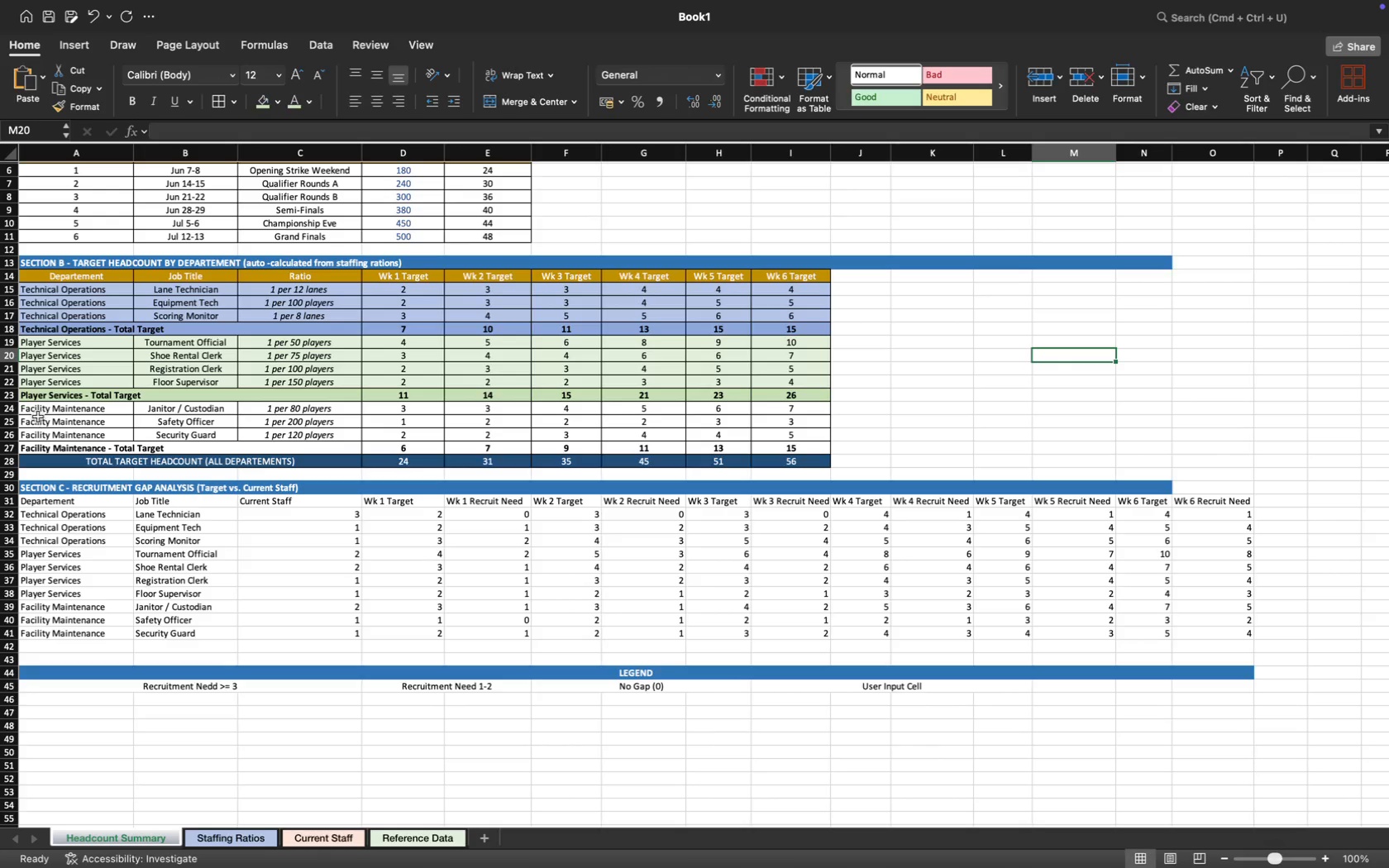 
left_click_drag(start_coordinate=[36, 408], to_coordinate=[771, 439])
 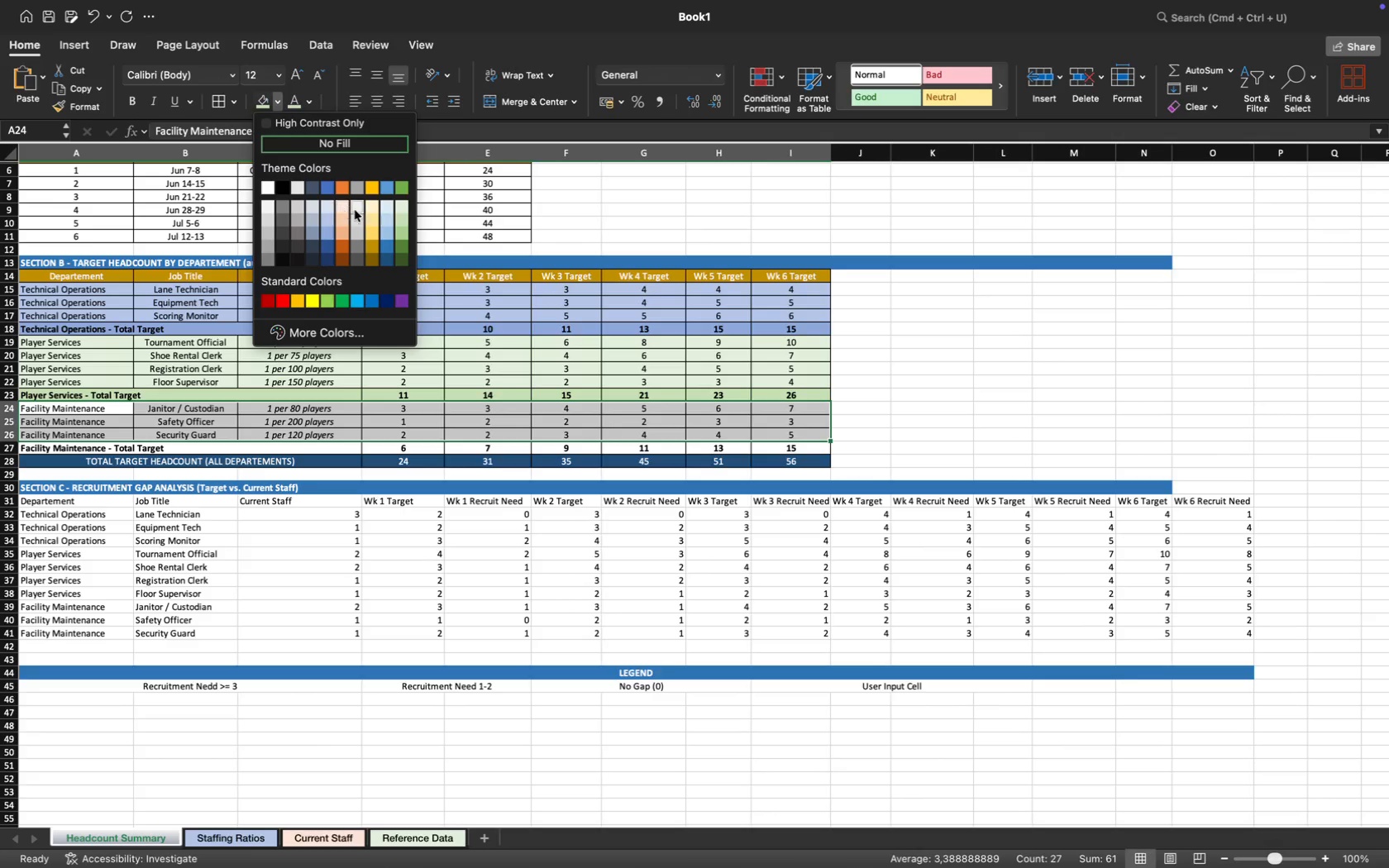 
left_click([373, 207])
 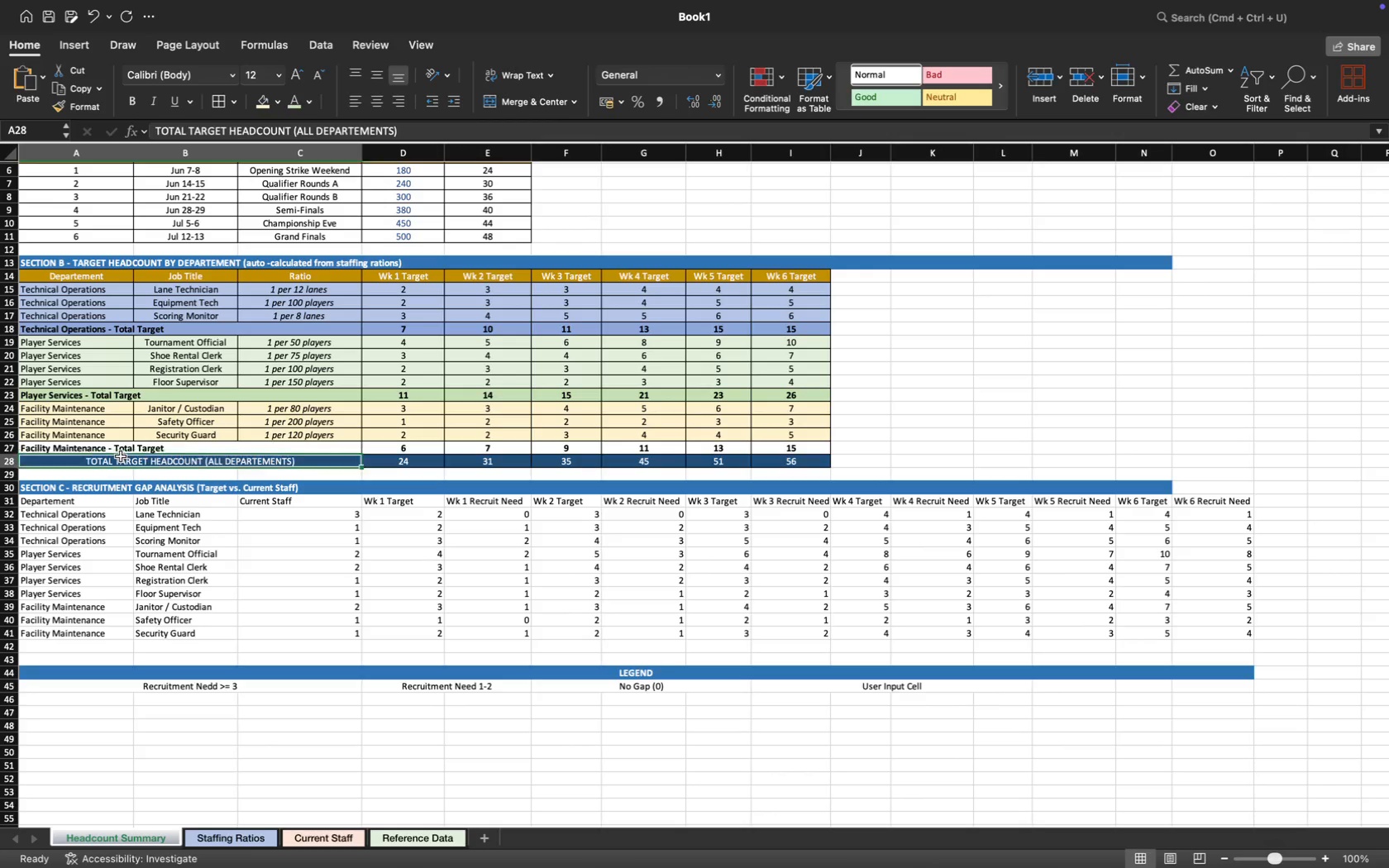 
left_click([109, 451])
 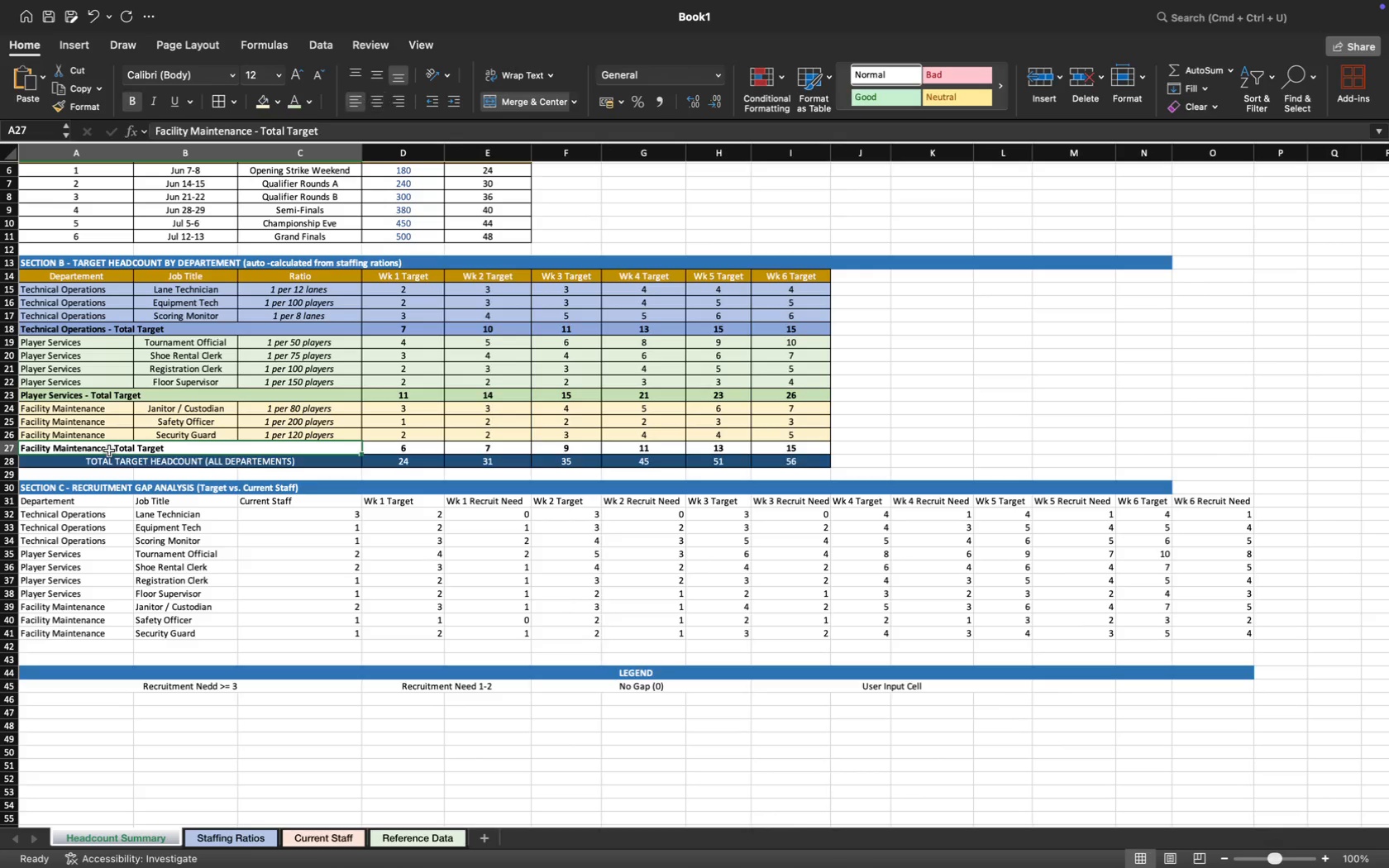 
left_click_drag(start_coordinate=[109, 451], to_coordinate=[766, 435])
 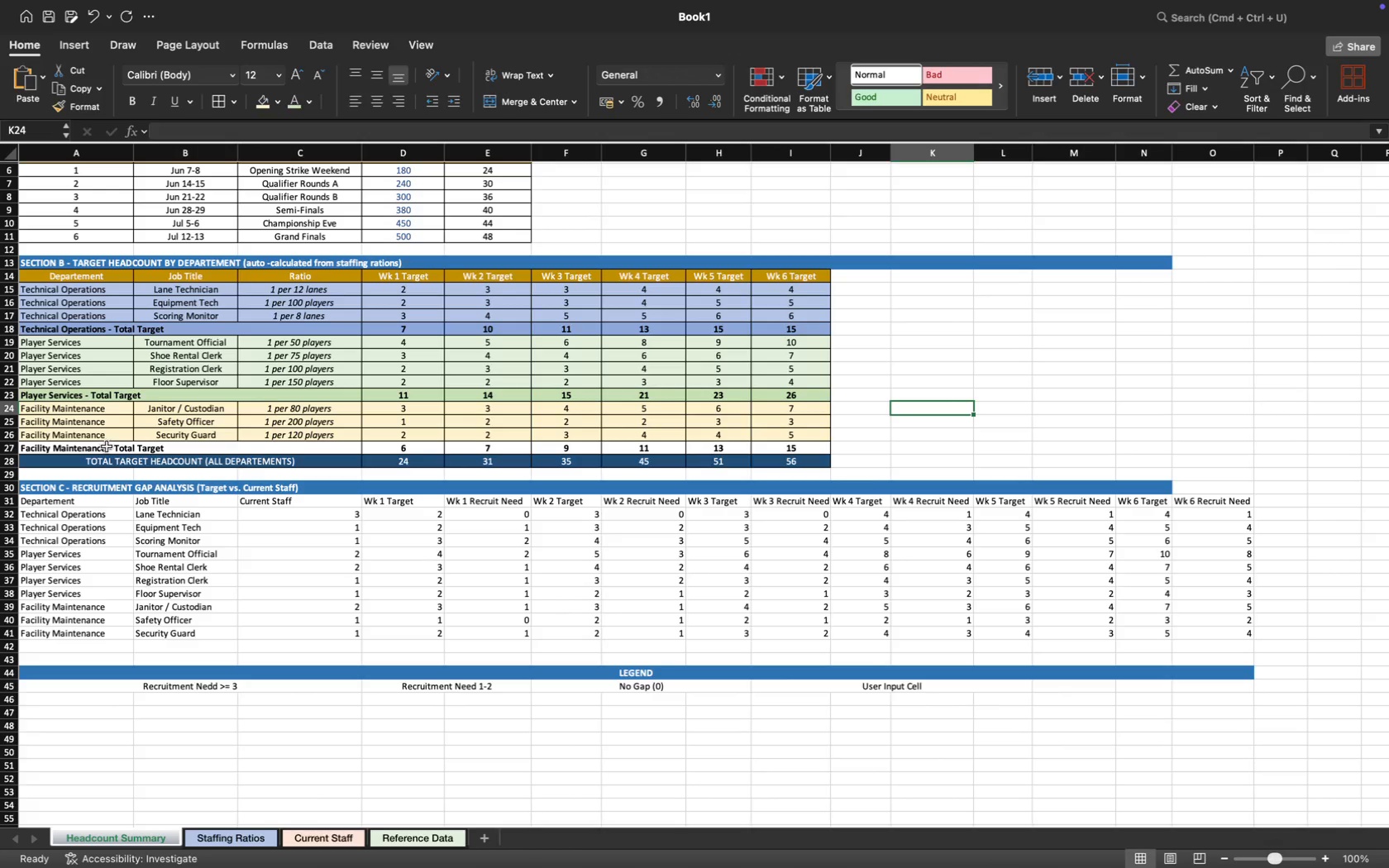 
left_click_drag(start_coordinate=[107, 446], to_coordinate=[776, 450])
 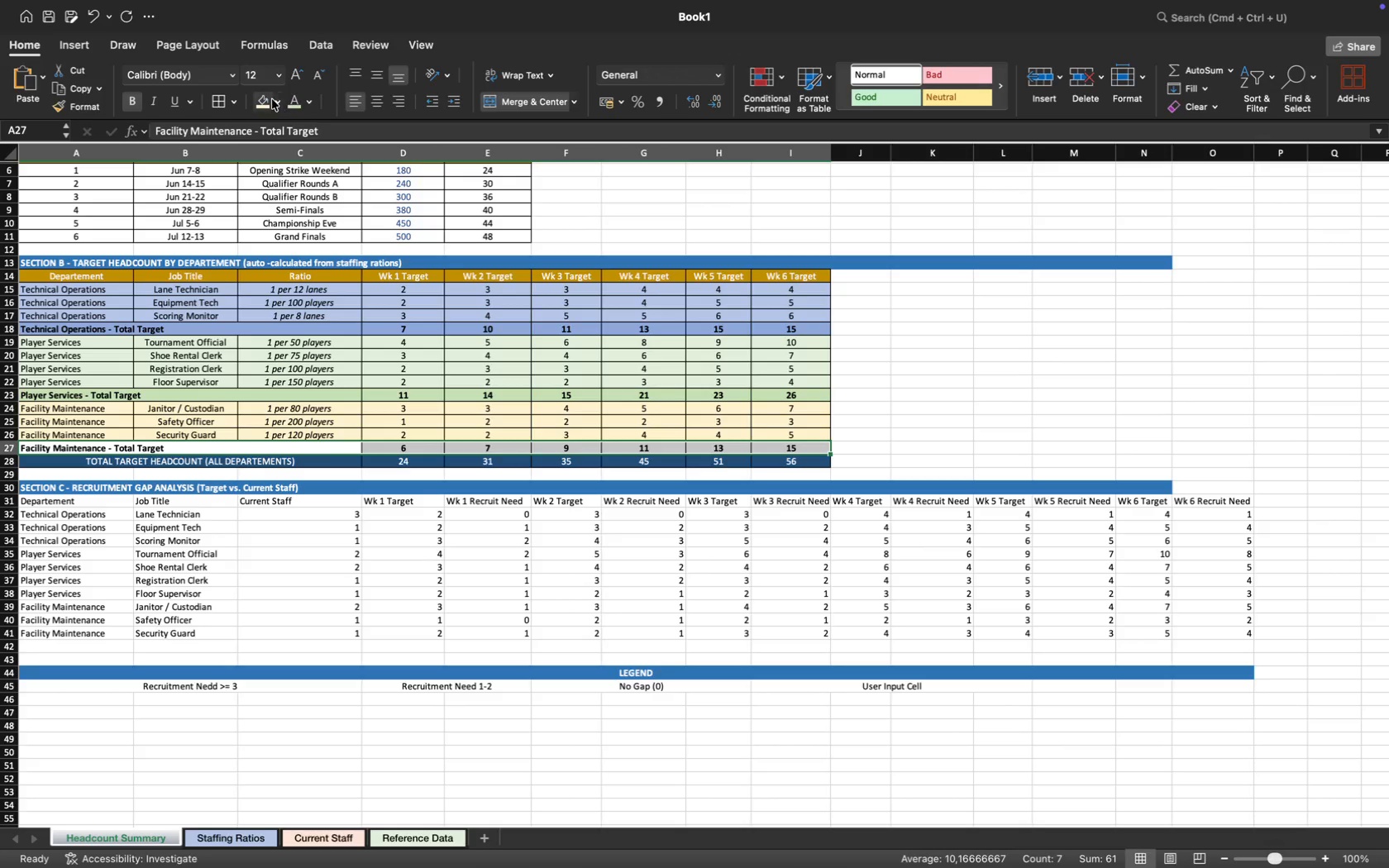 
left_click([276, 100])
 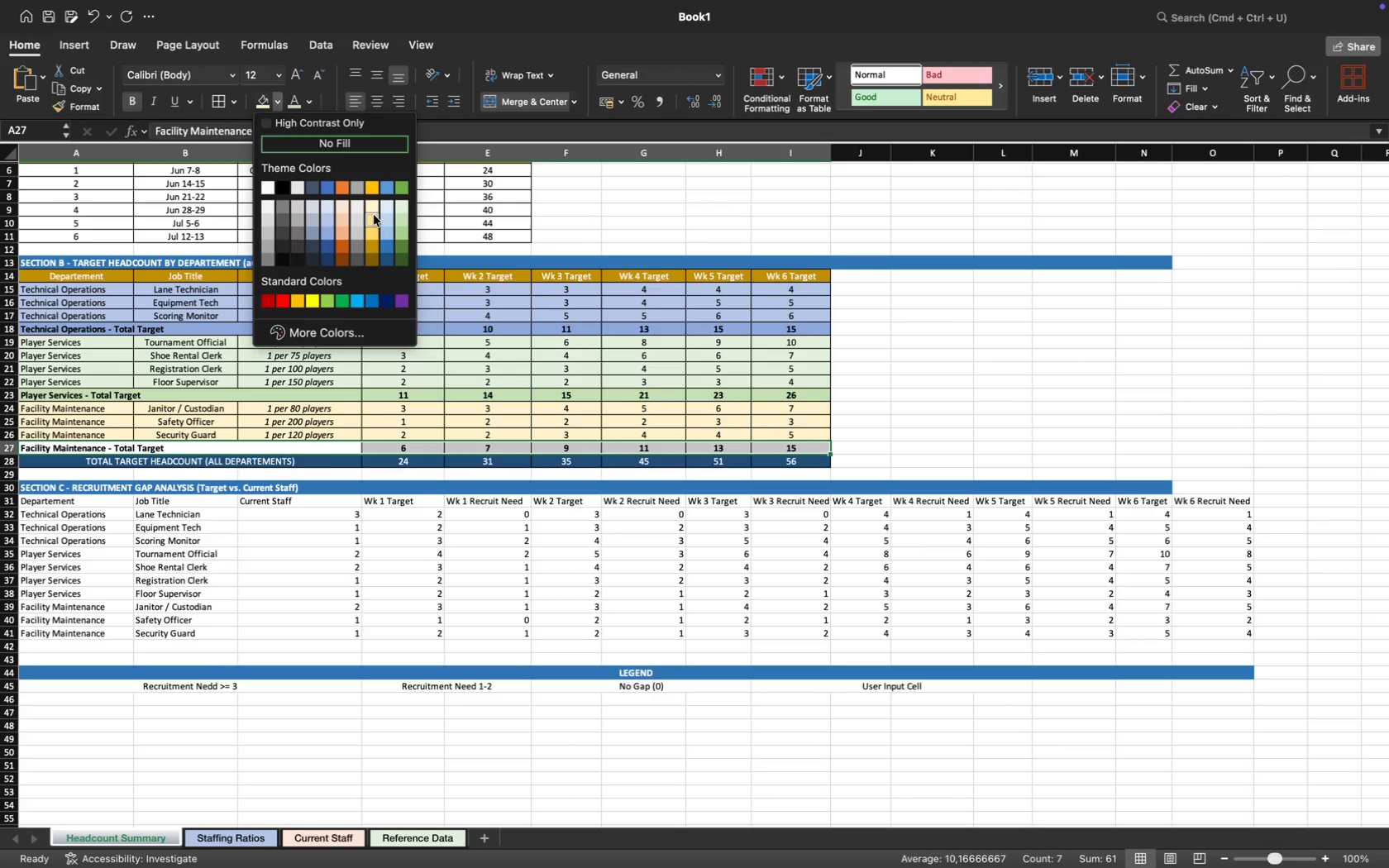 
left_click([1037, 353])
 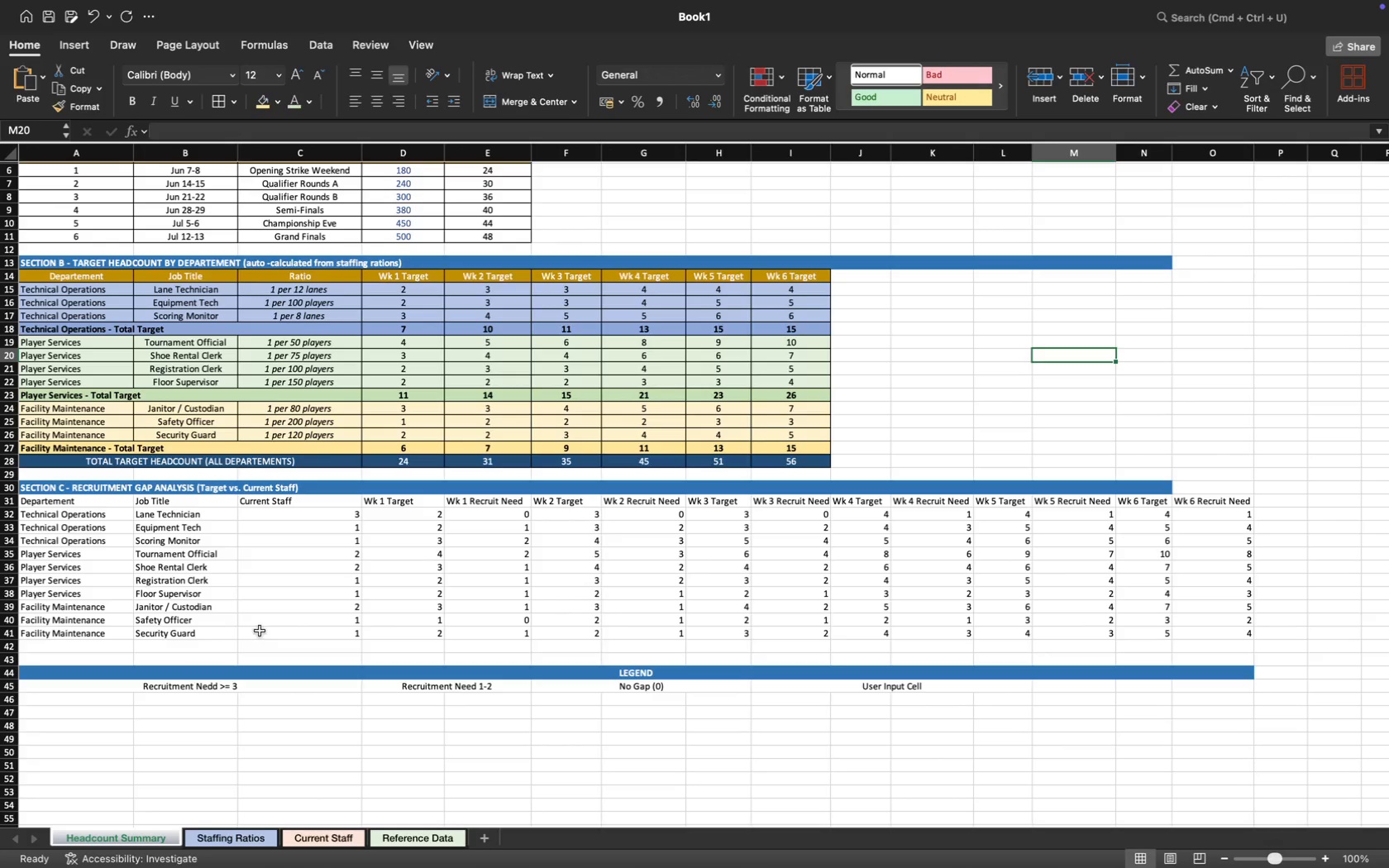 
scroll: coordinate [250, 715], scroll_direction: down, amount: 14.0
 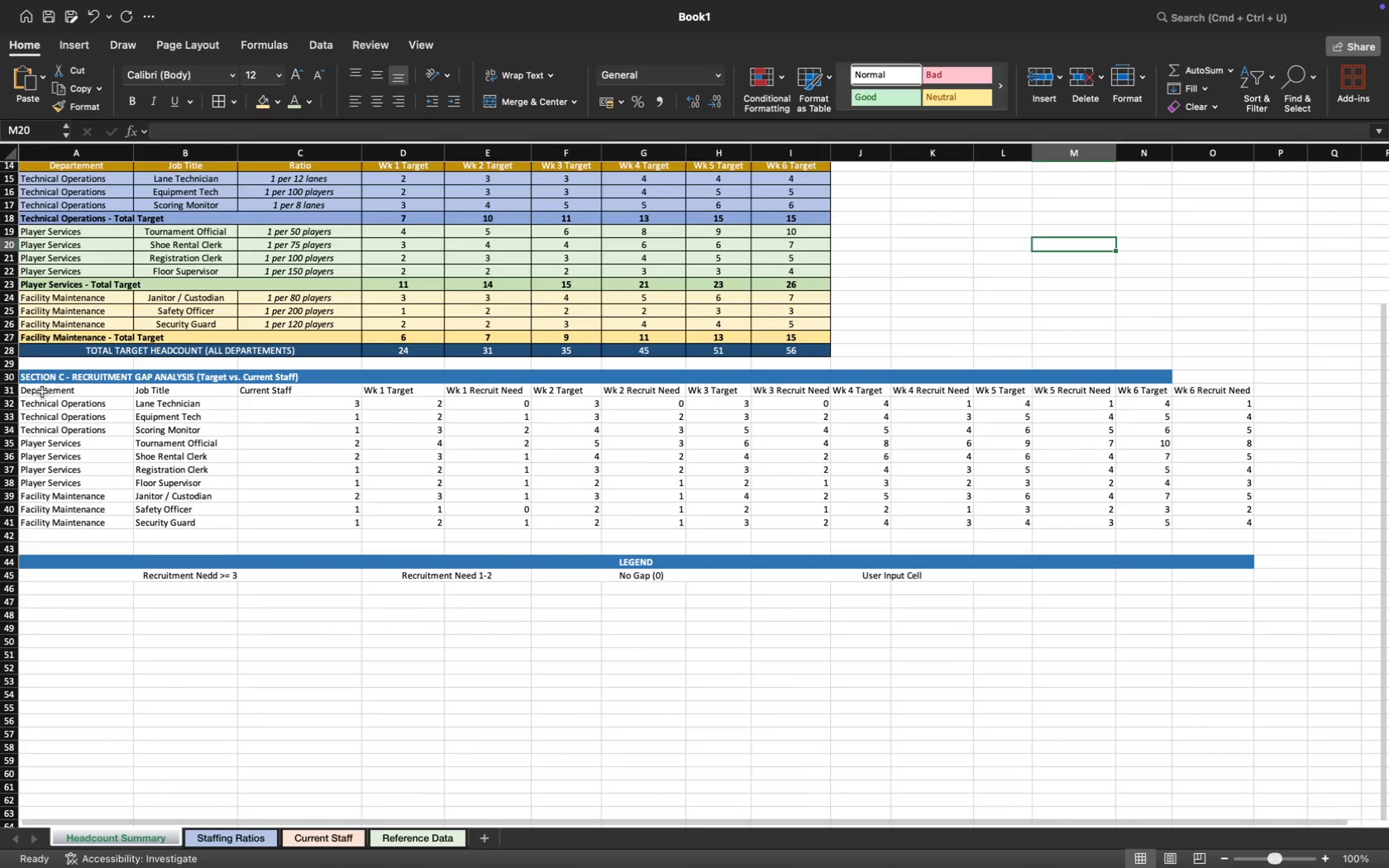 
left_click_drag(start_coordinate=[42, 392], to_coordinate=[1234, 394])
 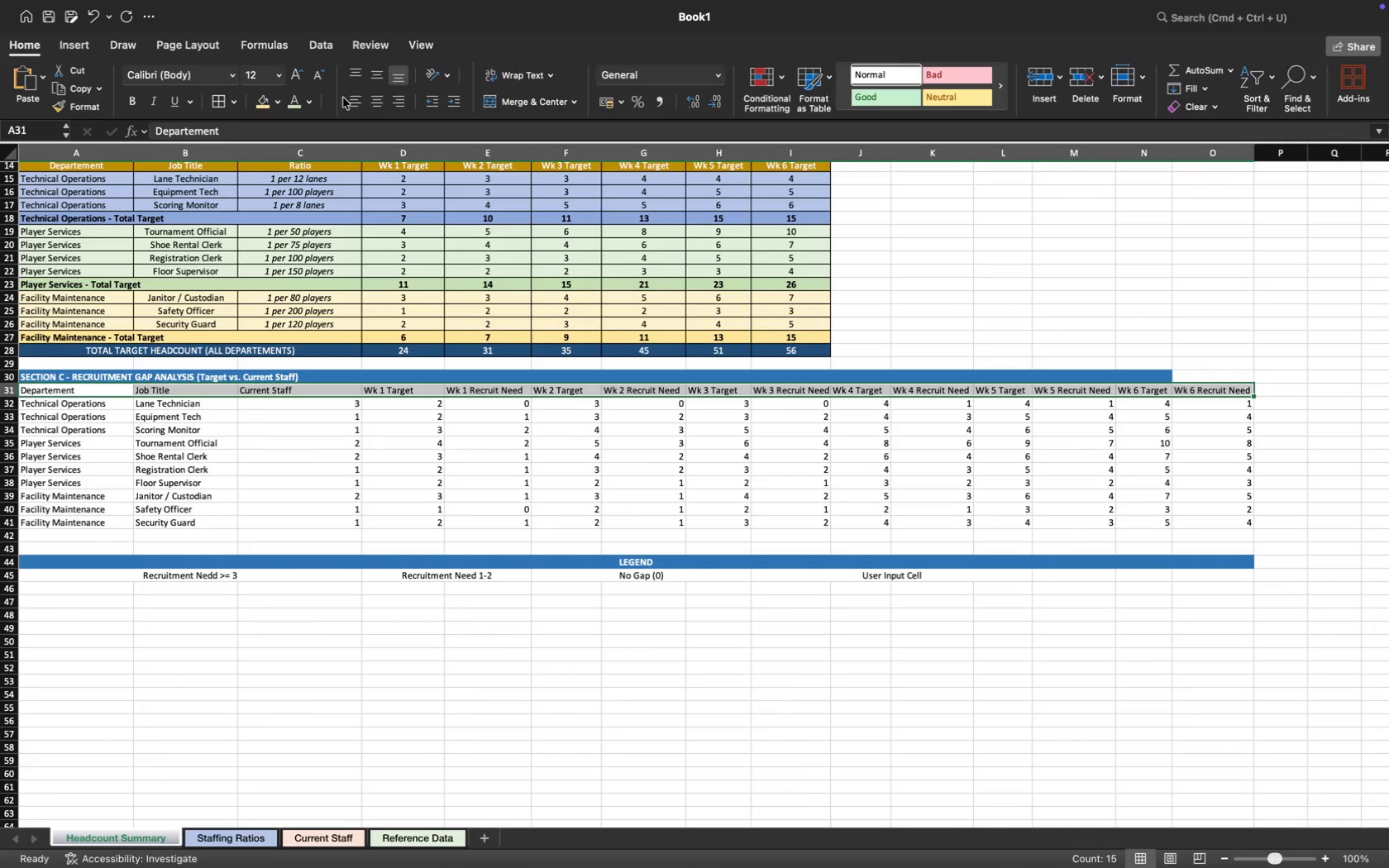 
left_click([376, 98])
 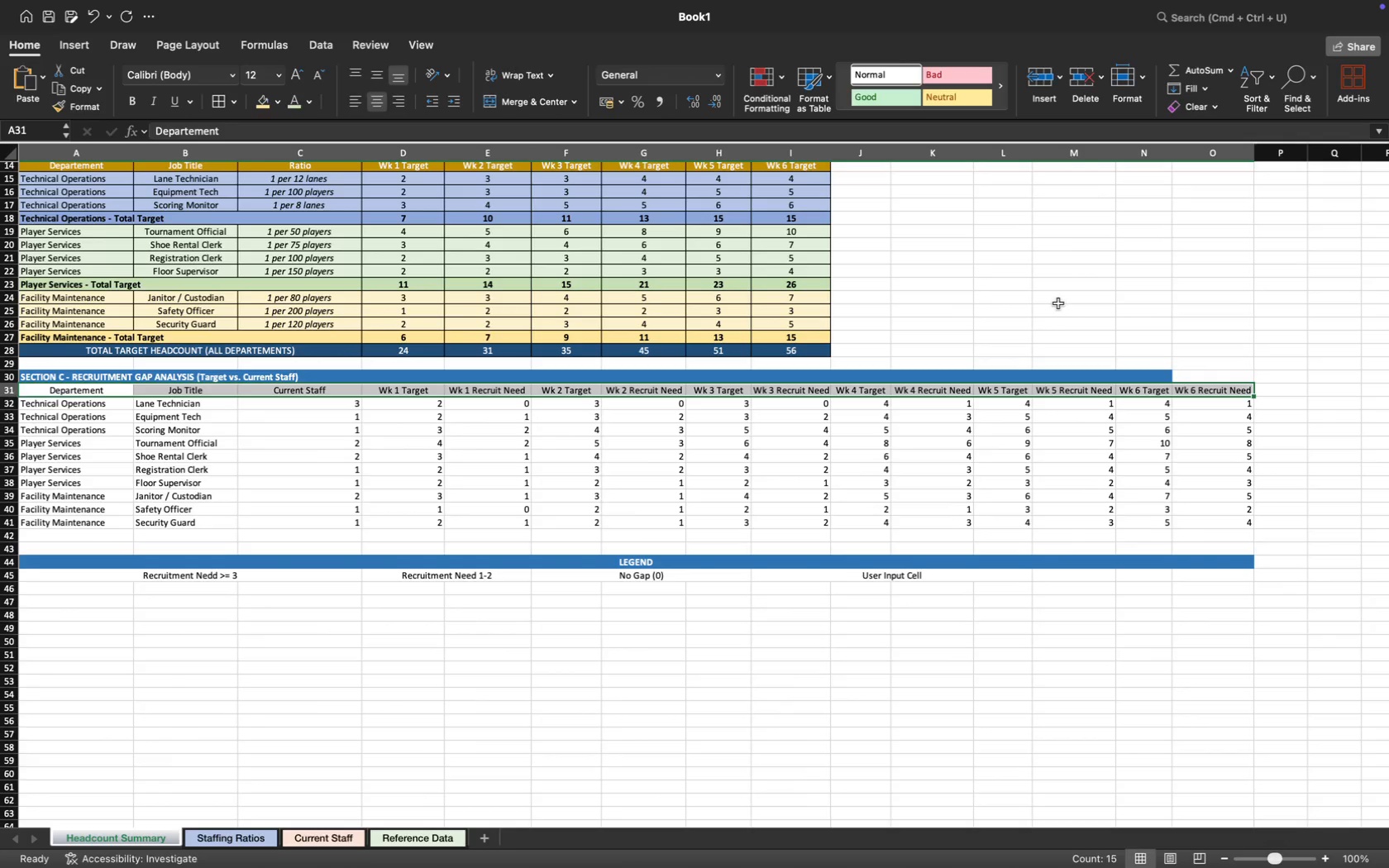 
left_click([1054, 289])
 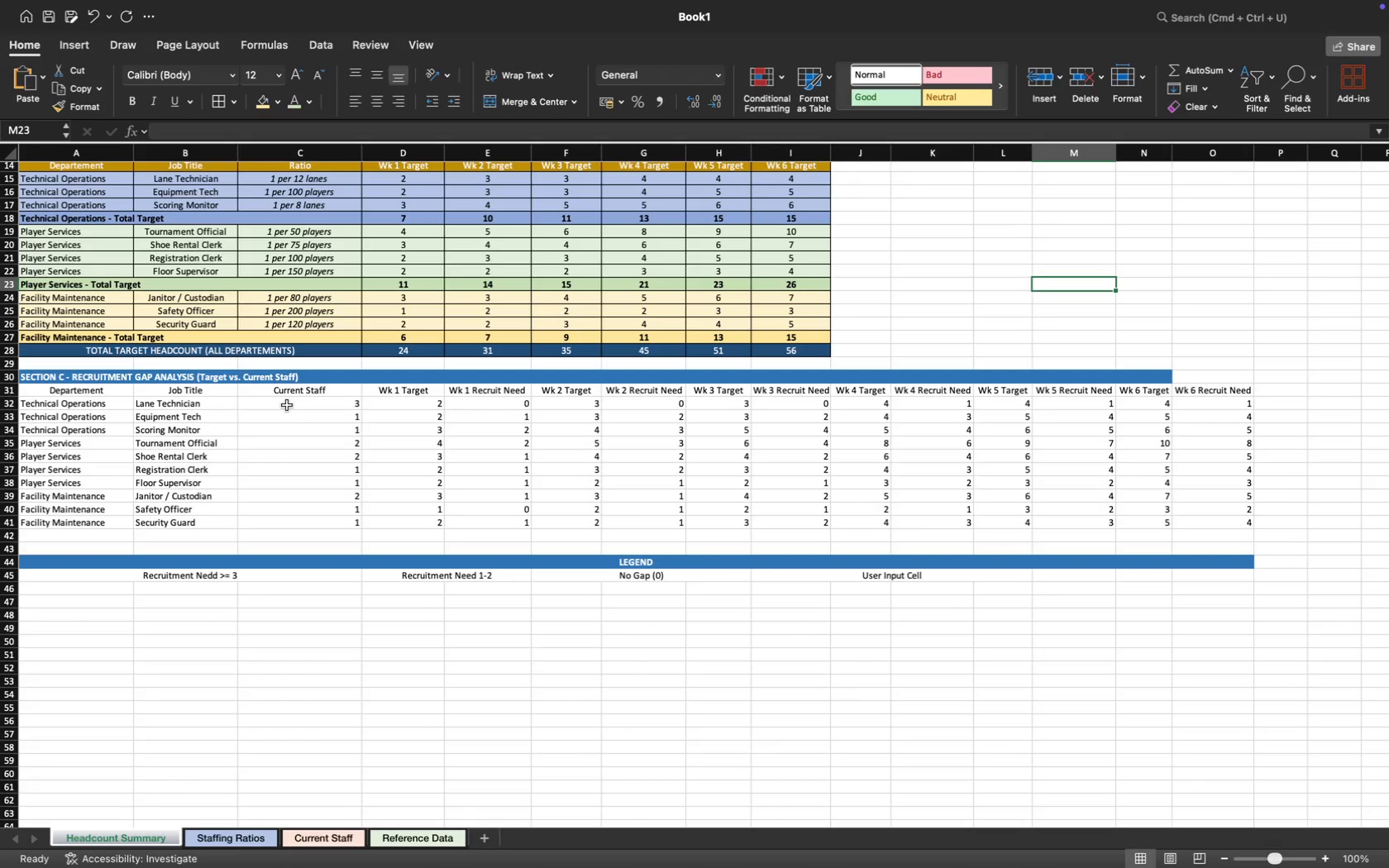 
left_click_drag(start_coordinate=[285, 403], to_coordinate=[1221, 522])
 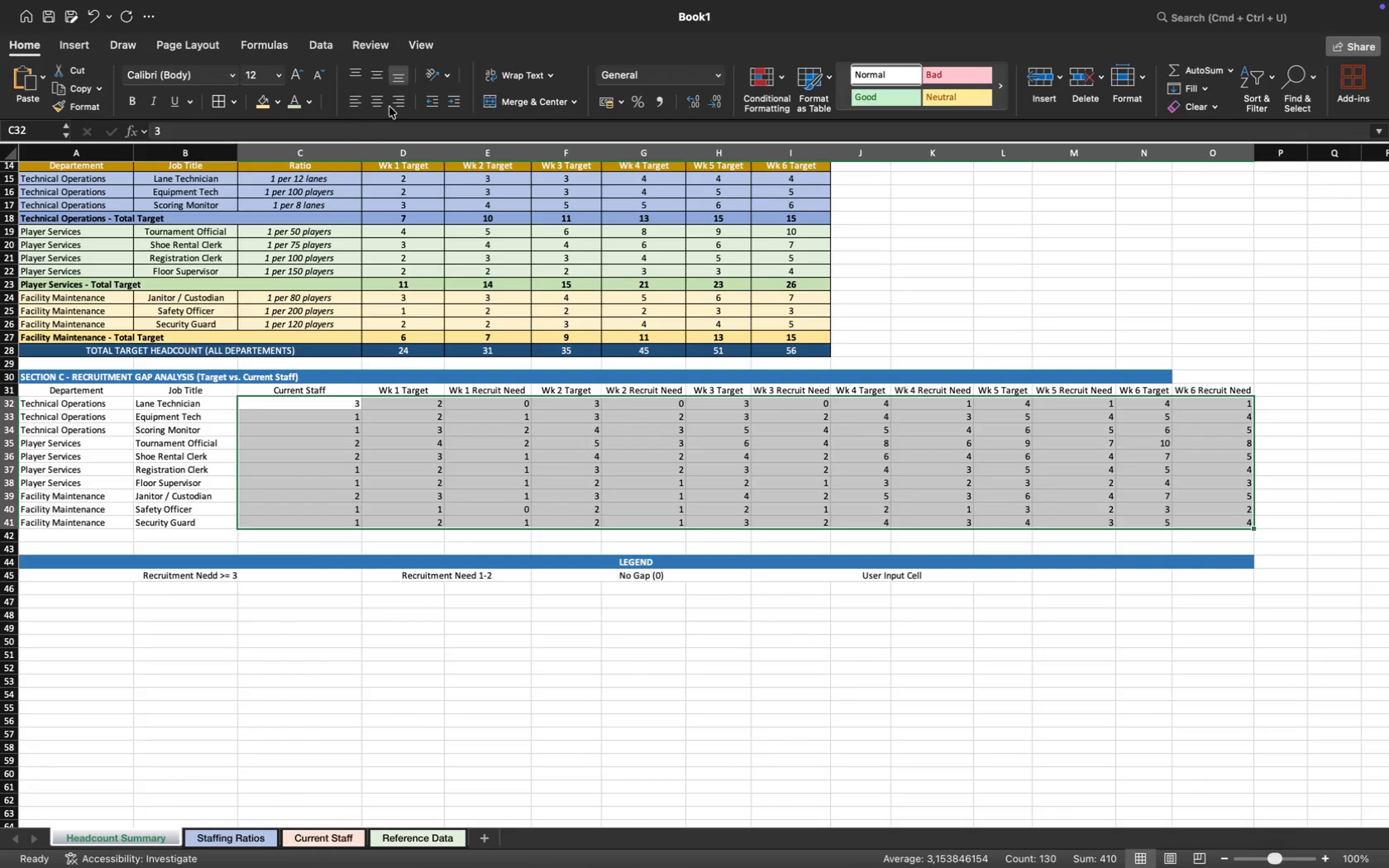 
left_click([379, 98])
 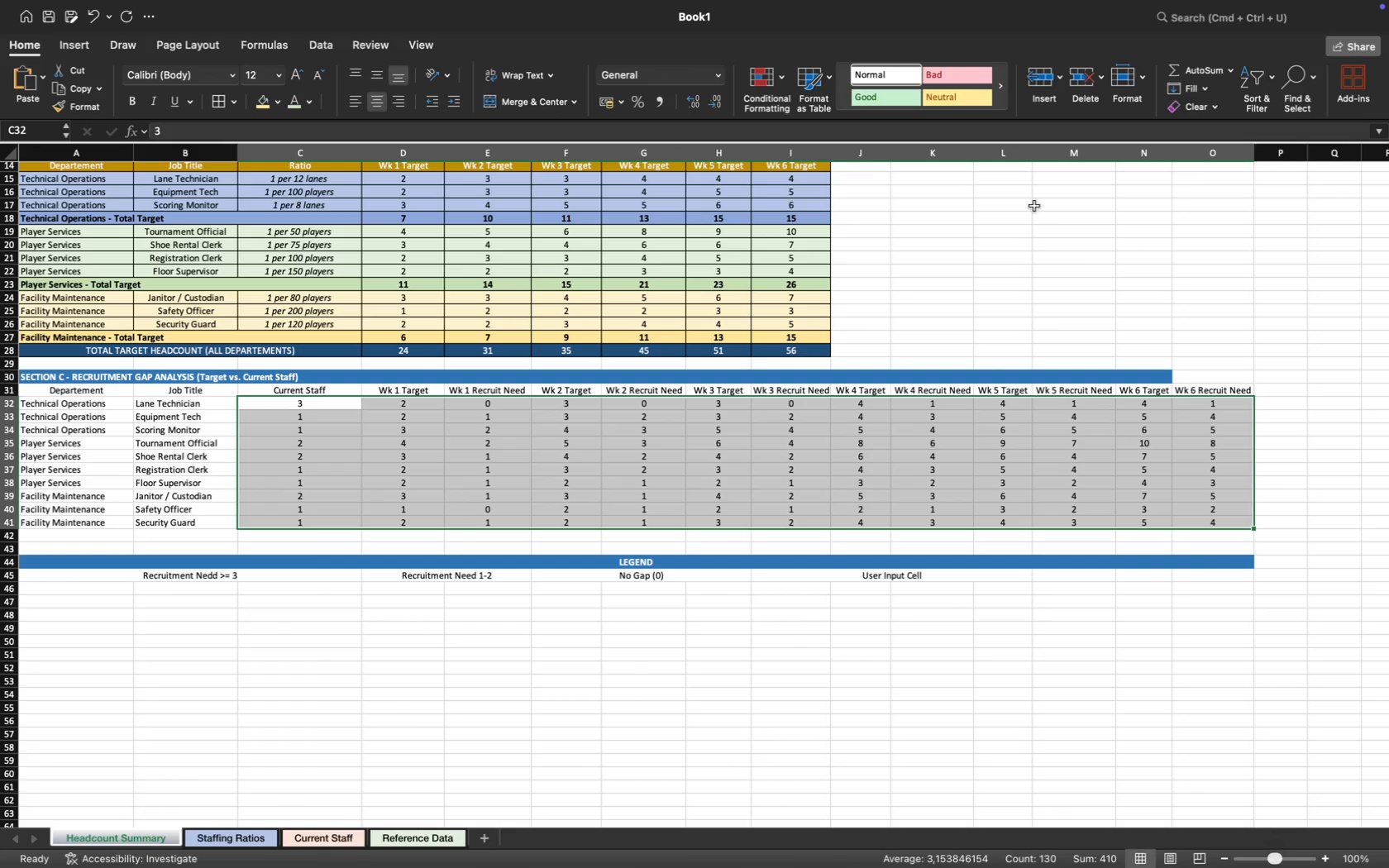 
left_click([1034, 210])
 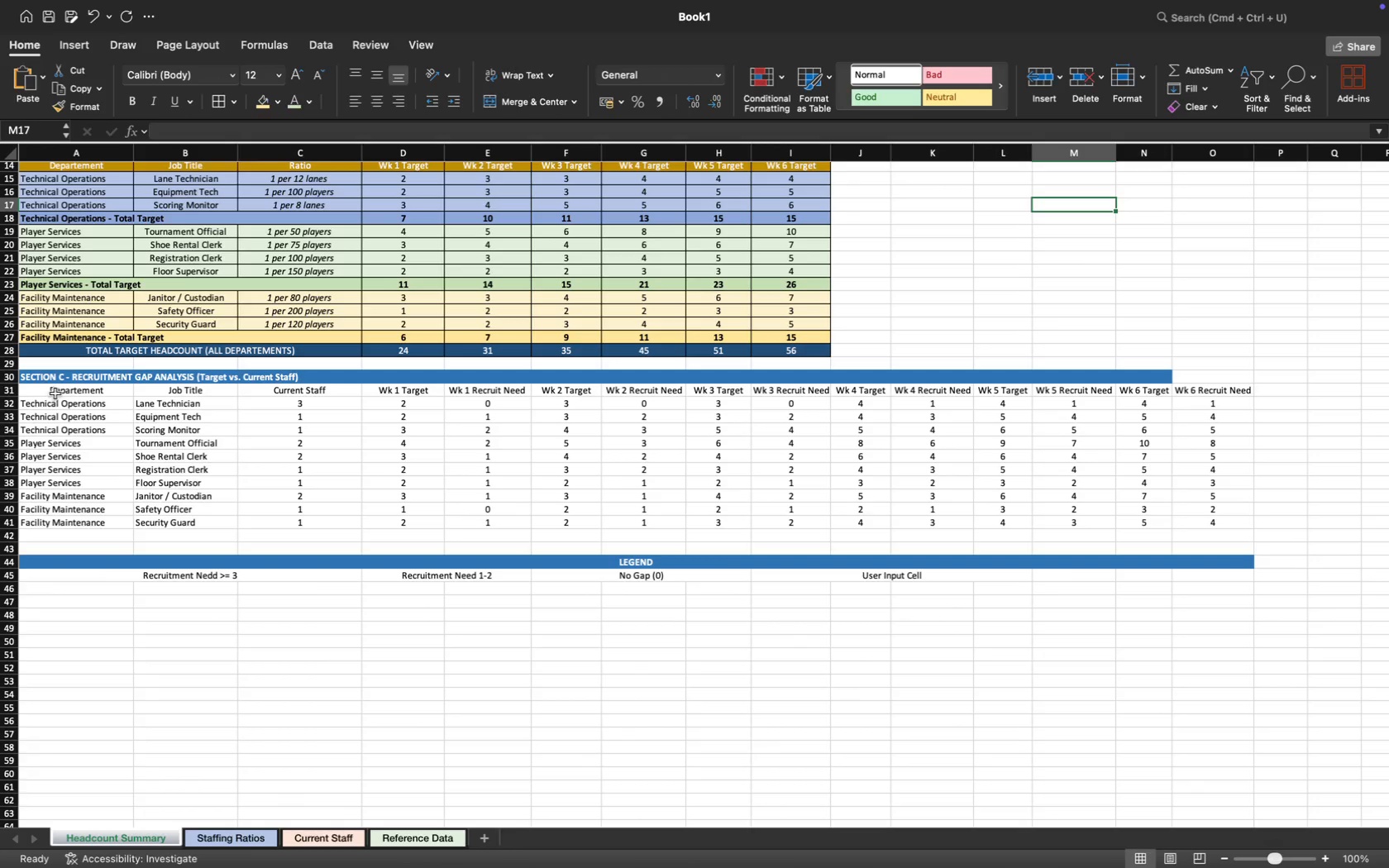 
left_click_drag(start_coordinate=[41, 391], to_coordinate=[1187, 397])
 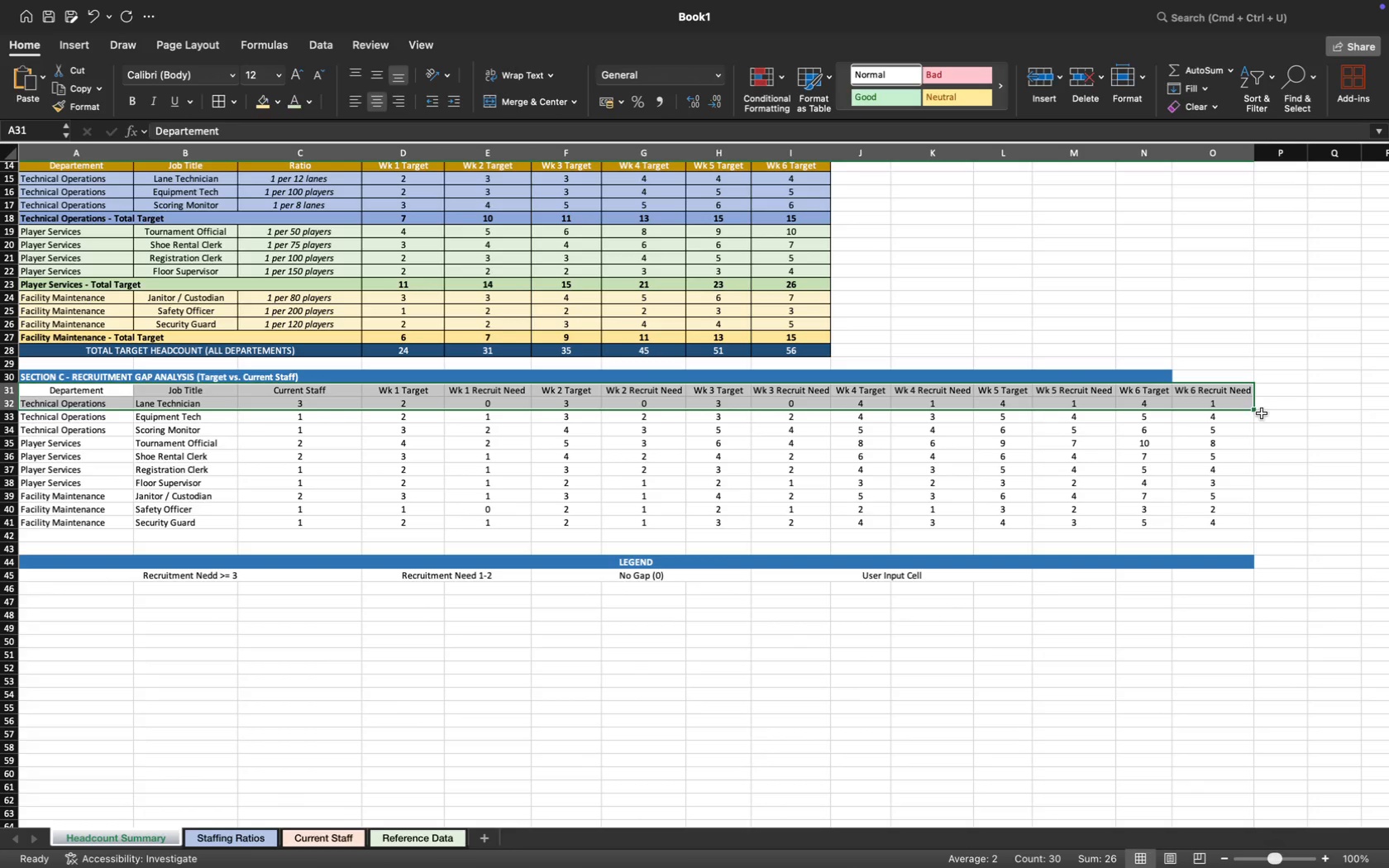 
left_click_drag(start_coordinate=[1255, 410], to_coordinate=[1255, 398])
 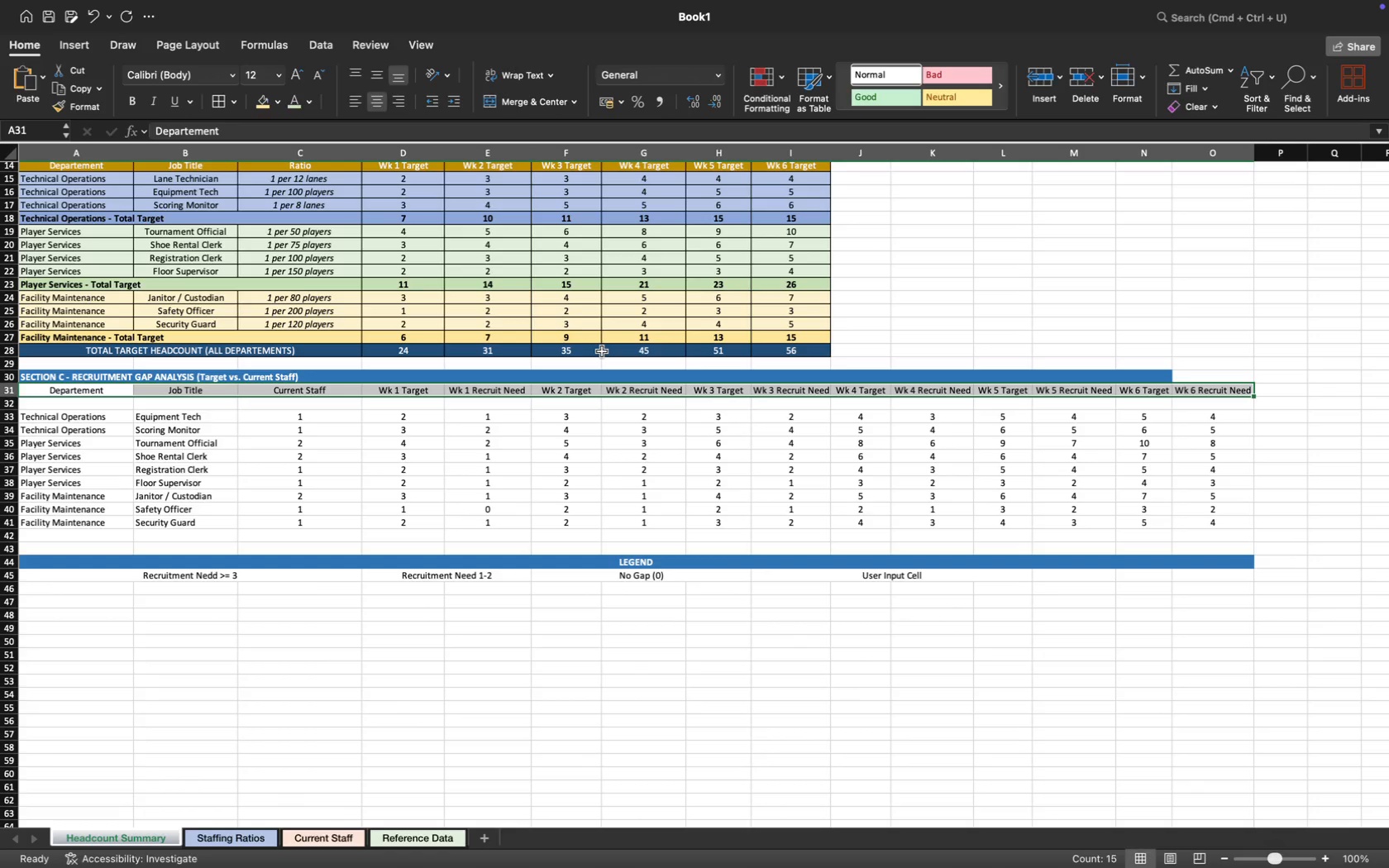 
key(Meta+CommandLeft)
 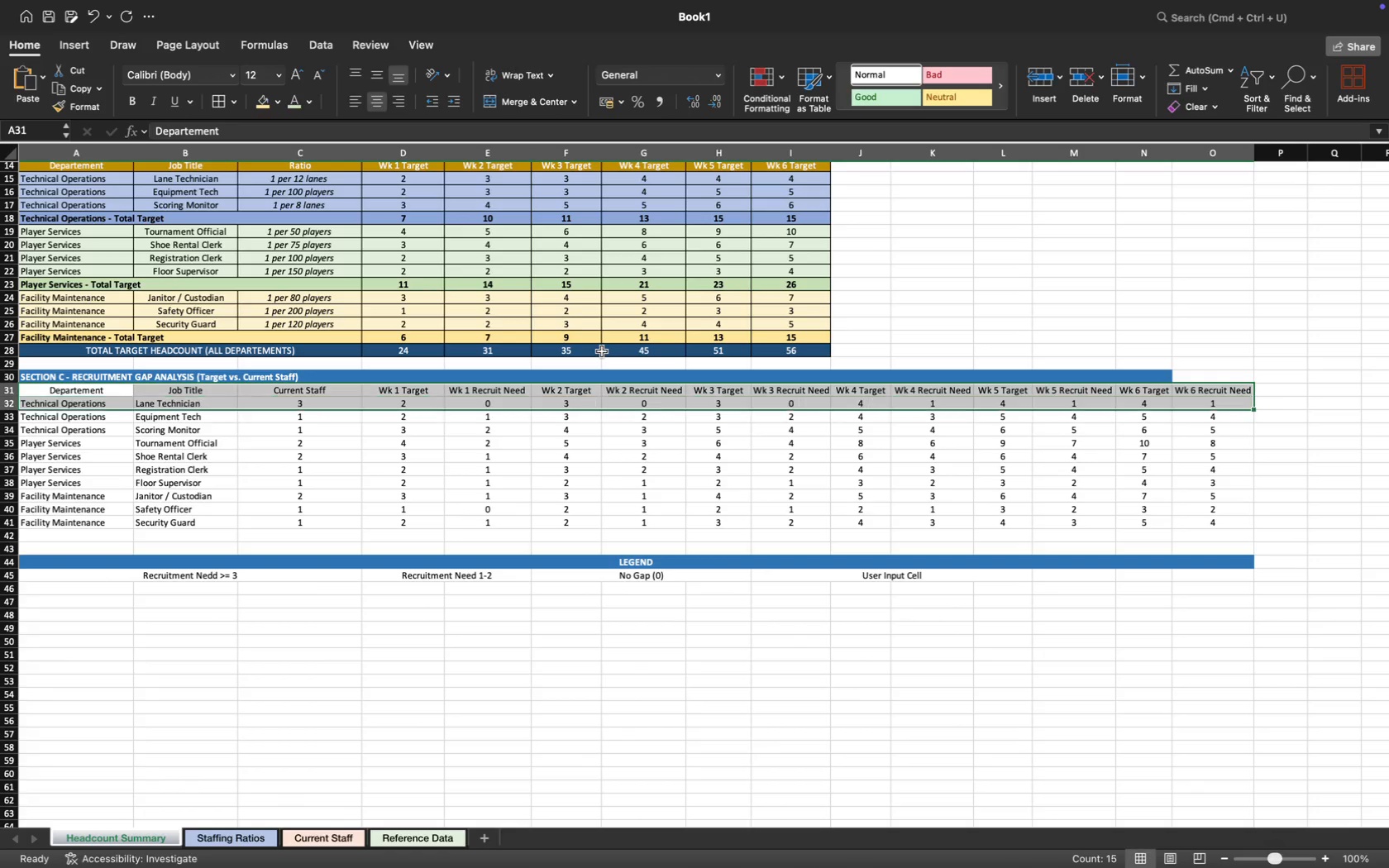 
key(Meta+Z)
 